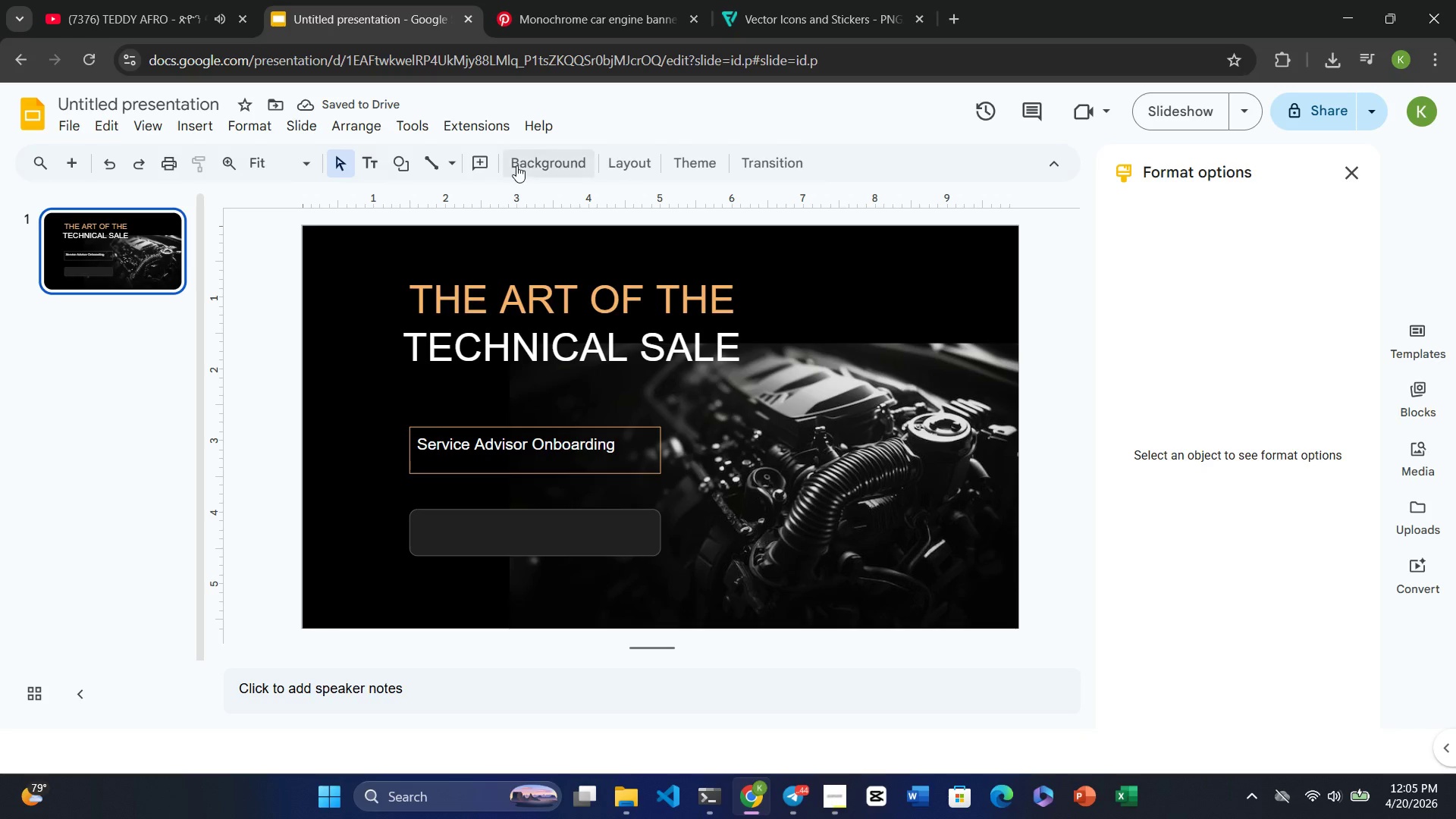 
left_click([516, 165])
 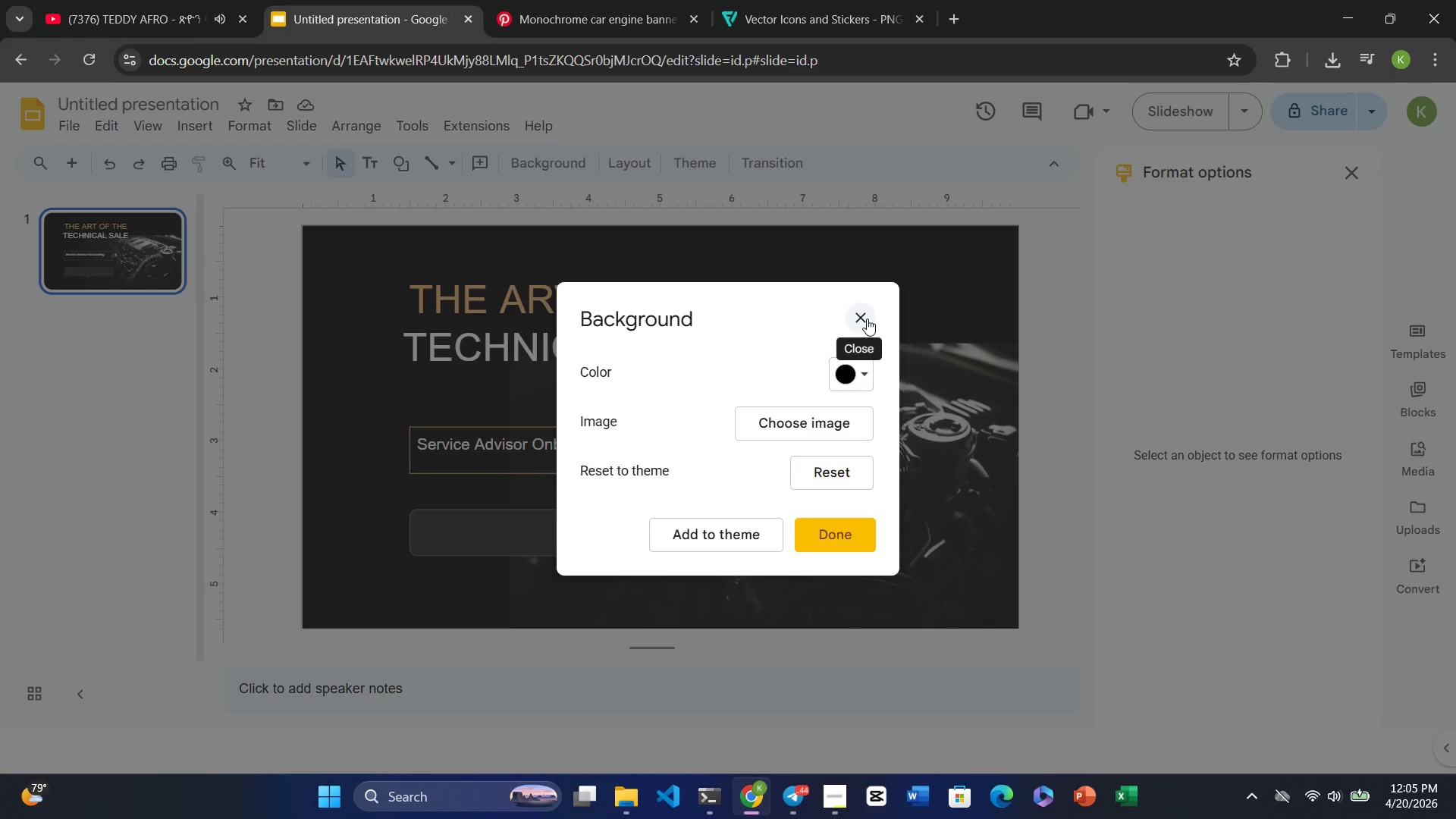 
left_click([855, 370])
 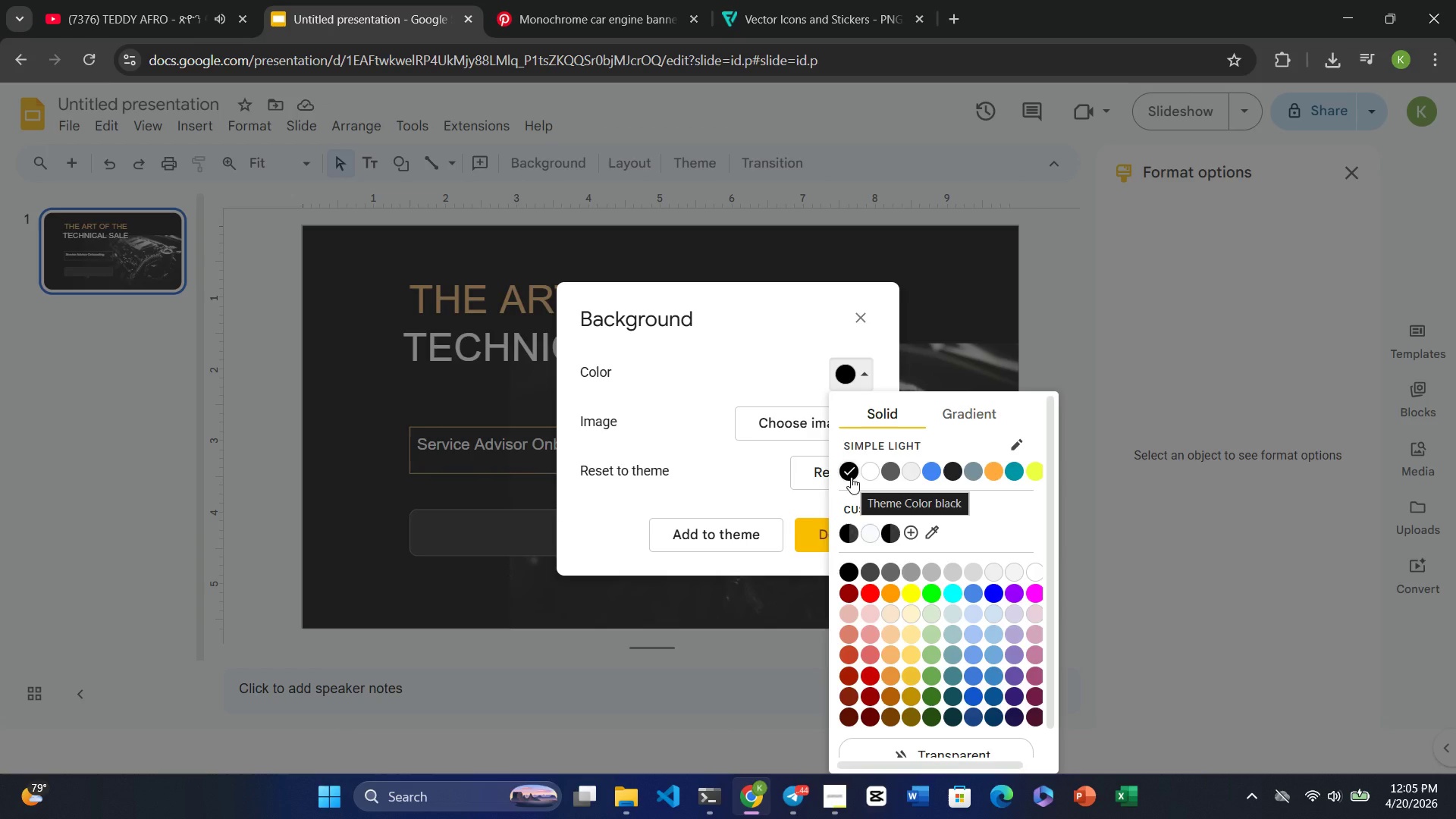 
left_click([860, 315])
 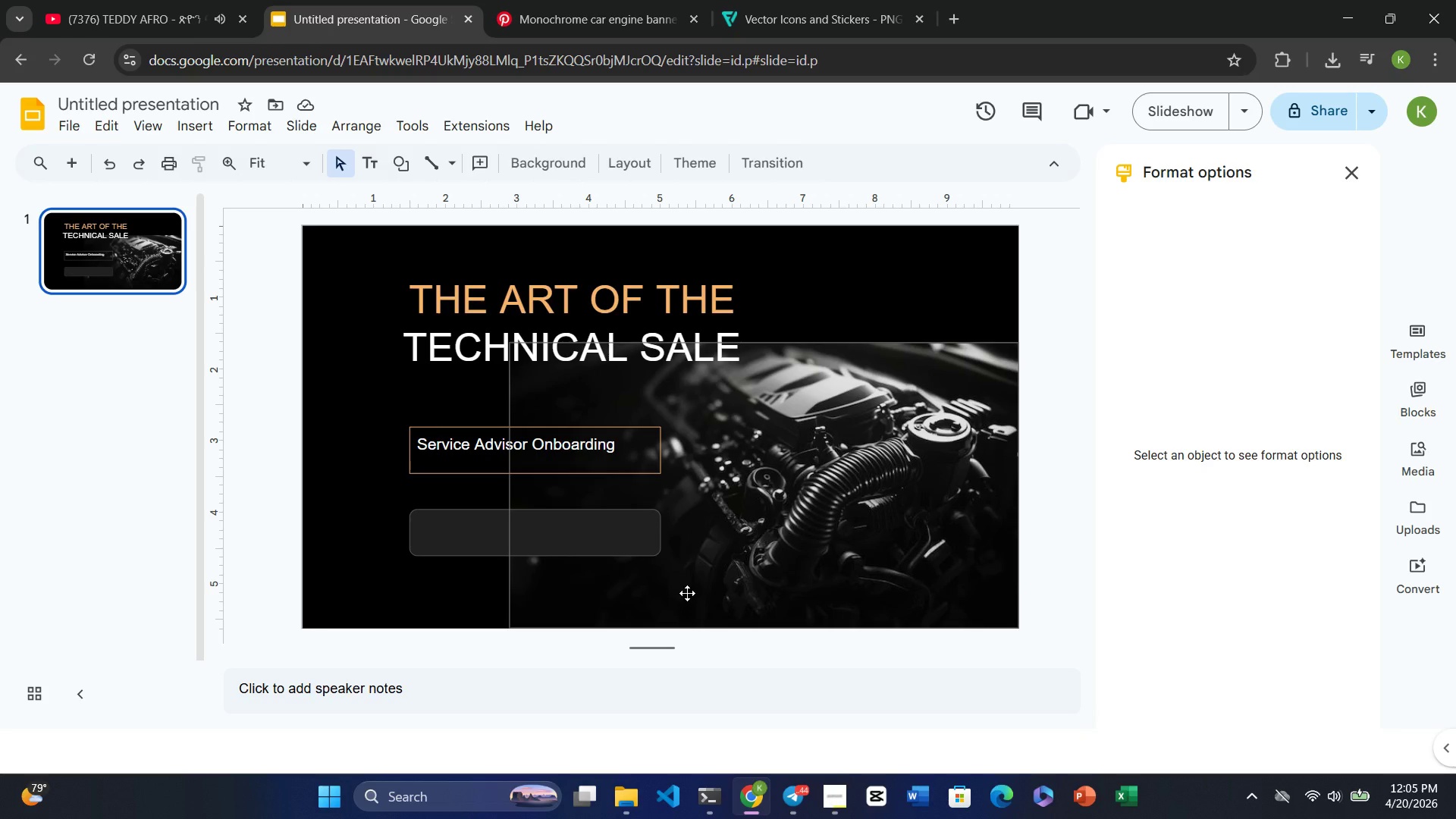 
wait(6.75)
 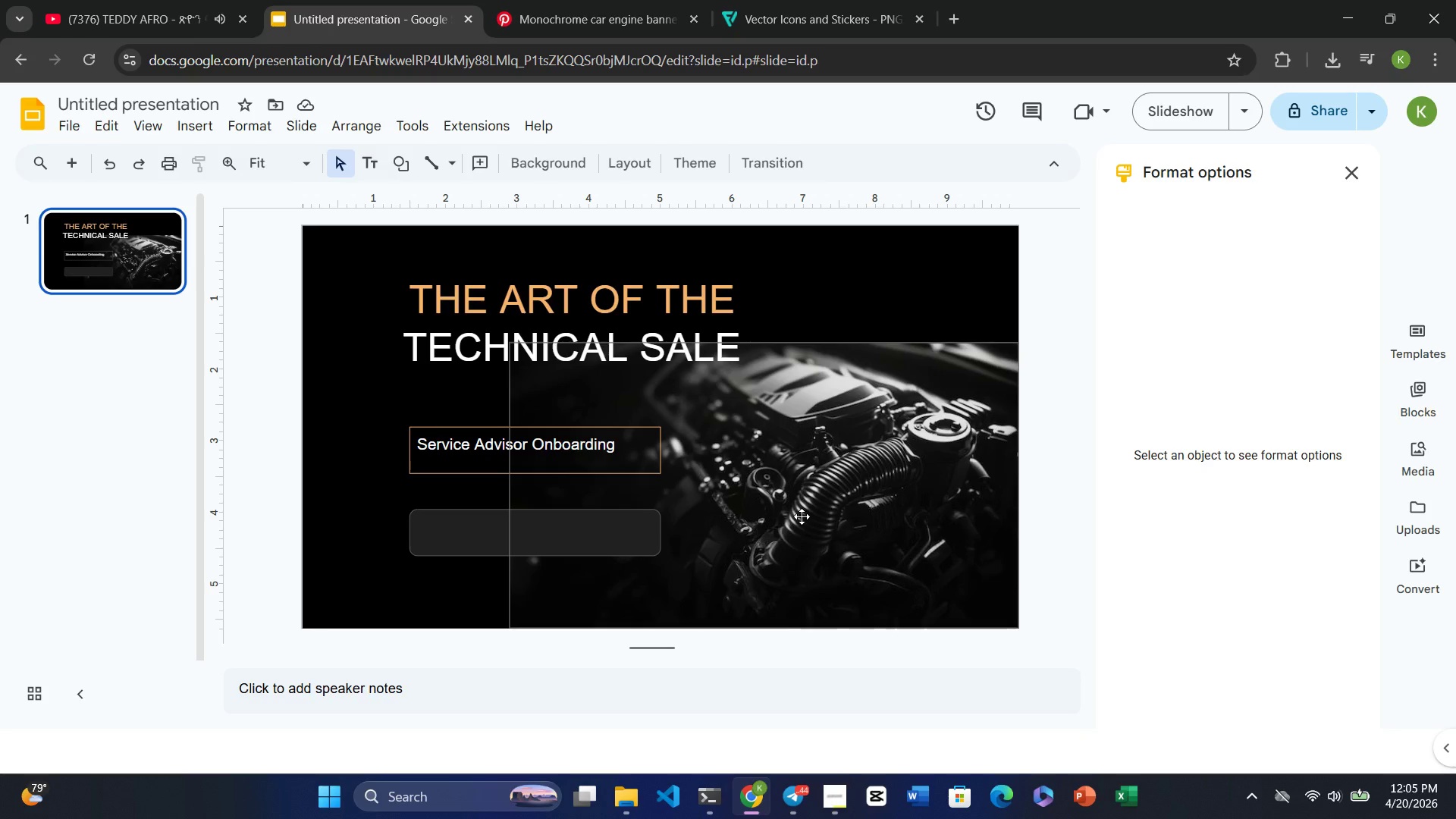 
double_click([569, 453])
 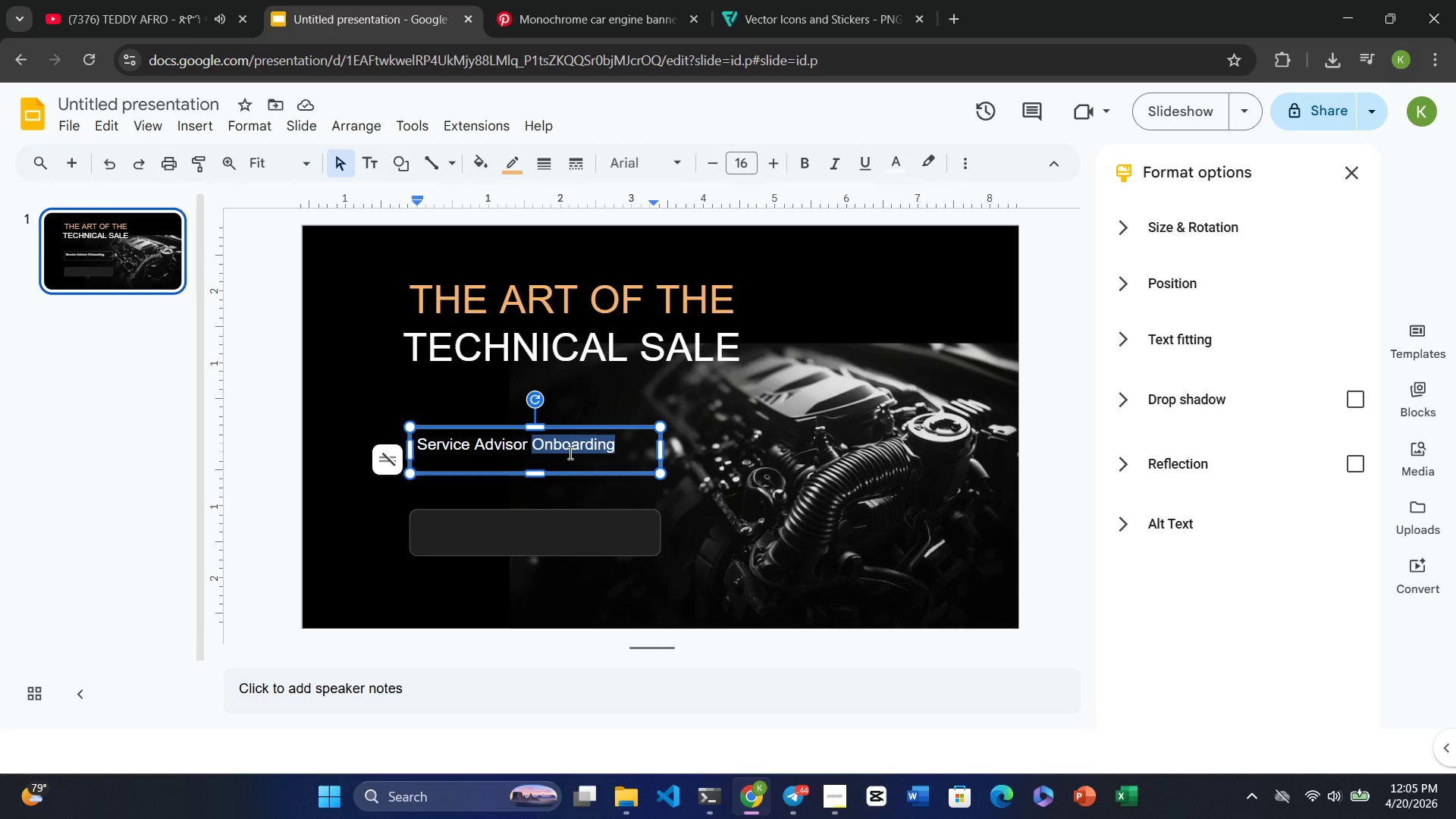 
triple_click([569, 453])
 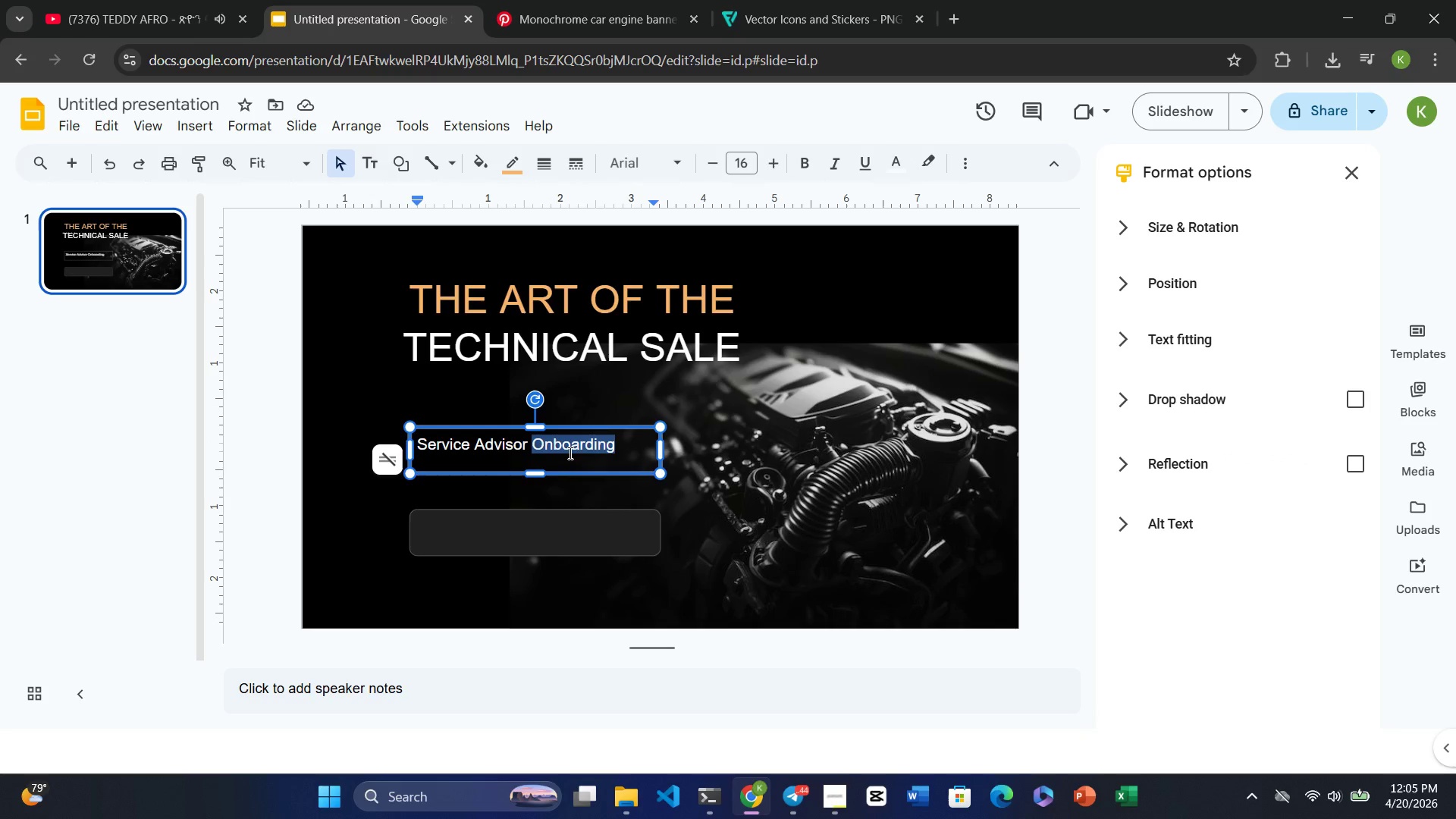 
triple_click([569, 453])
 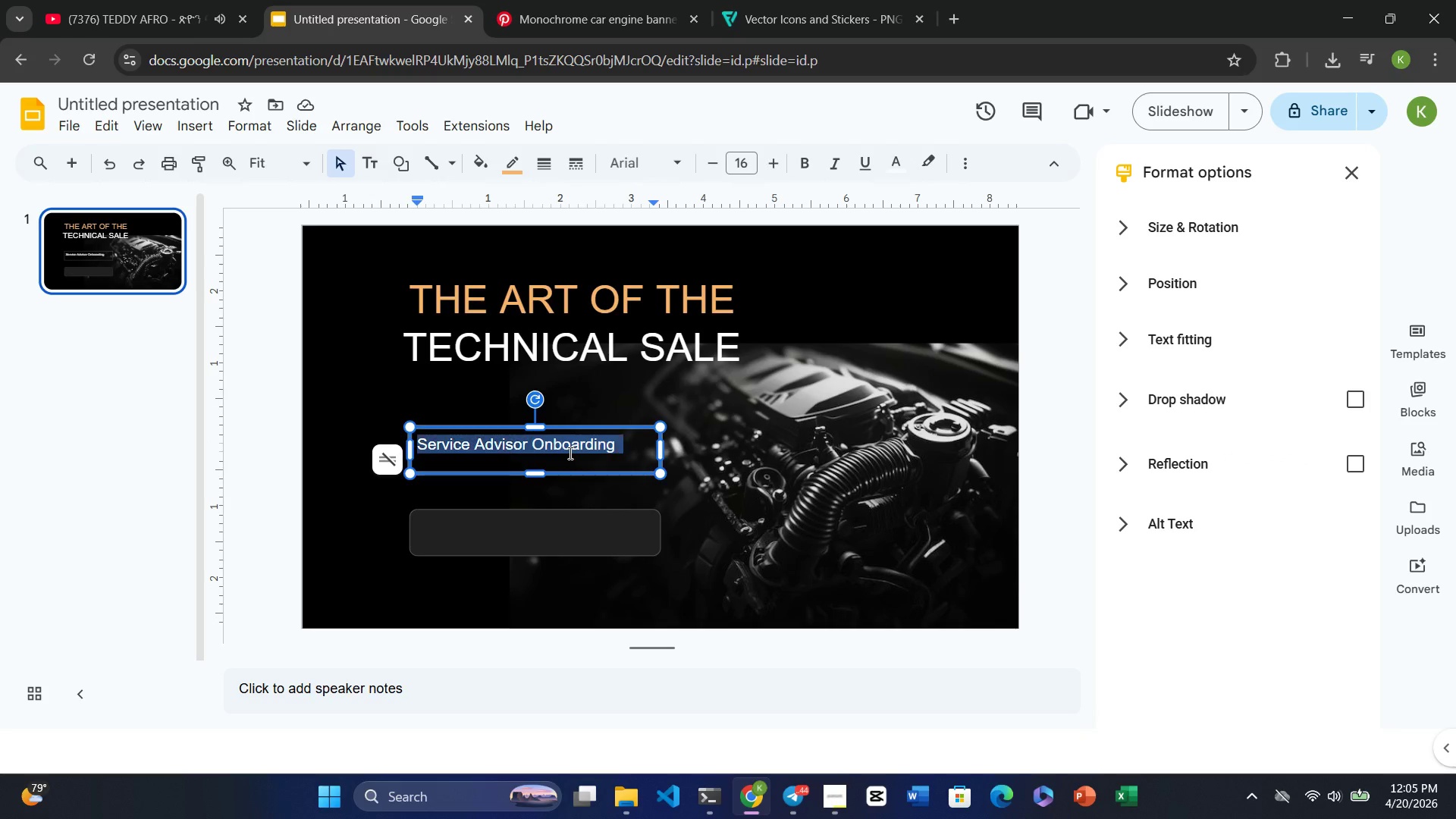 
triple_click([569, 453])
 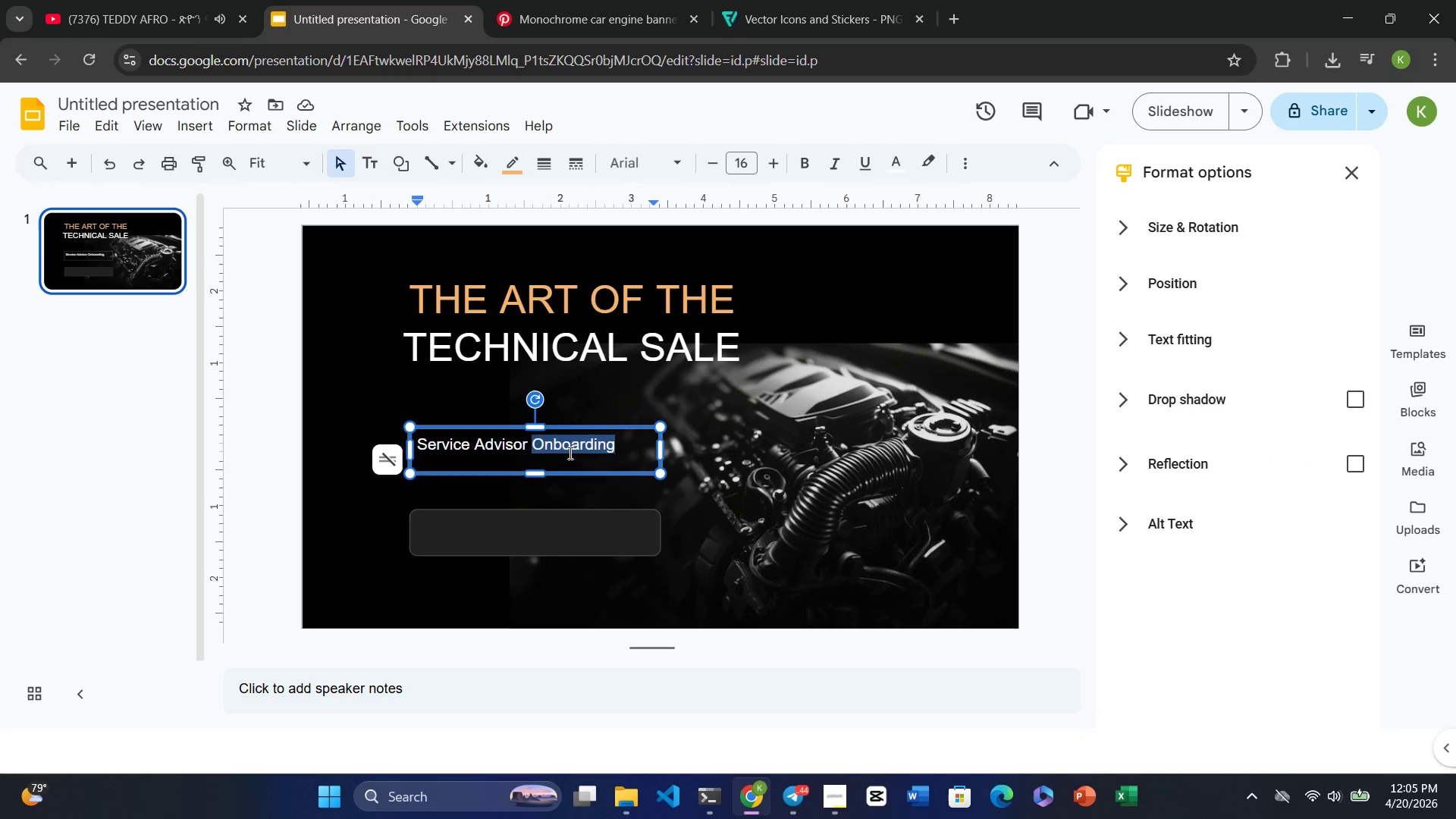 
triple_click([569, 453])
 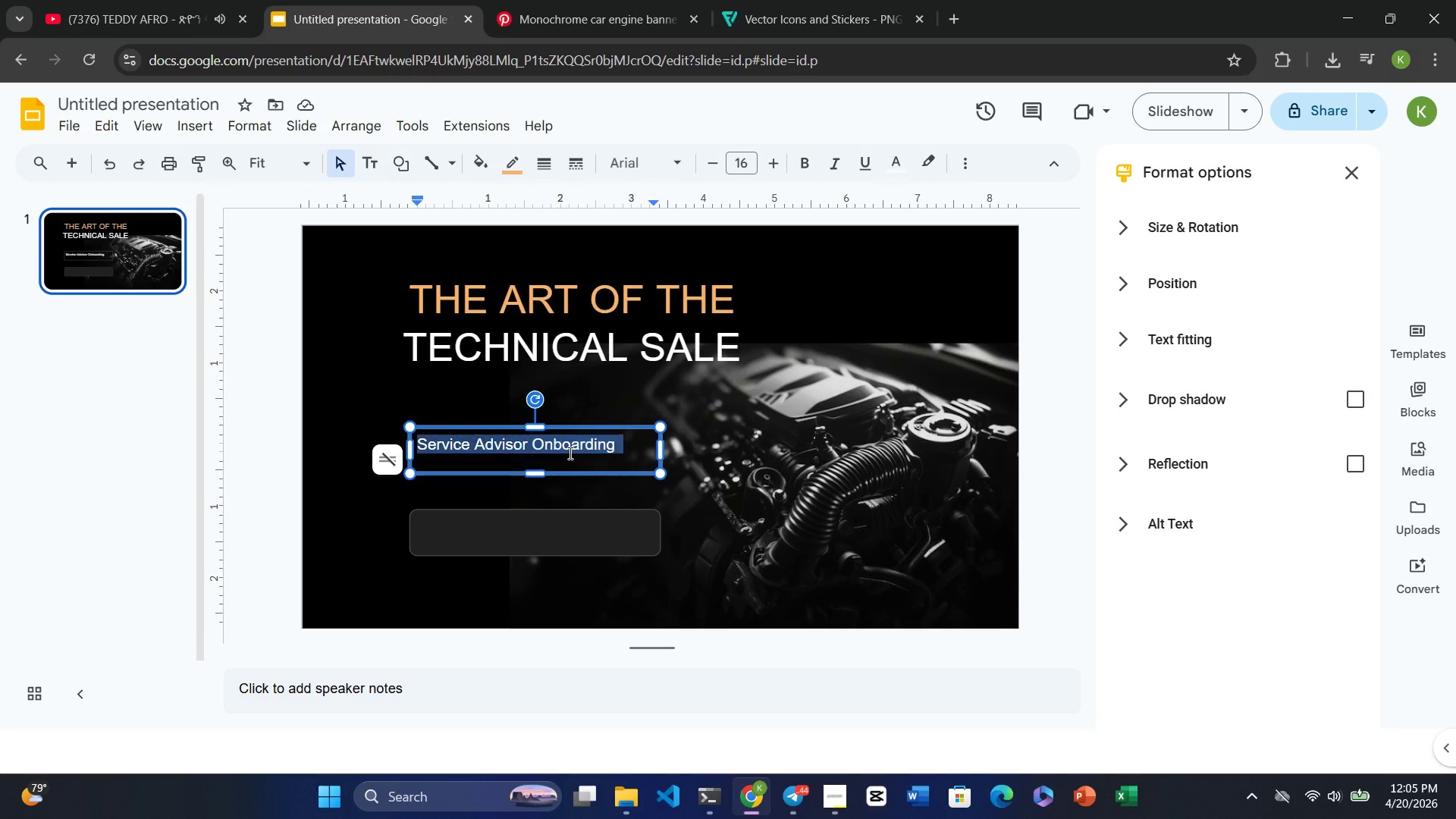 
triple_click([569, 453])
 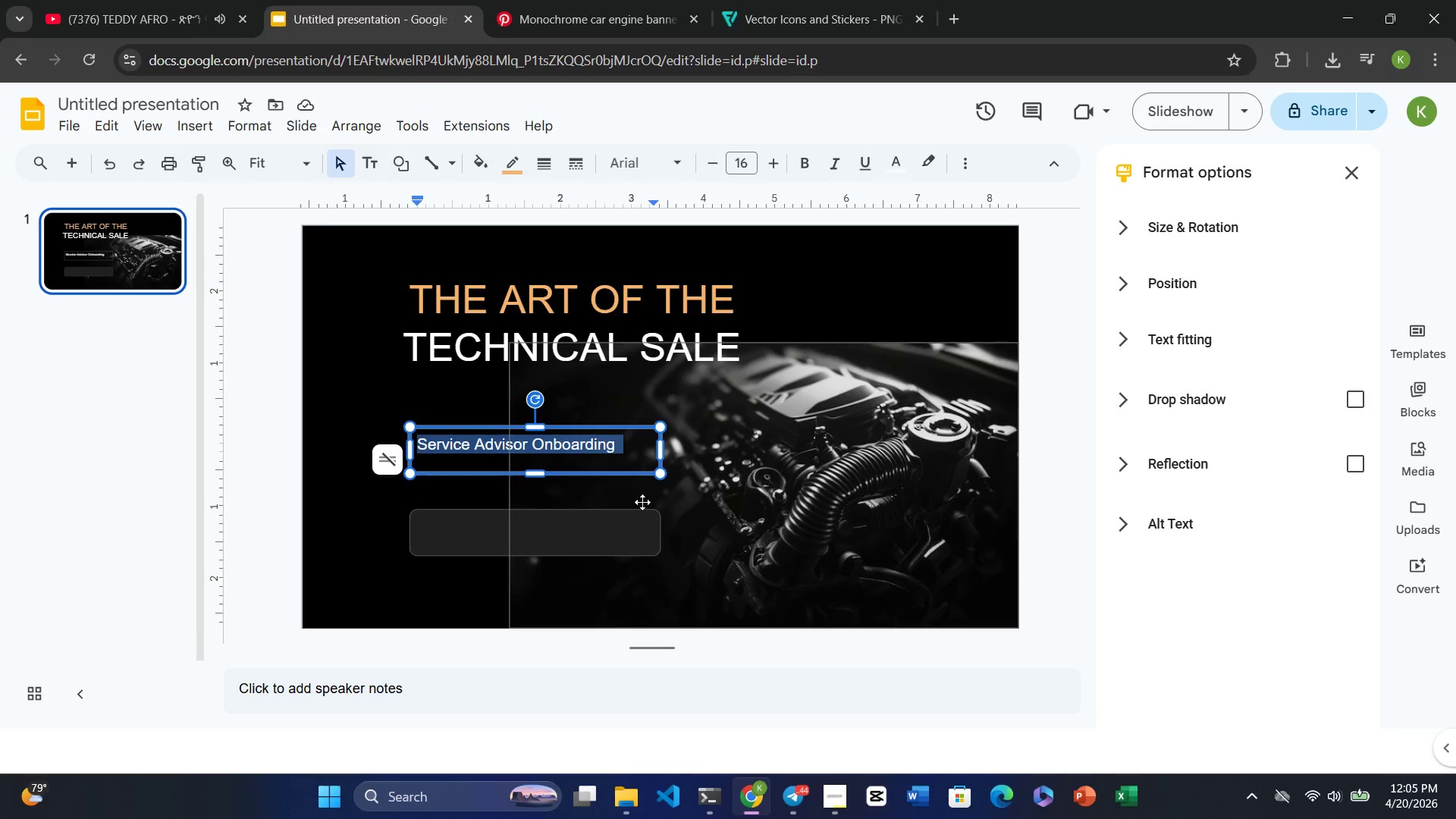 
left_click([549, 542])
 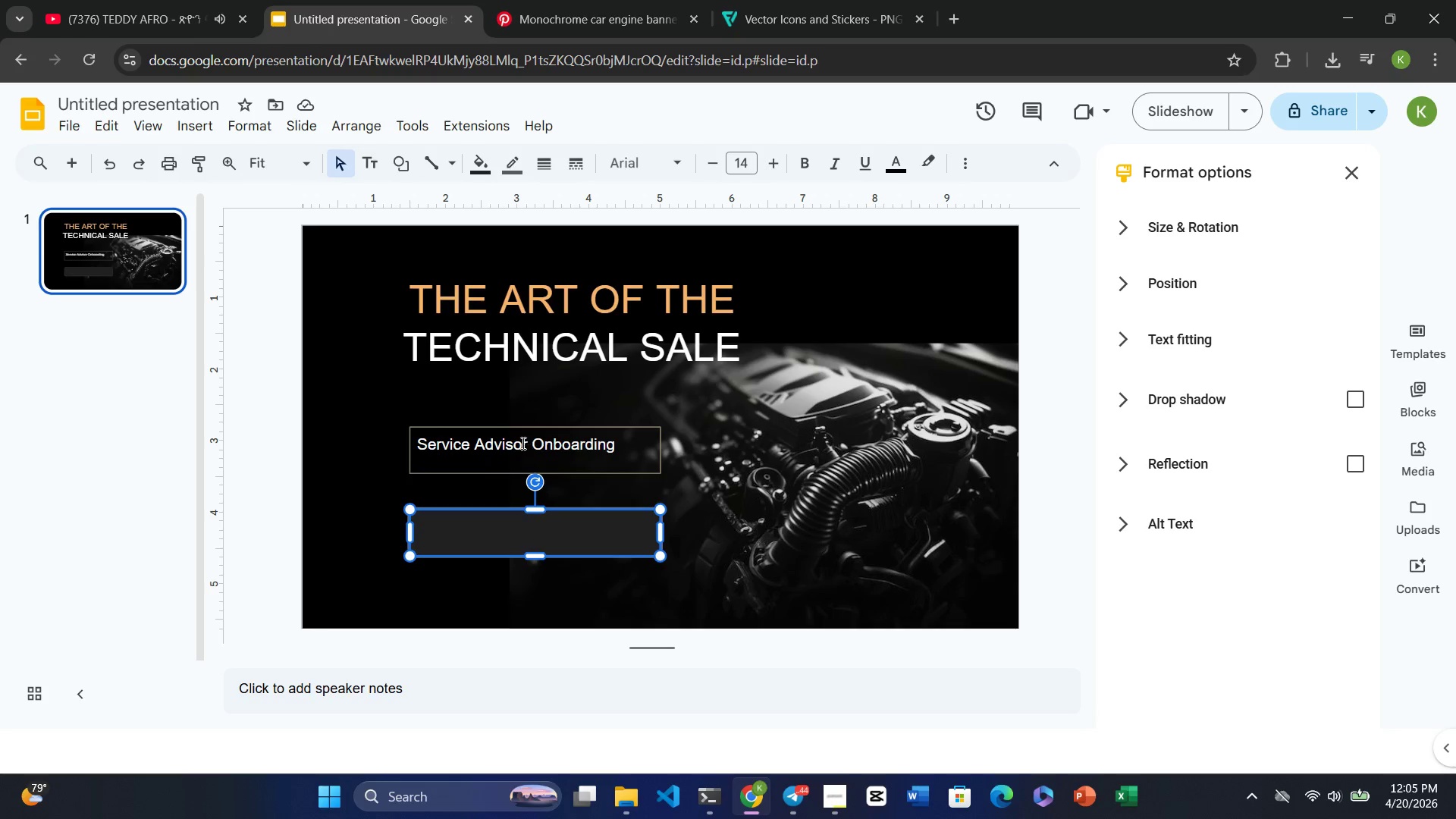 
double_click([521, 444])
 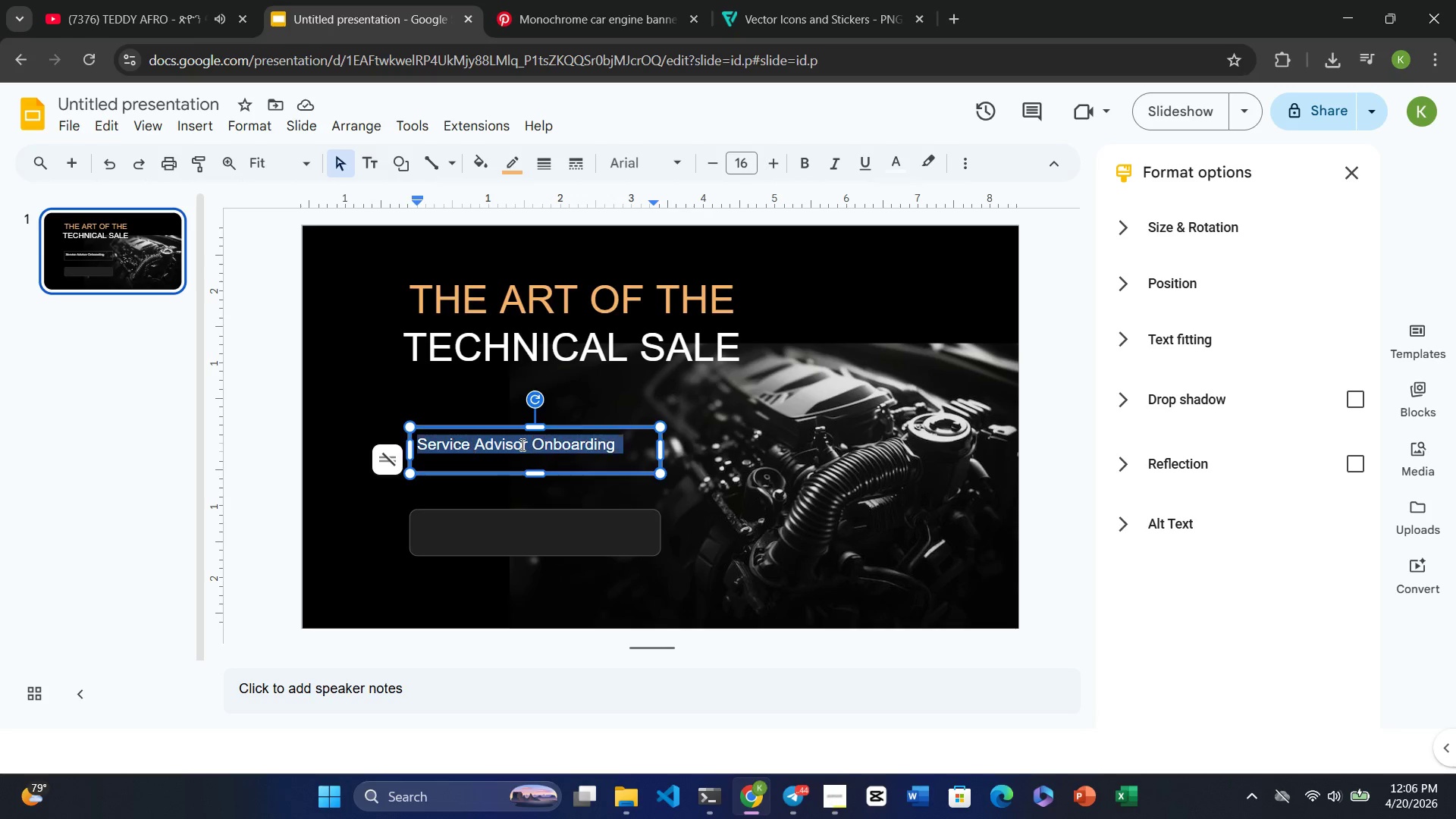 
triple_click([521, 444])
 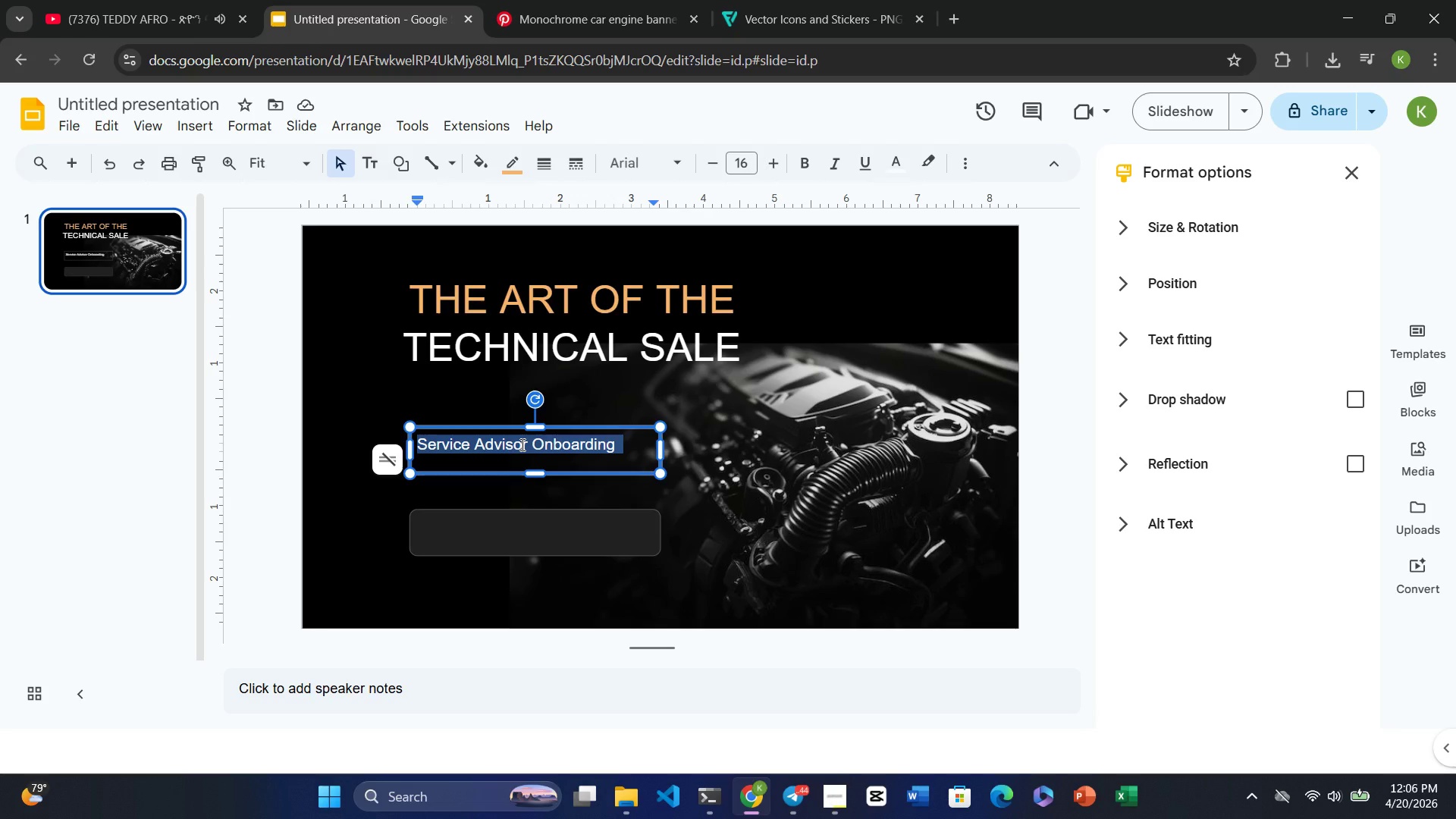 
key(Control+X)
 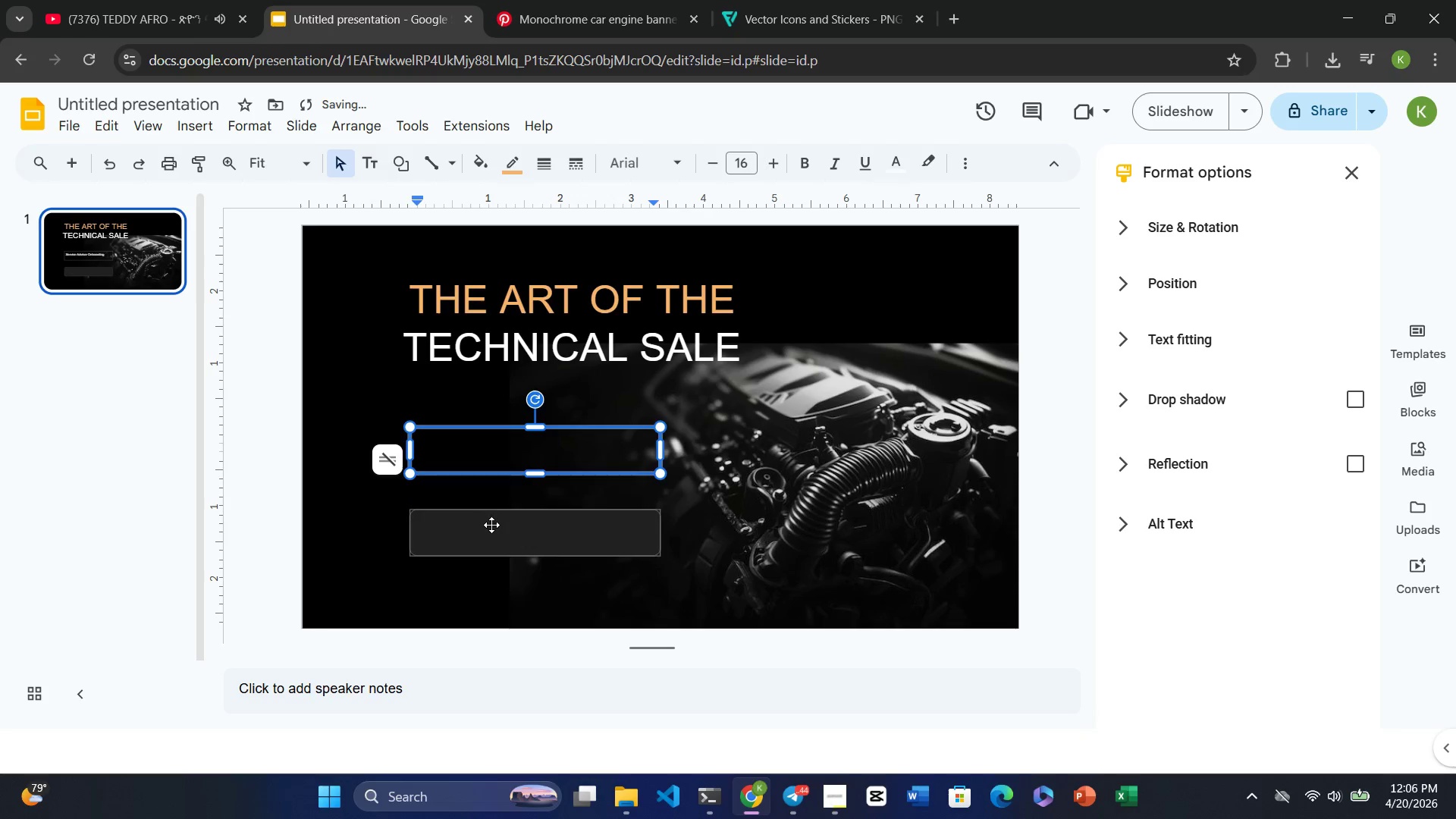 
left_click([491, 526])
 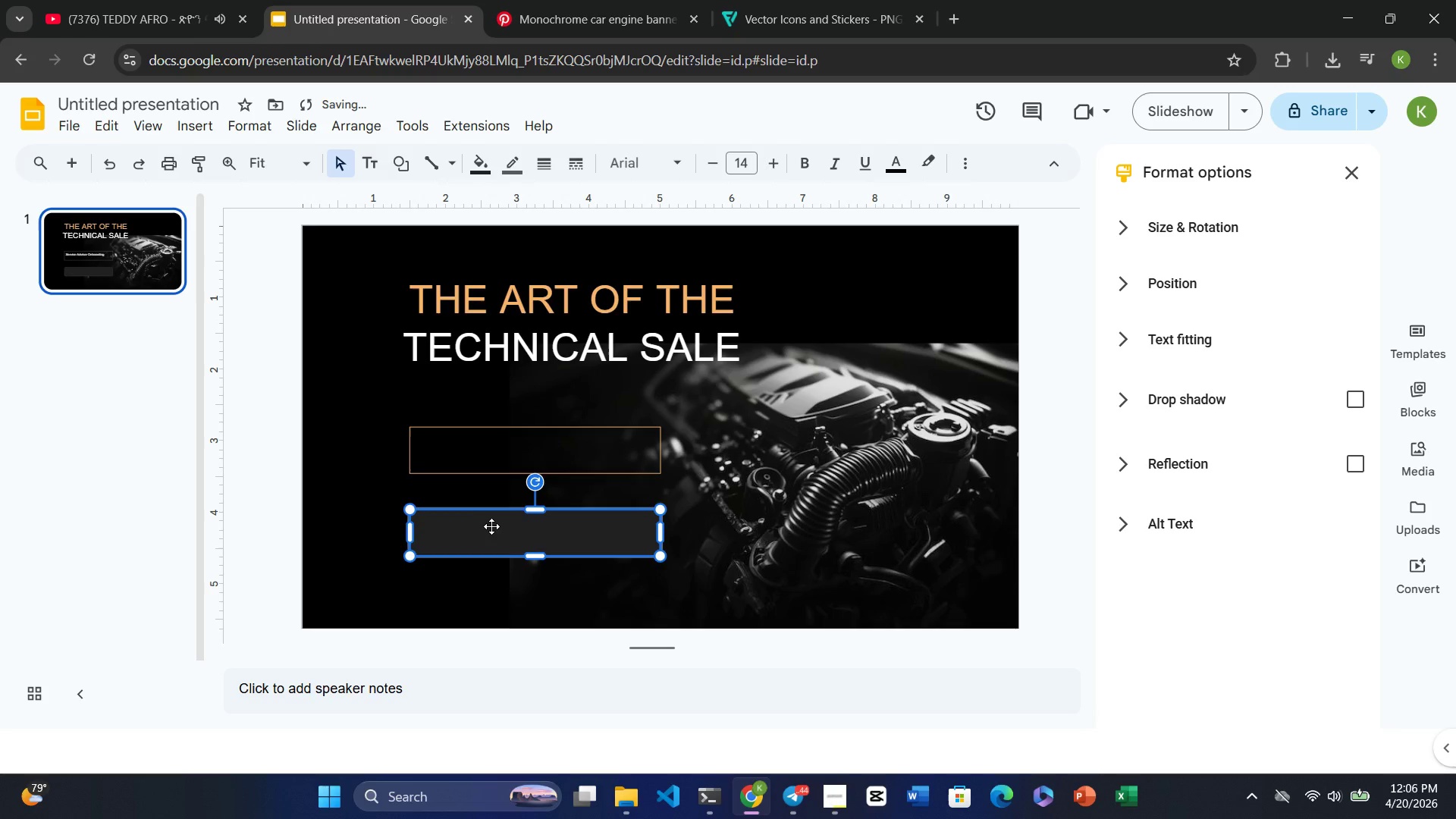 
key(Control+V)
 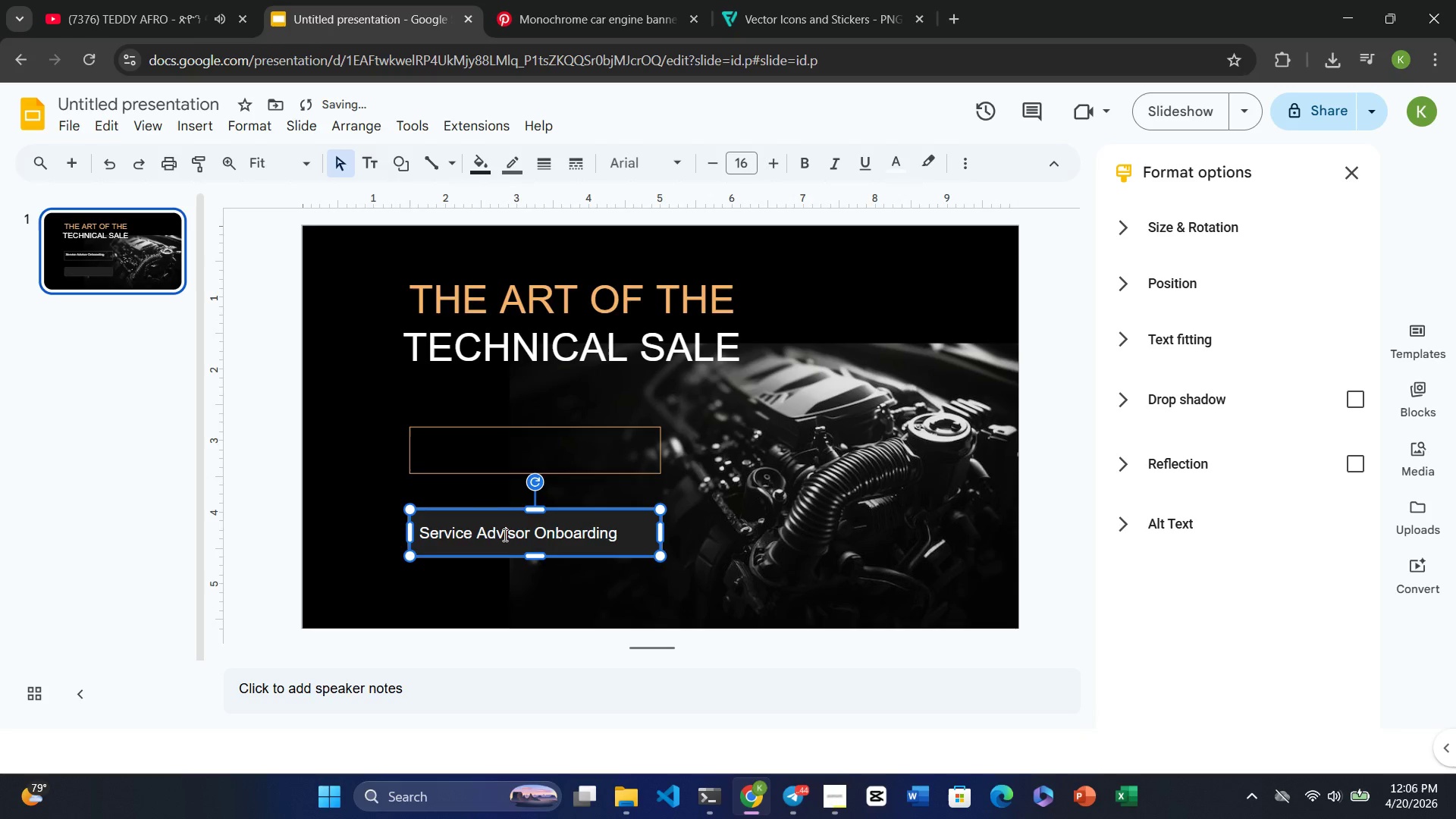 
double_click([504, 535])
 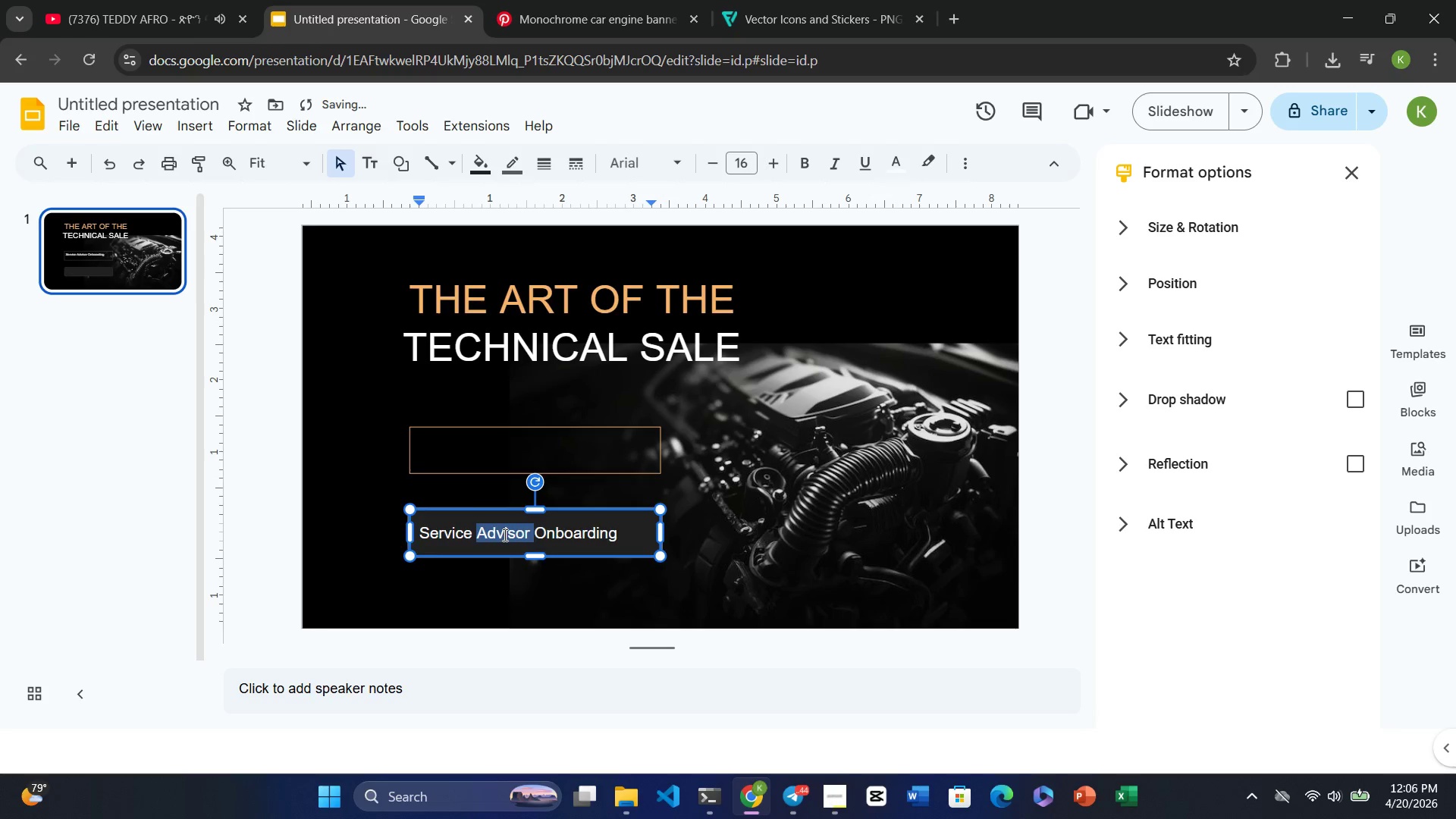 
triple_click([504, 535])
 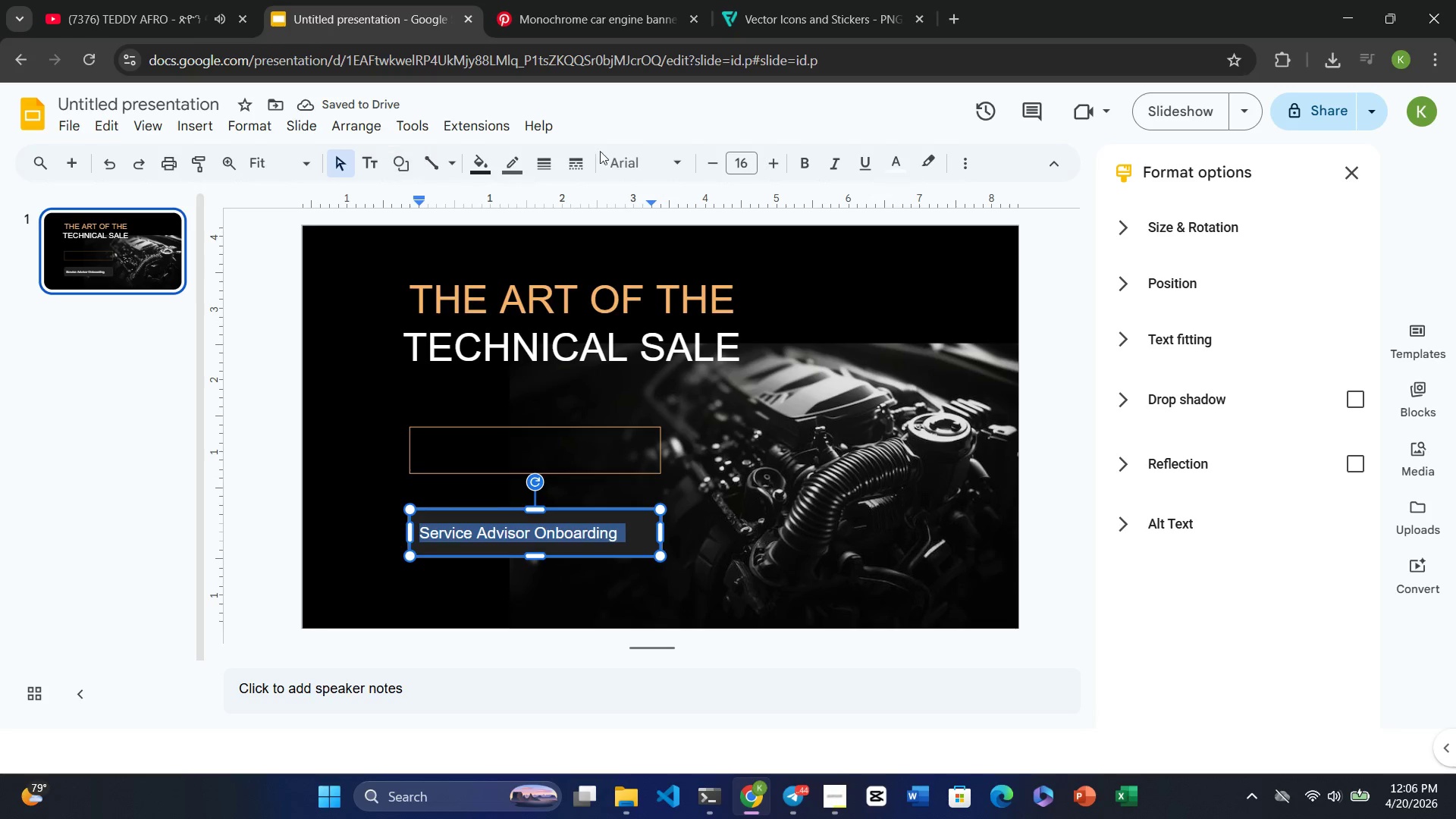 
left_click([968, 162])
 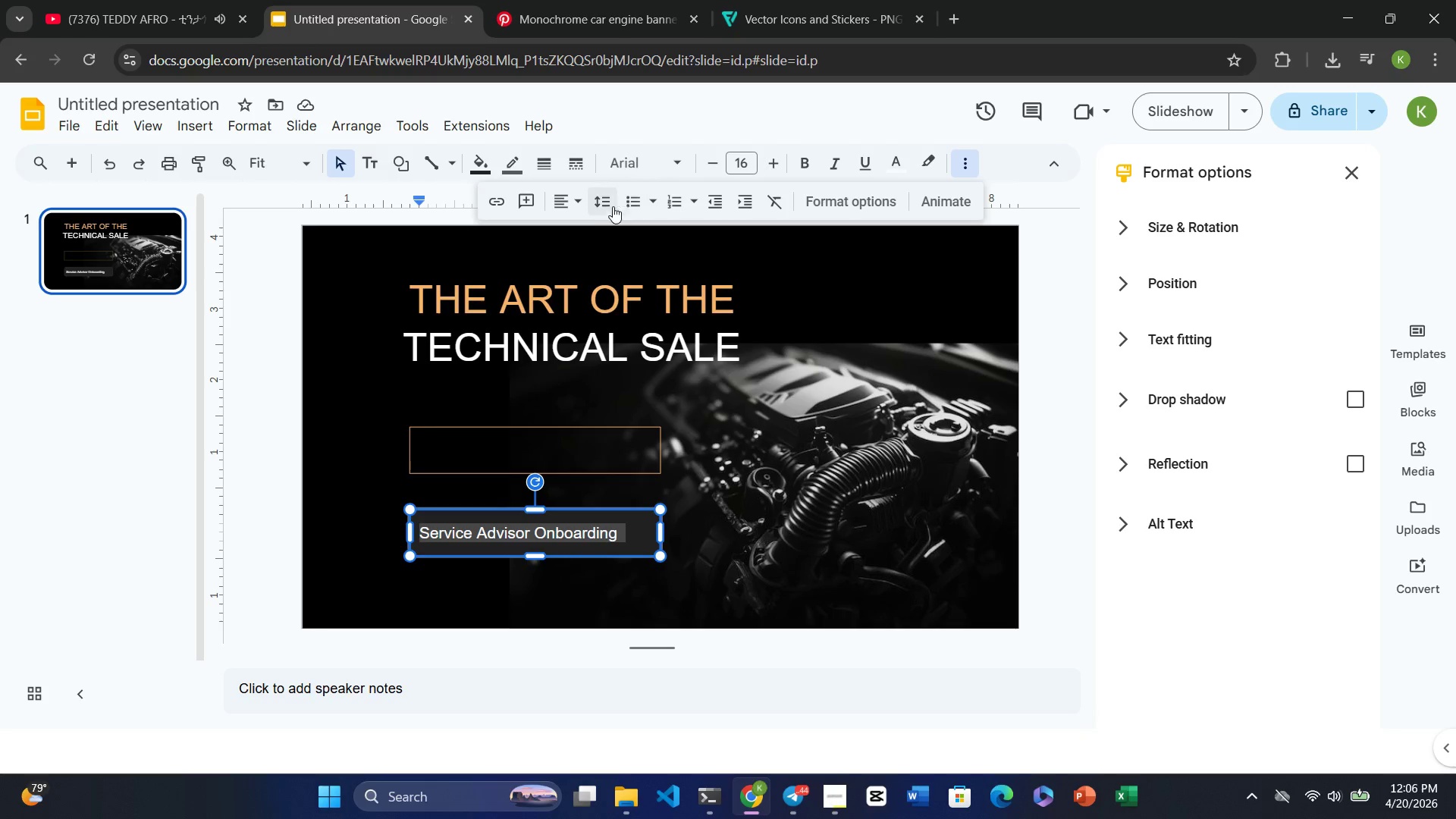 
left_click([579, 206])
 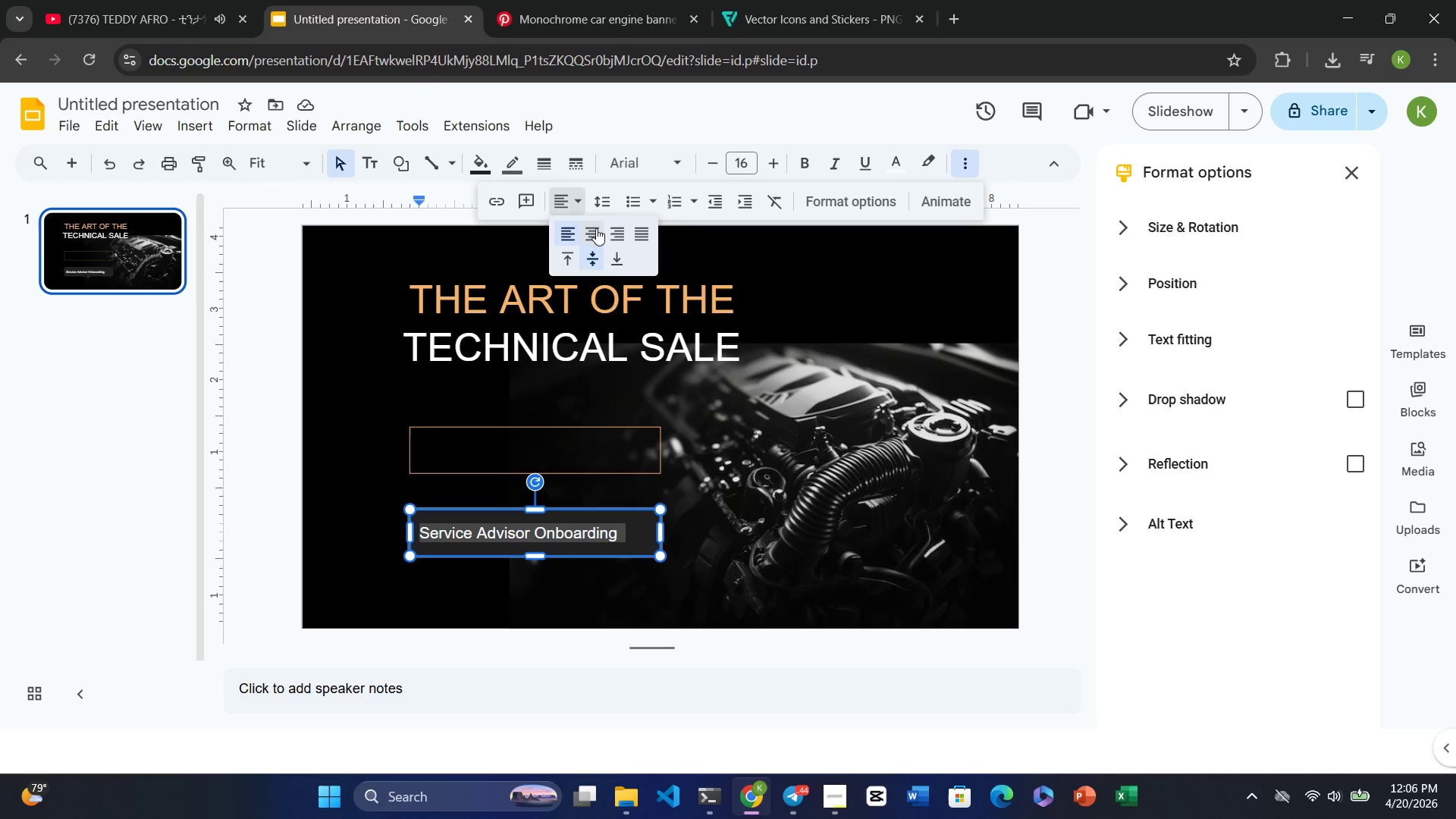 
left_click([594, 228])
 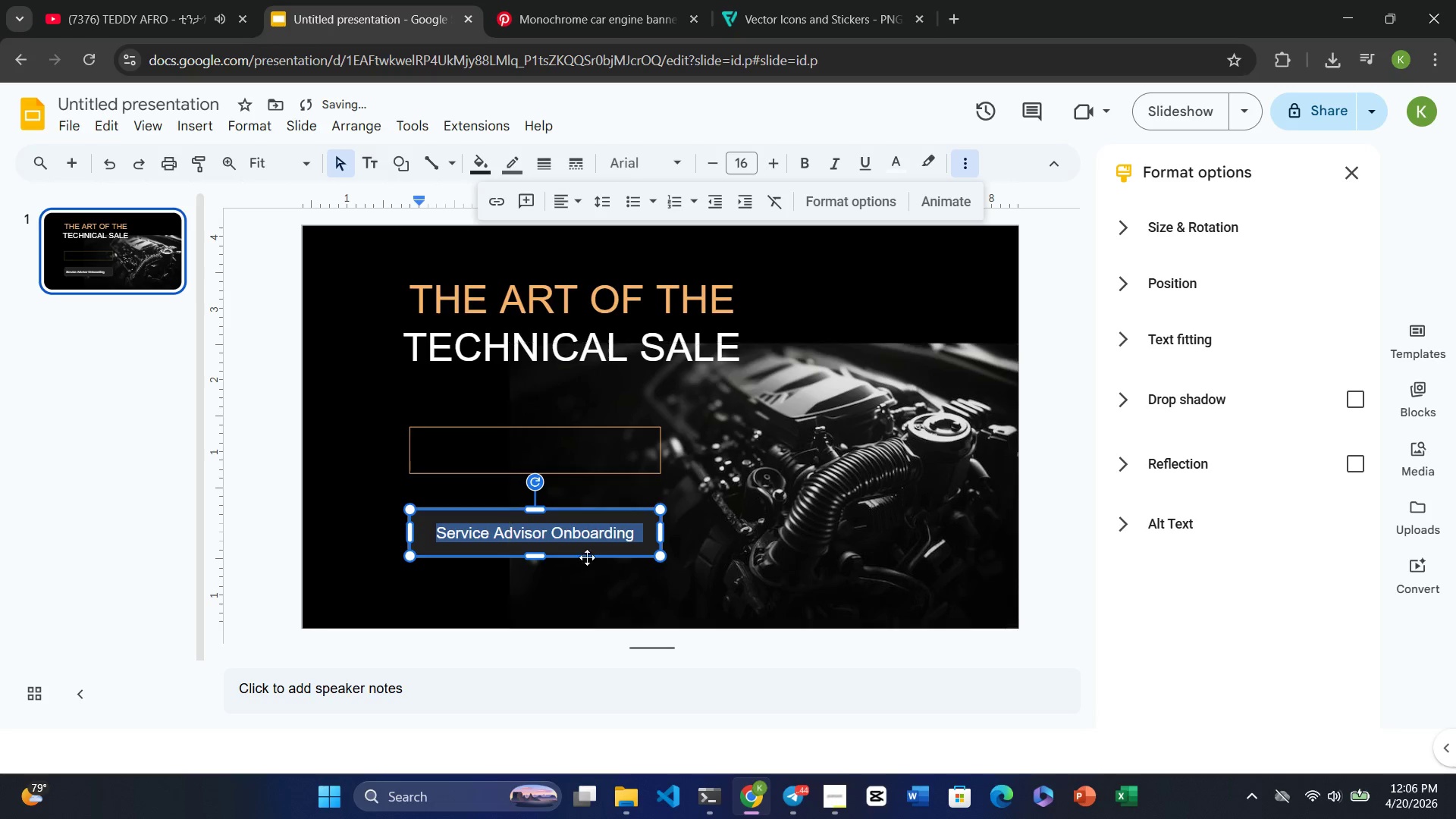 
left_click([585, 570])
 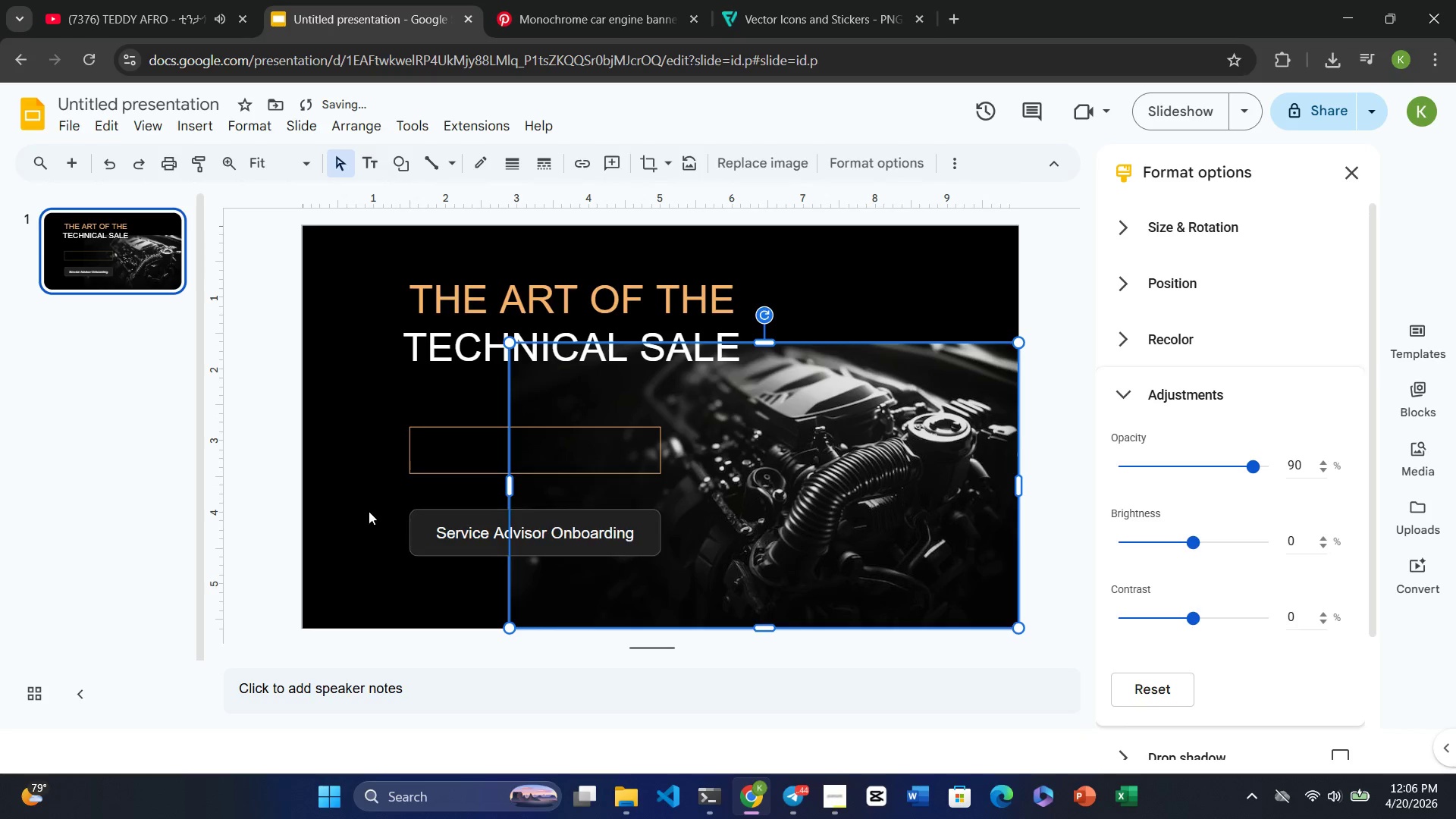 
left_click([353, 493])
 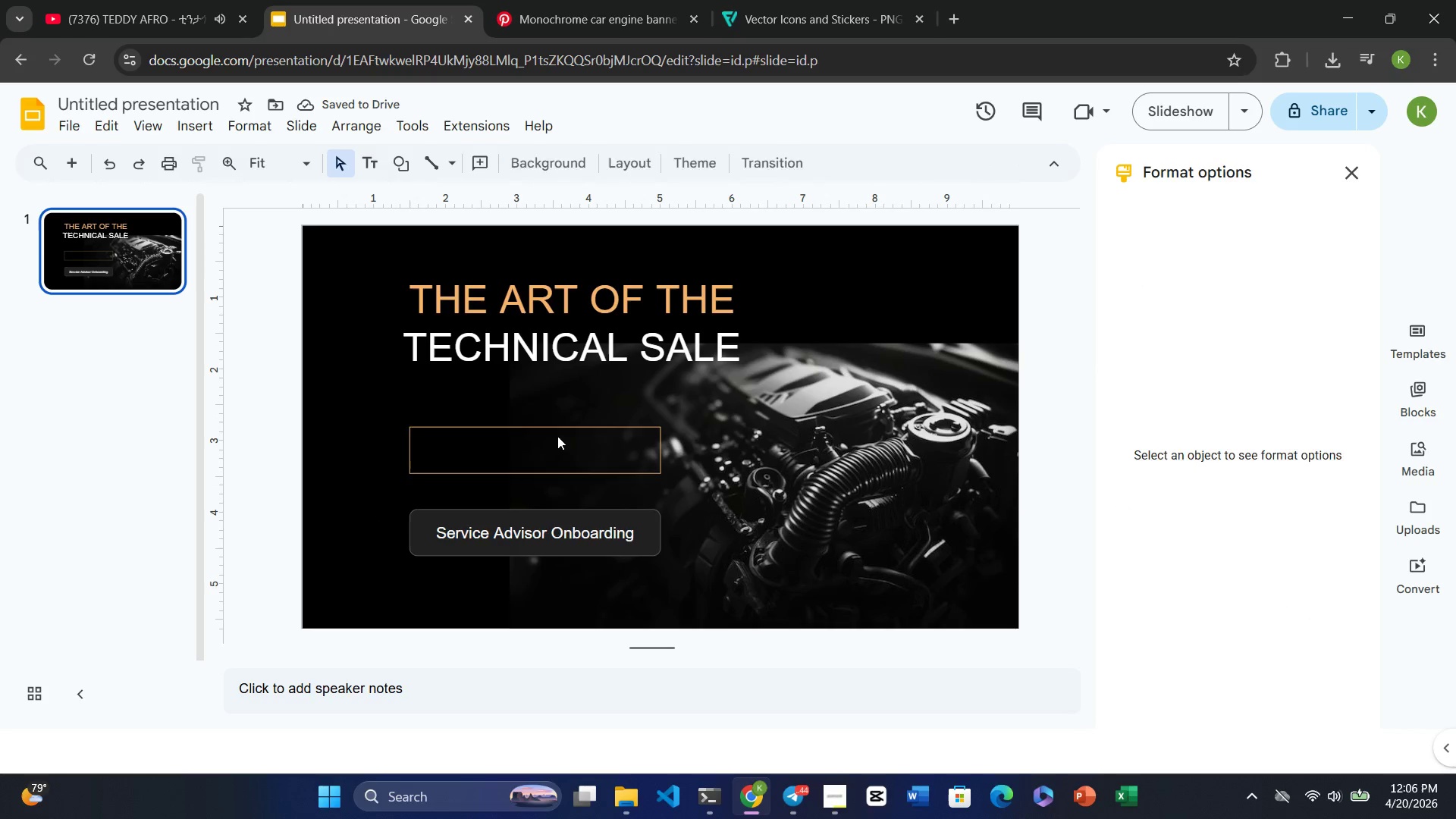 
left_click([557, 436])
 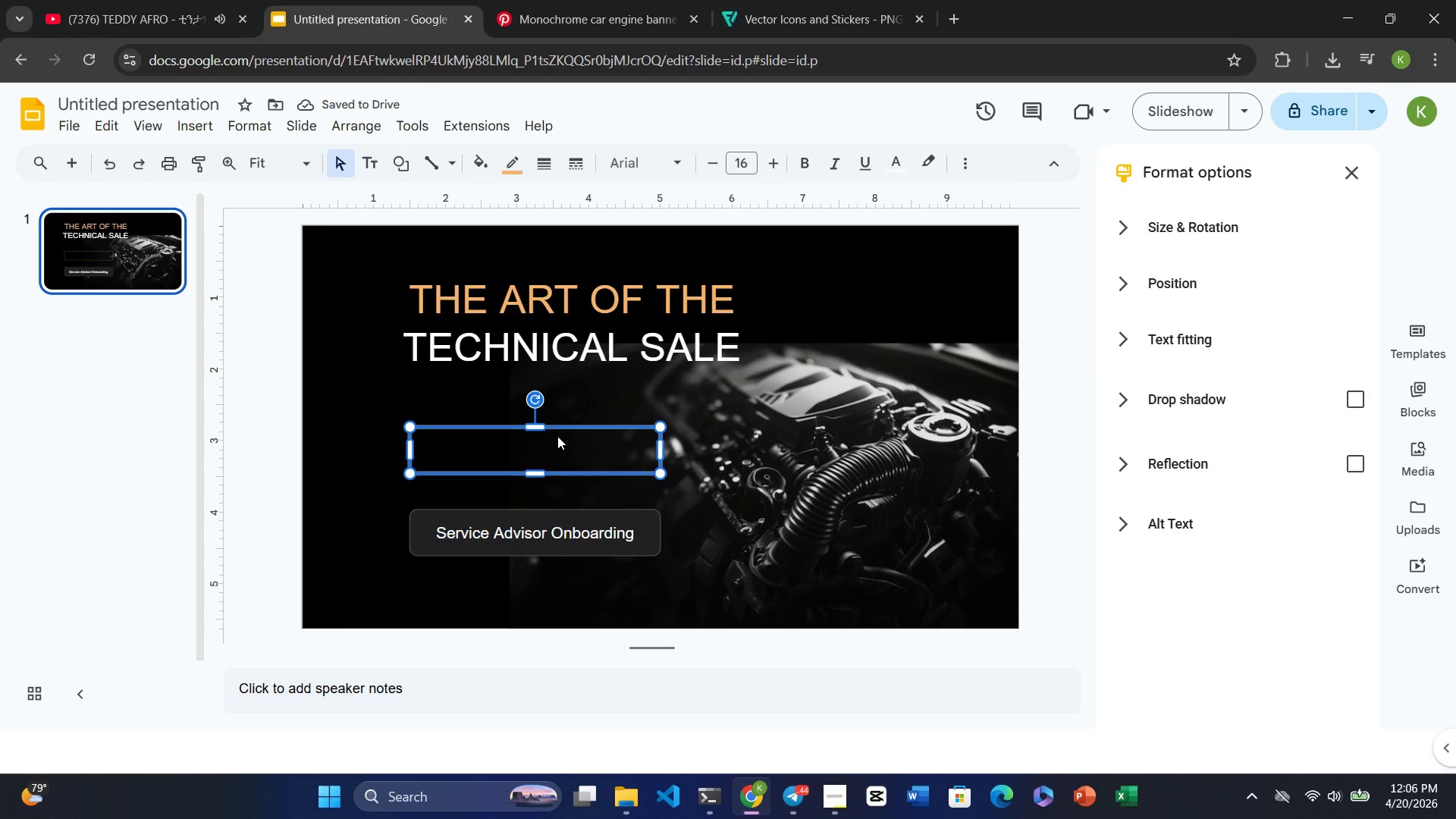 
key(Delete)
 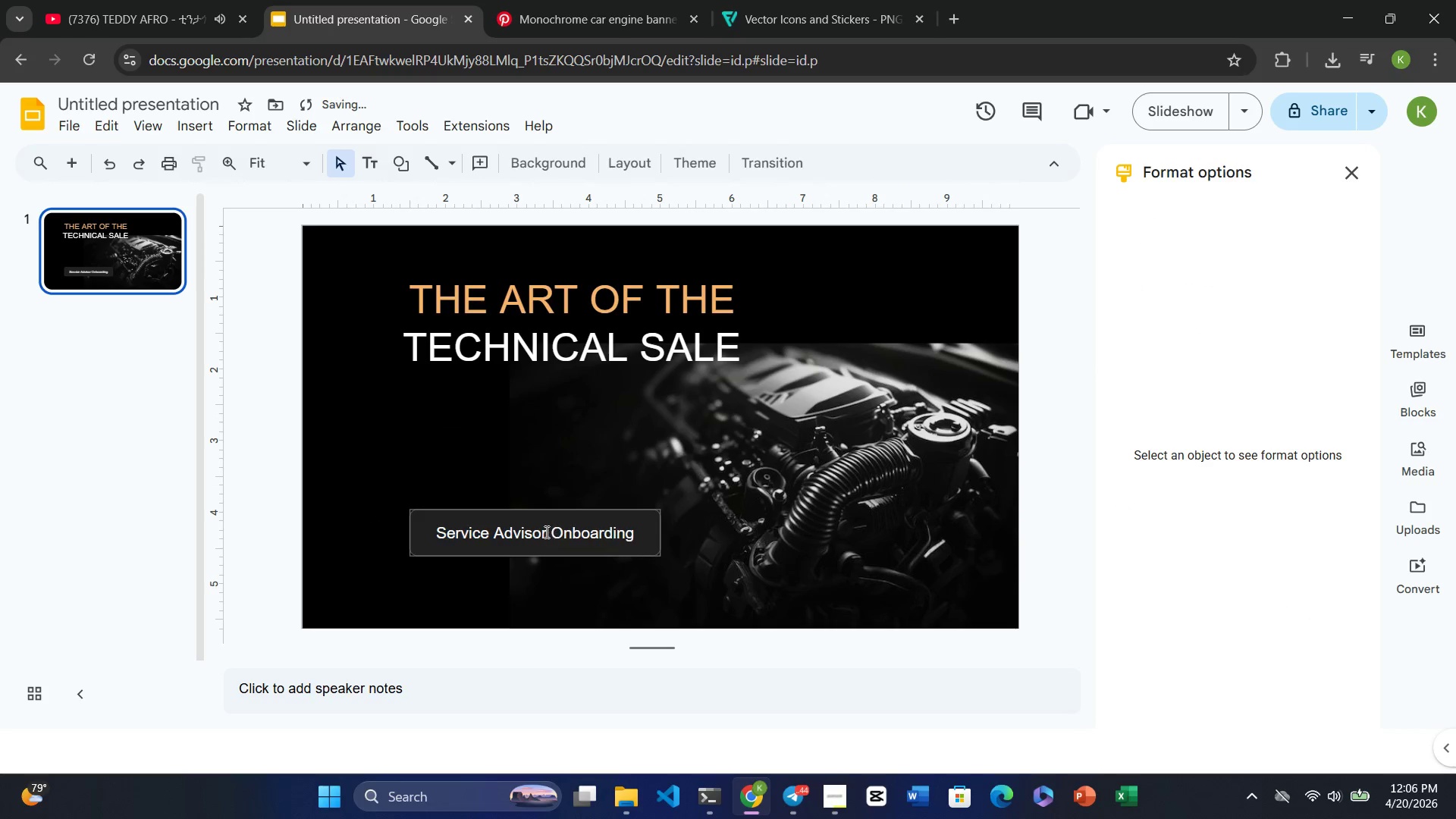 
left_click_drag(start_coordinate=[543, 530], to_coordinate=[506, 510])
 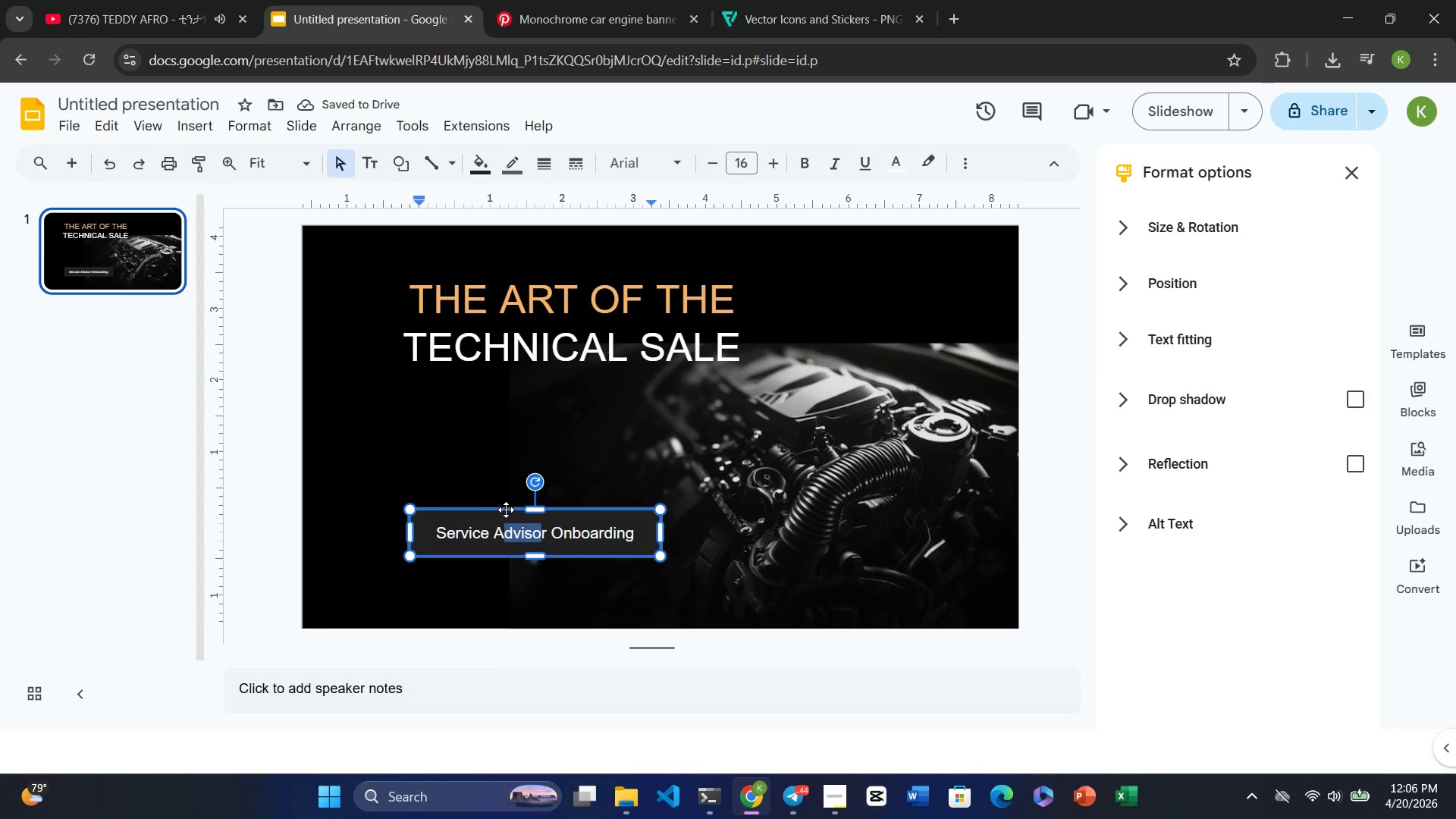 
left_click_drag(start_coordinate=[506, 510], to_coordinate=[544, 403])
 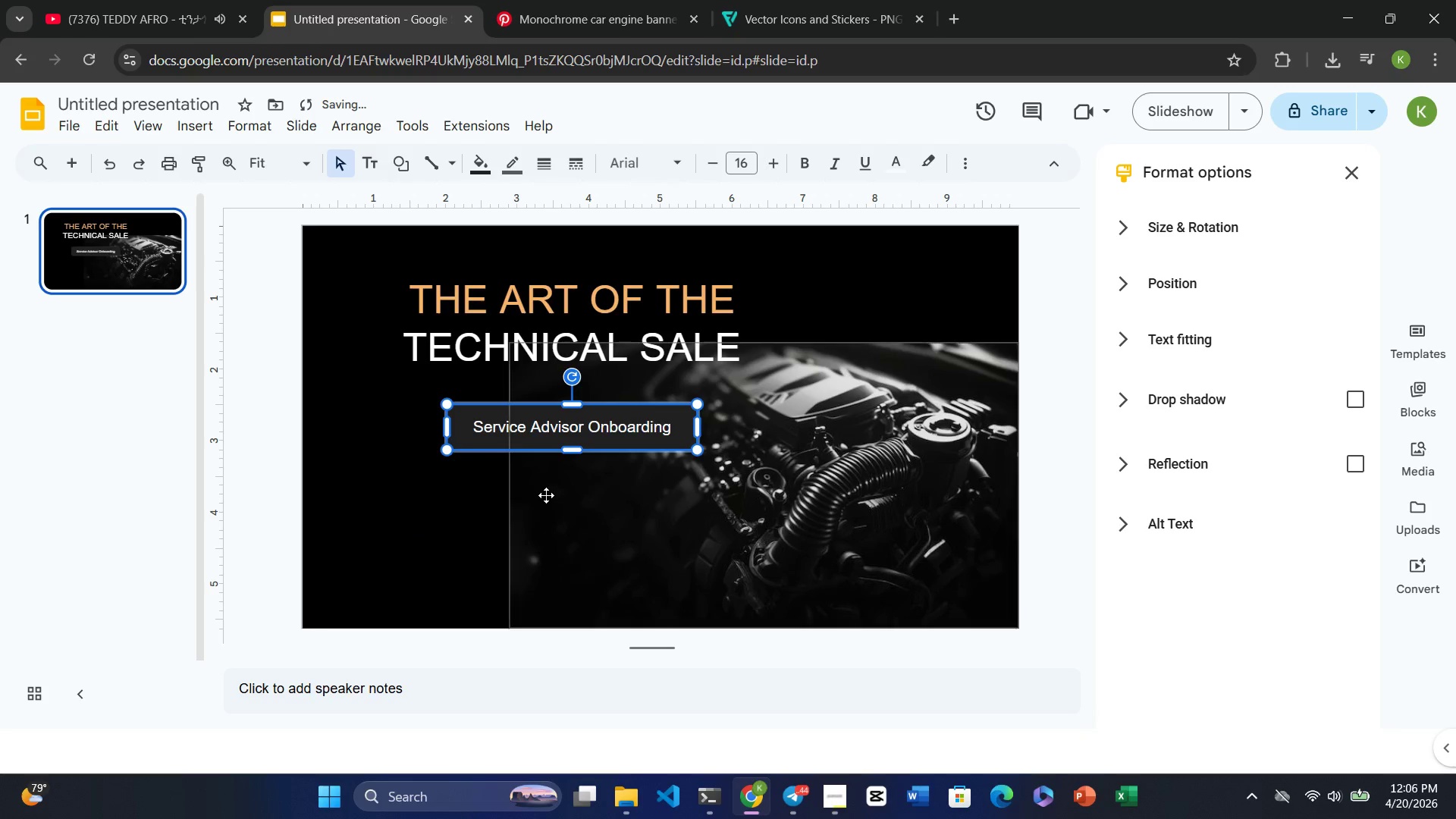 
left_click([546, 495])
 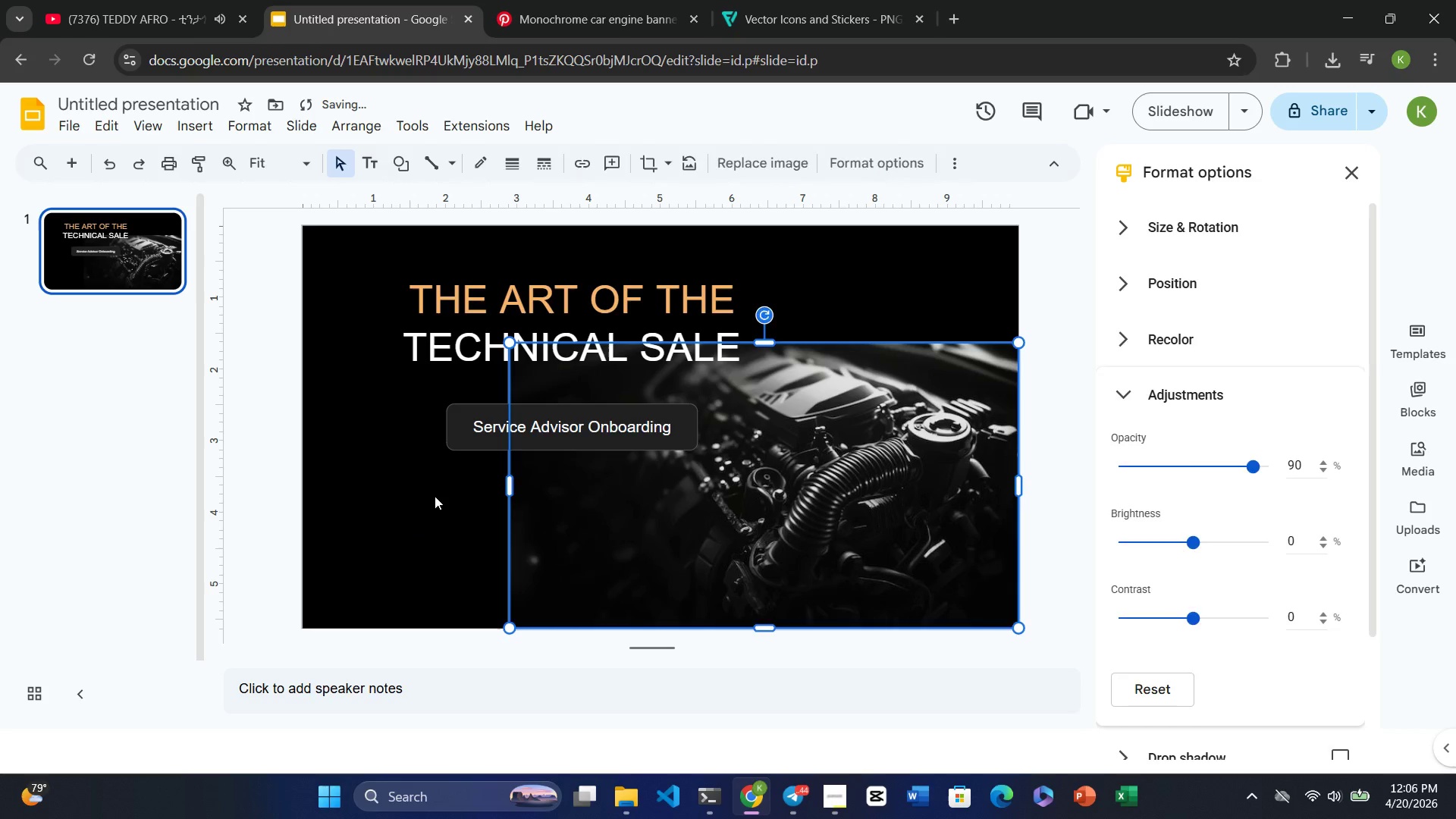 
left_click([435, 496])
 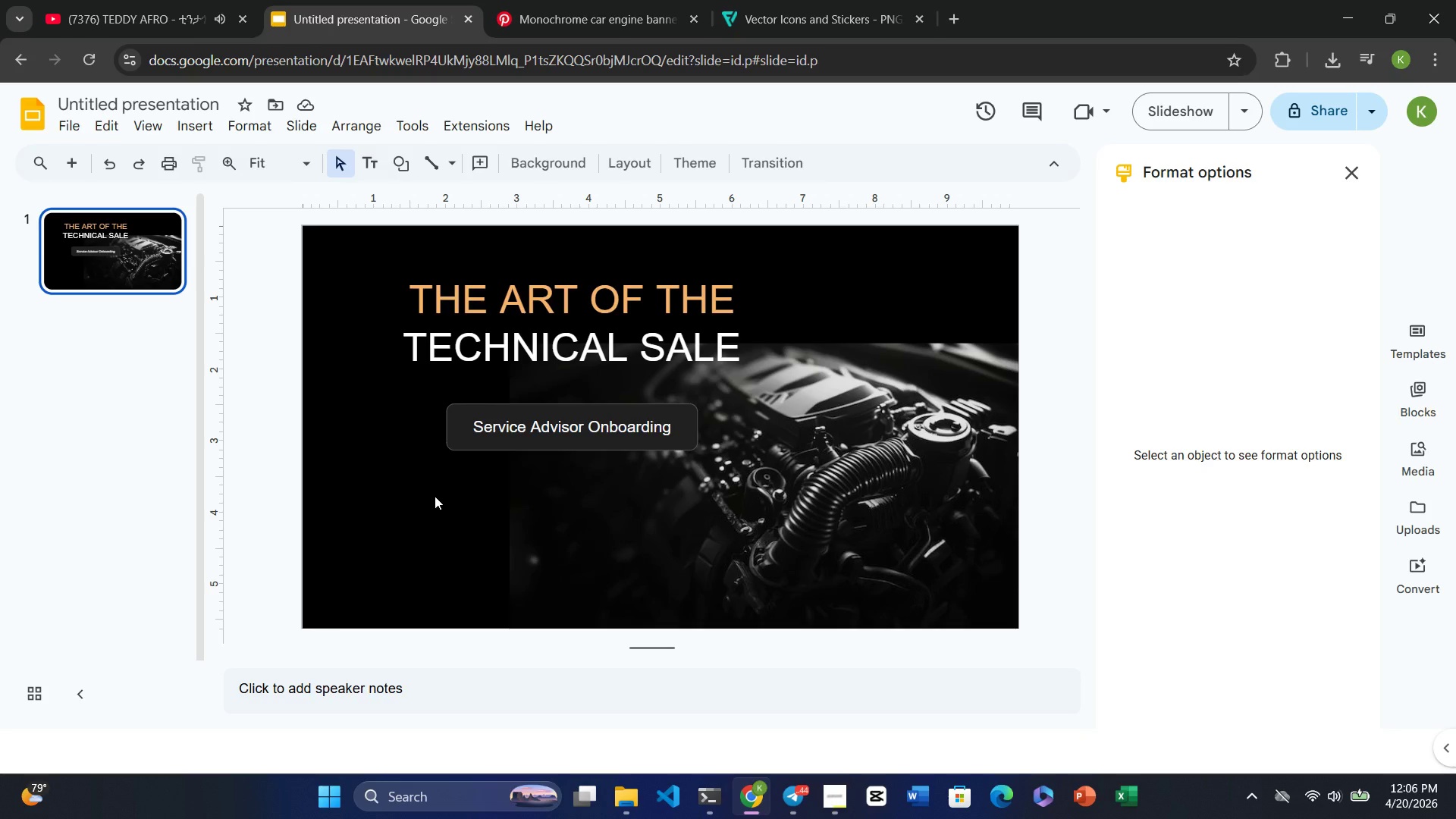 
wait(6.28)
 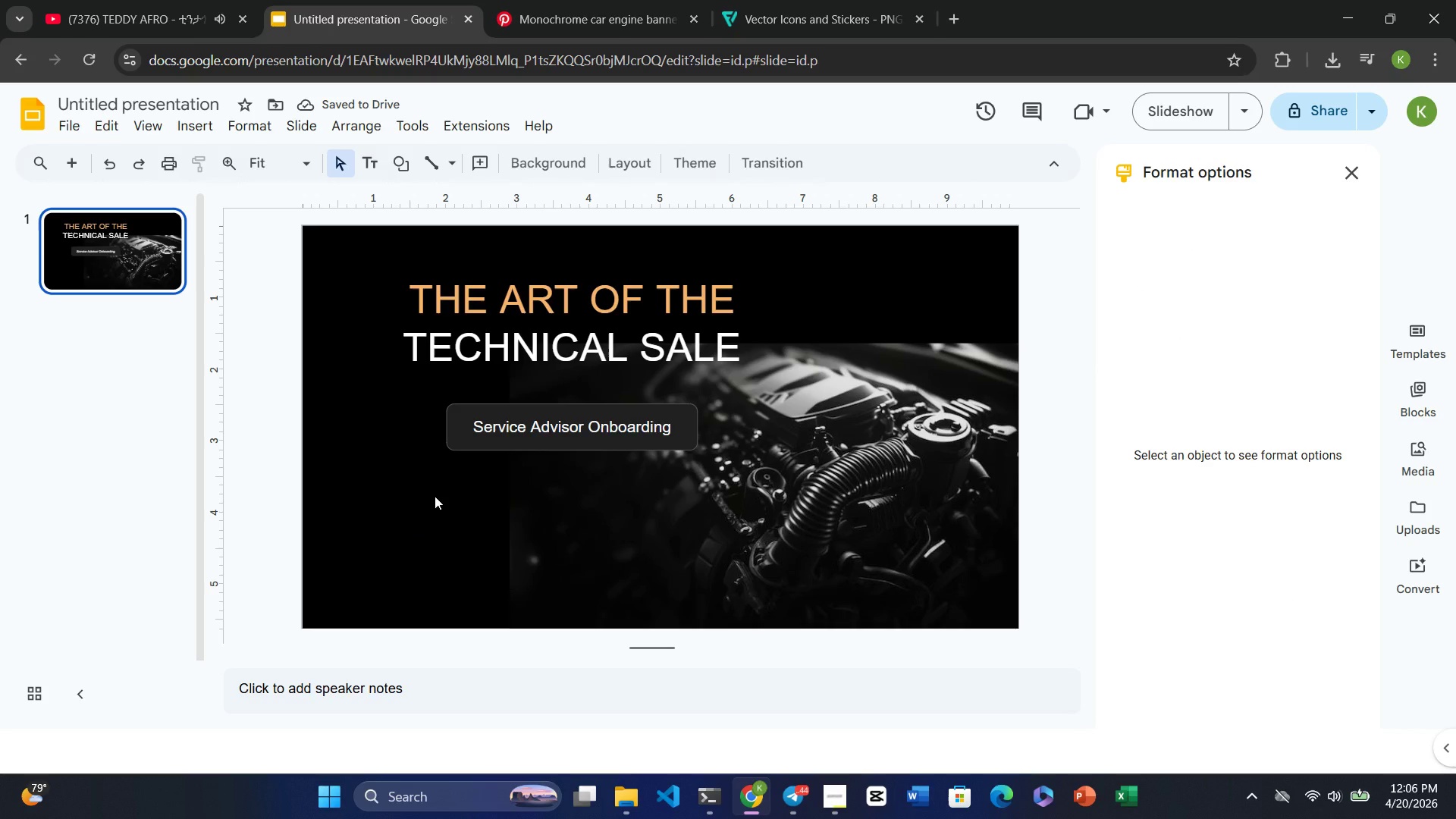 
left_click([514, 416])
 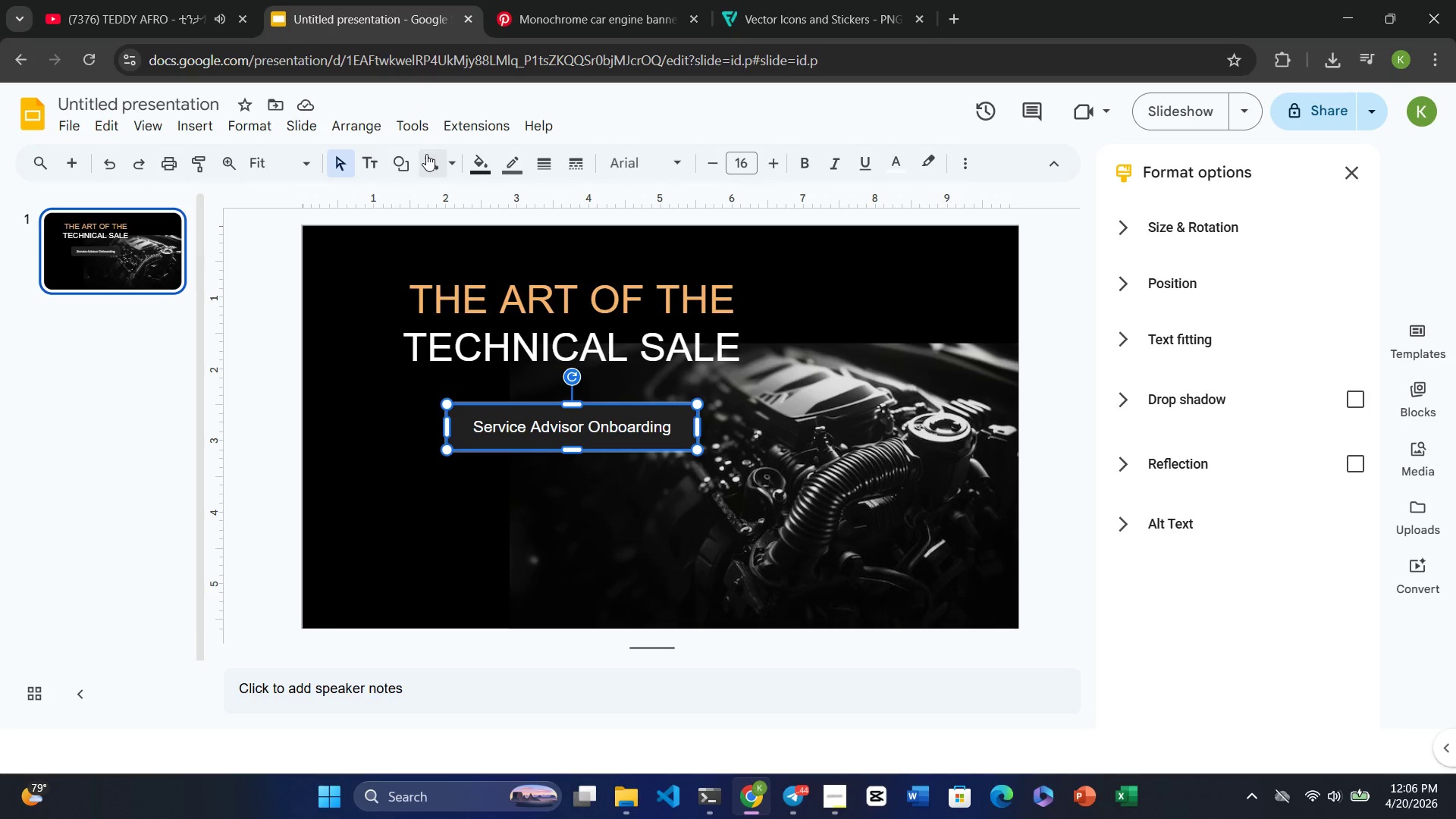 
left_click([186, 129])
 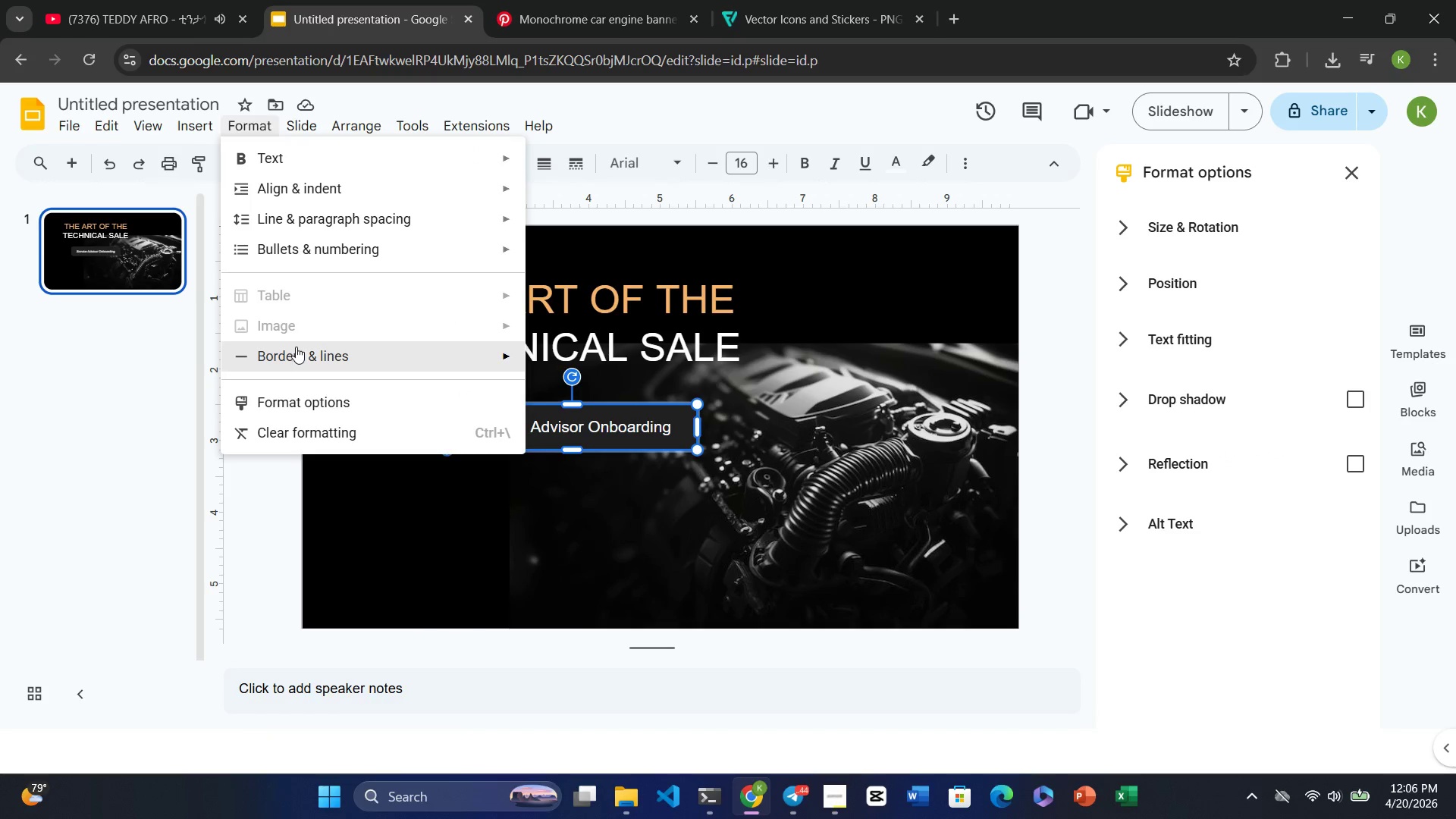 
mouse_move([733, 383])
 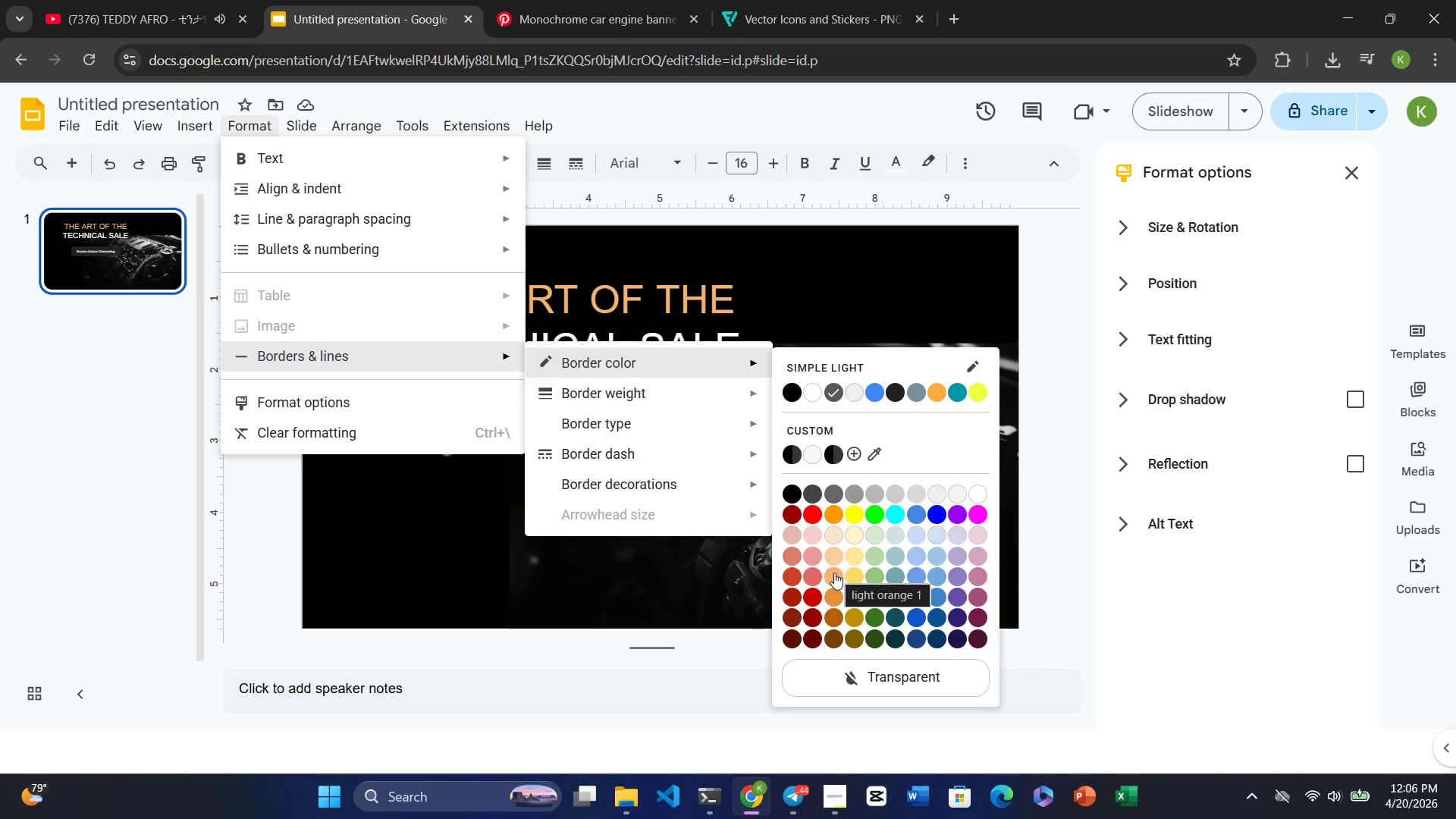 
left_click([834, 573])
 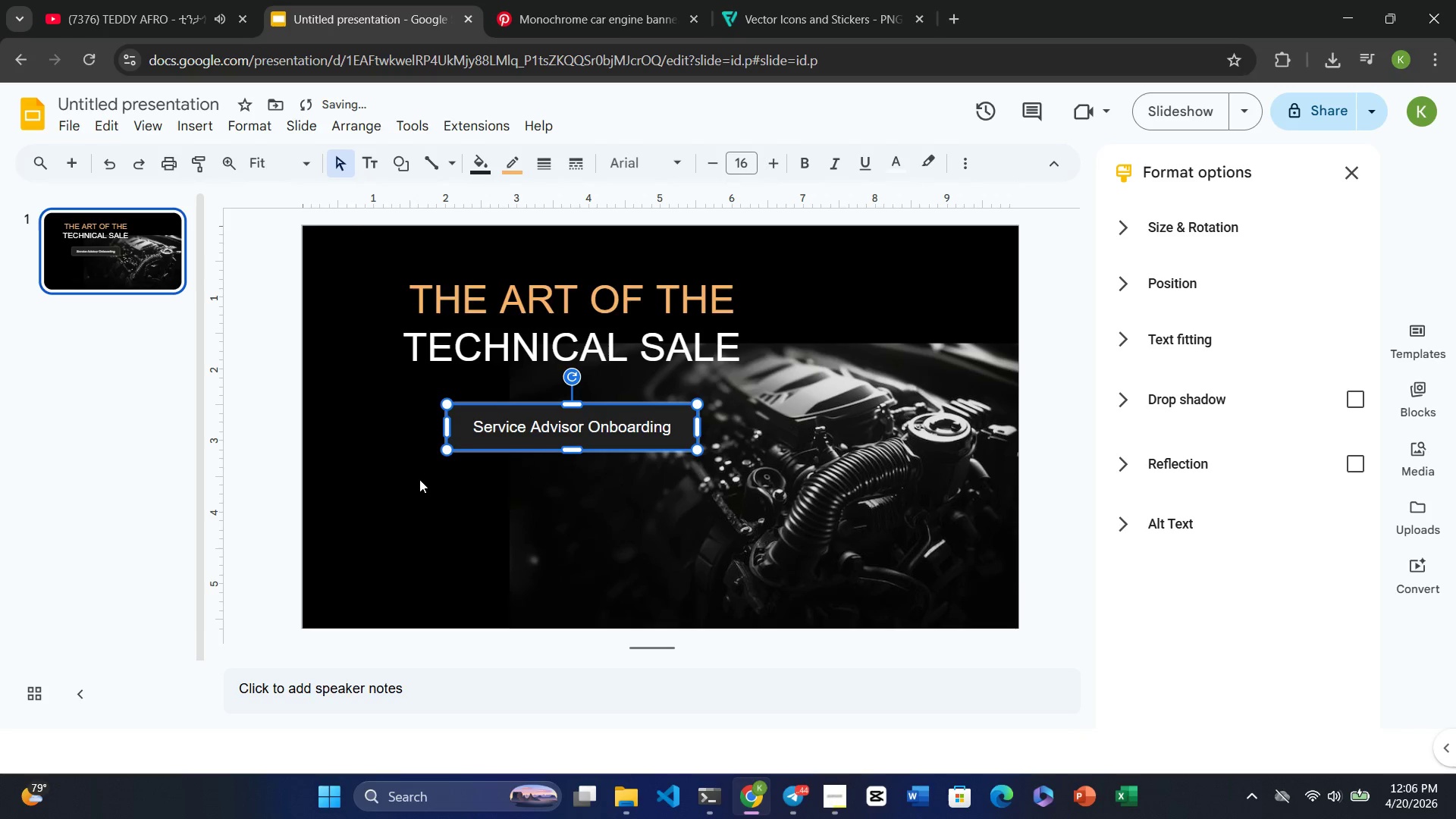 
left_click([387, 475])
 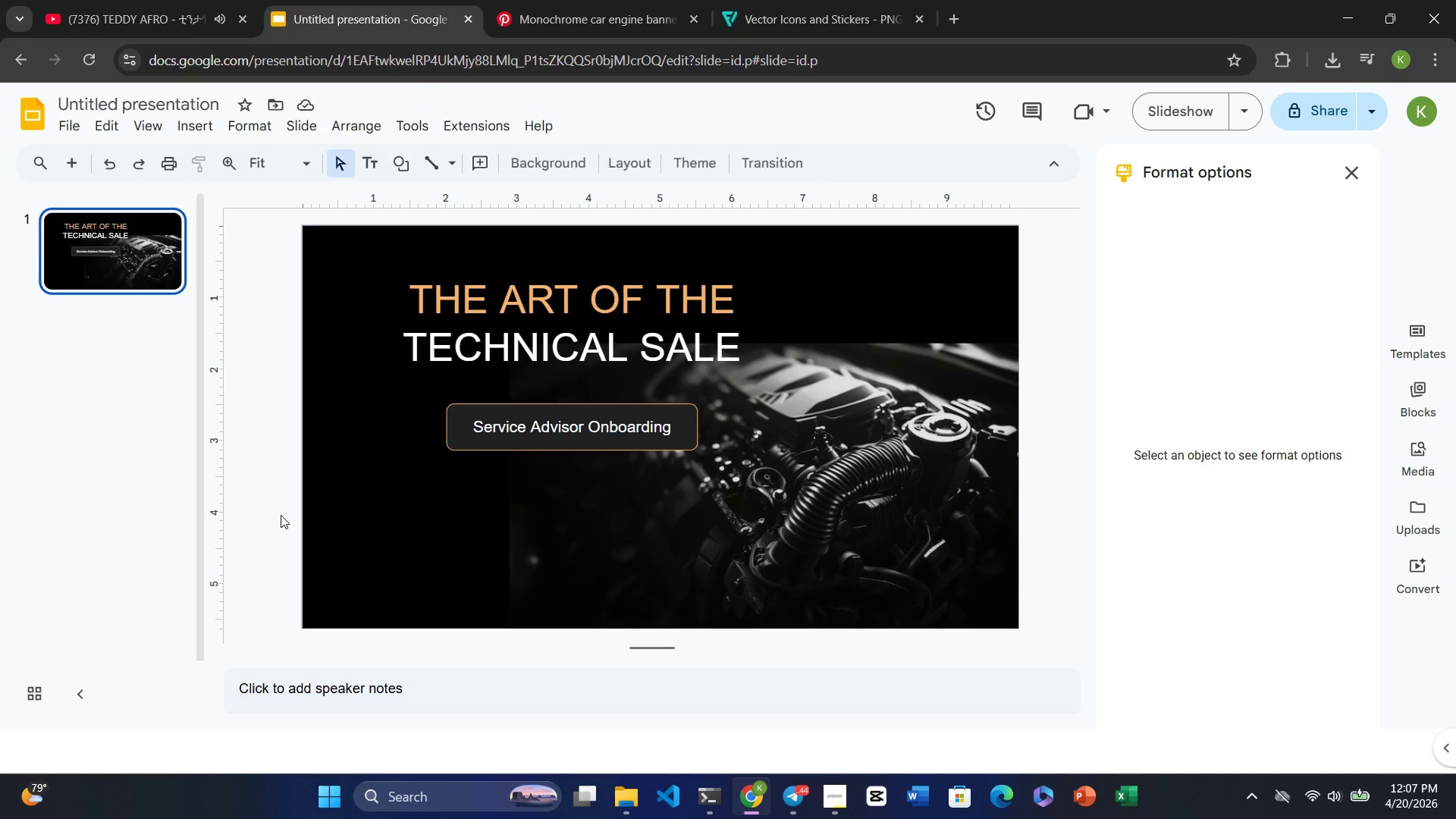 
wait(28.52)
 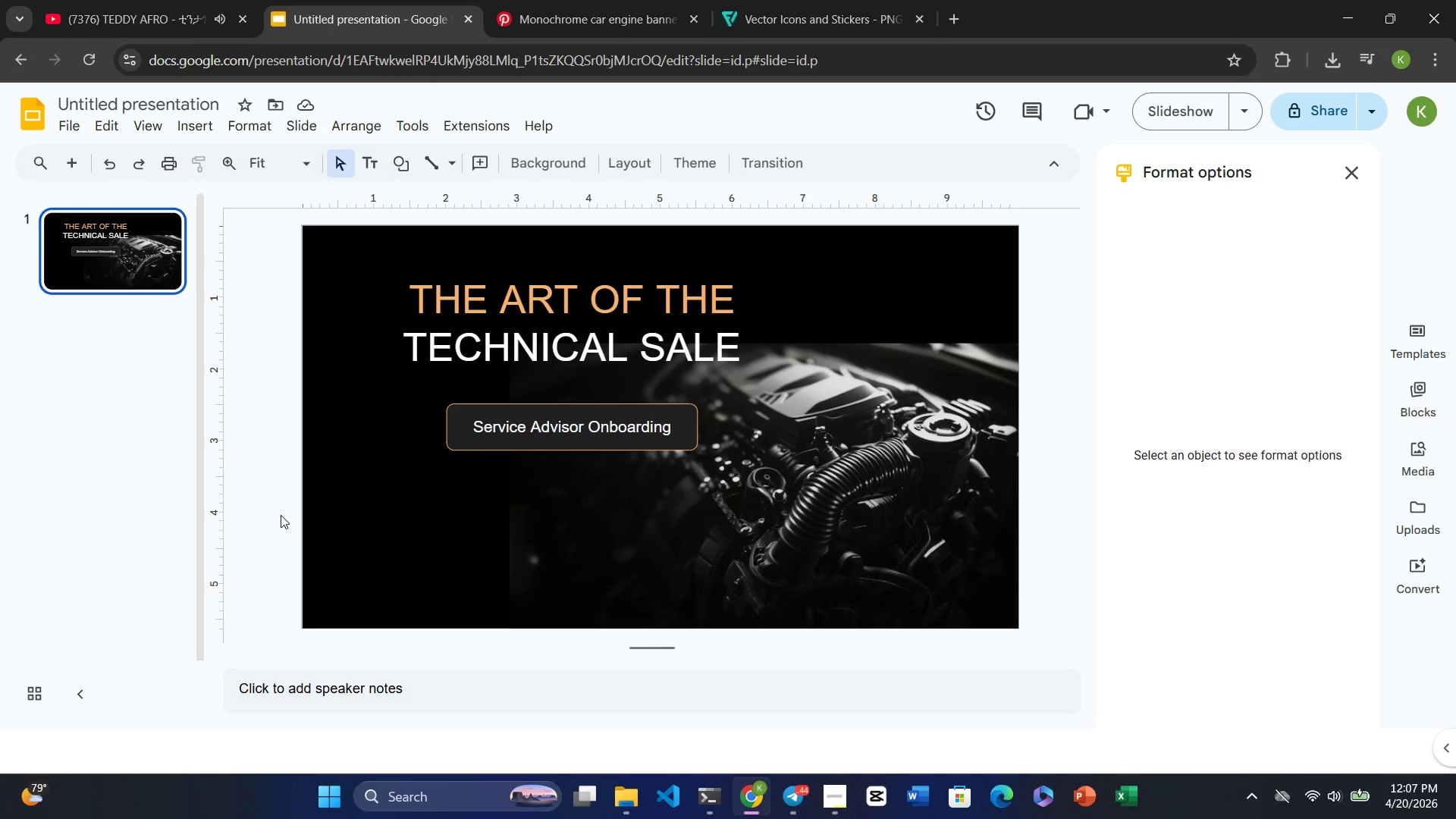 
left_click([73, 159])
 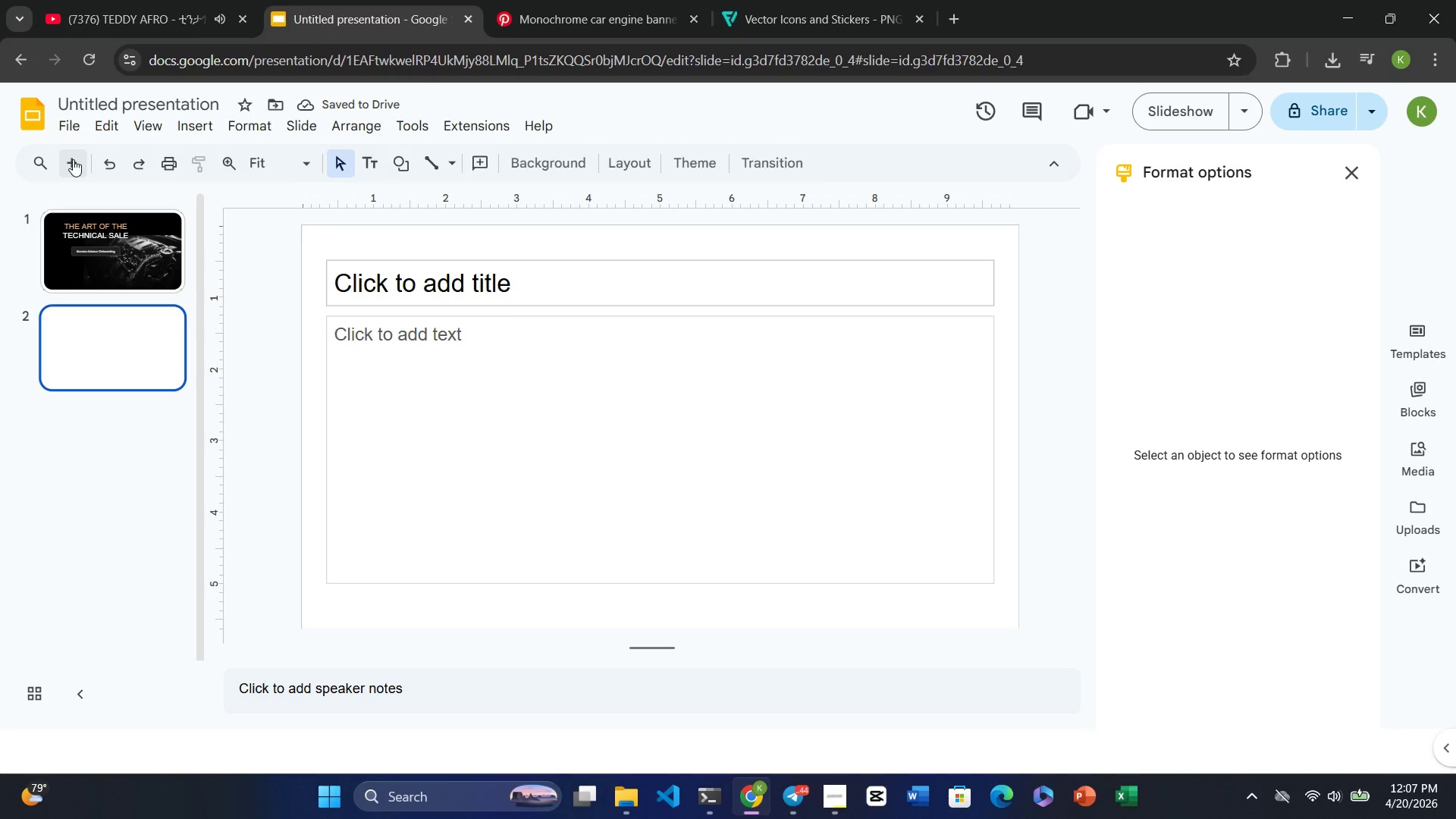 
wait(5.86)
 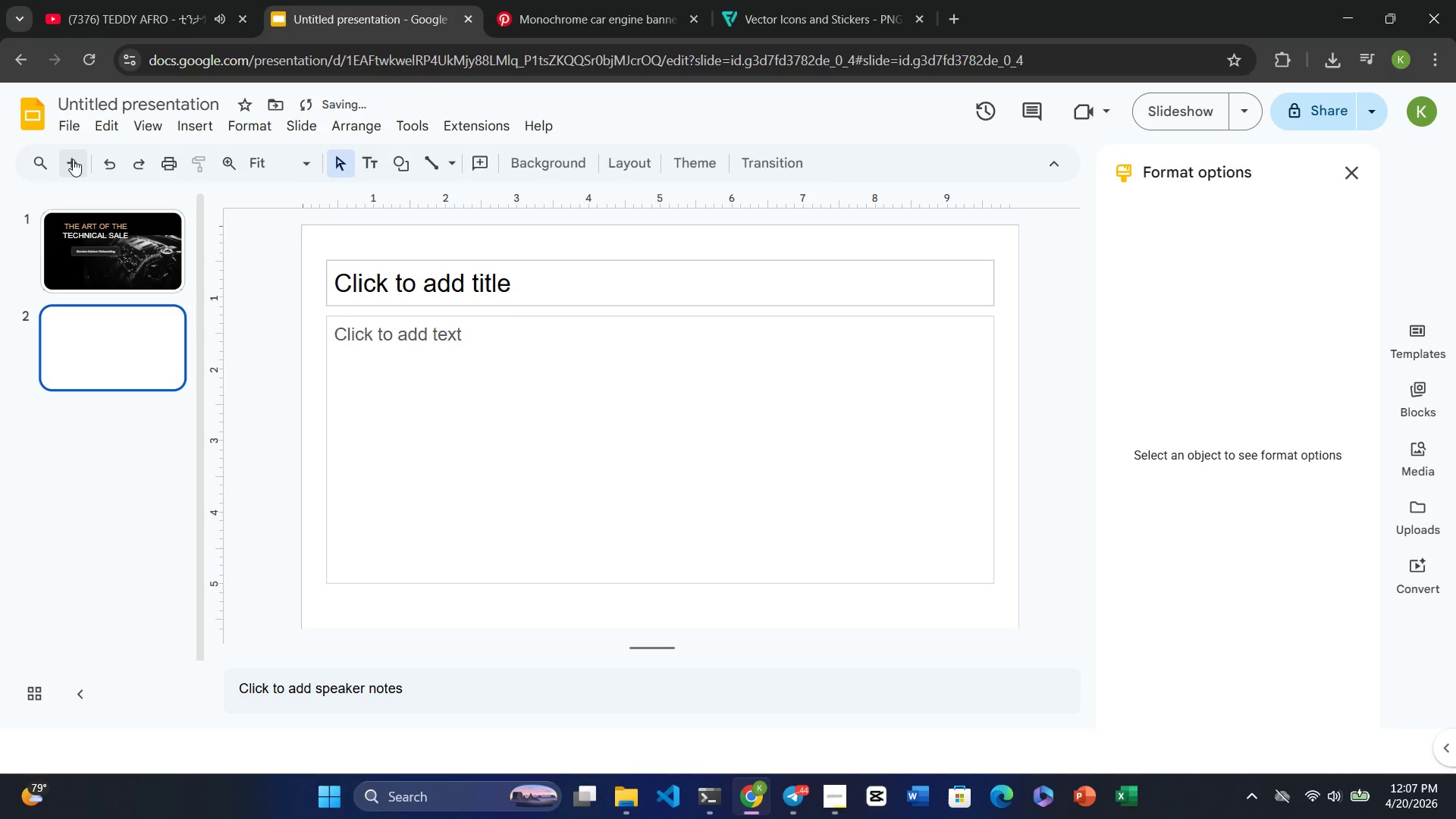 
left_click([500, 284])
 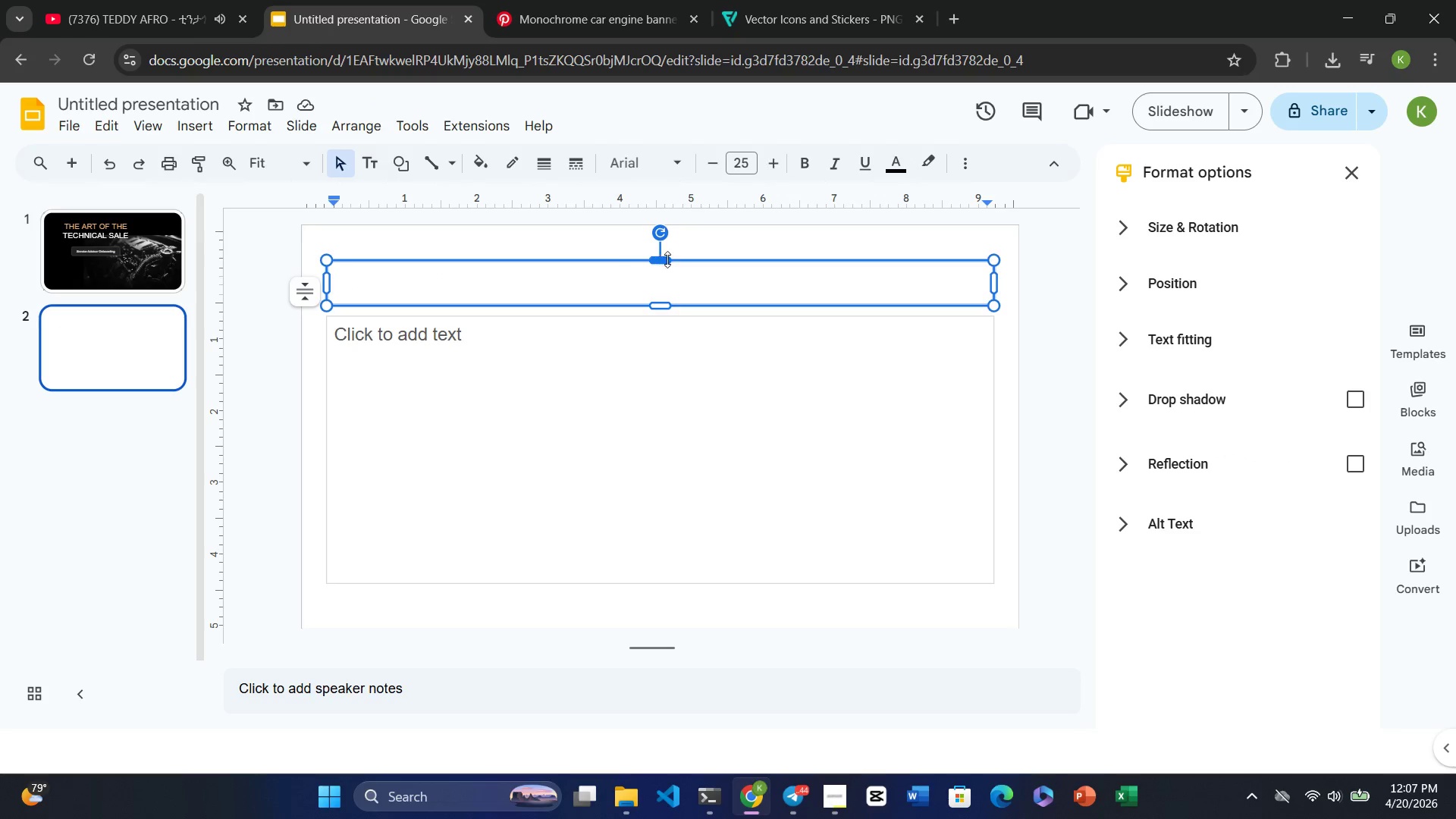 
left_click([669, 259])
 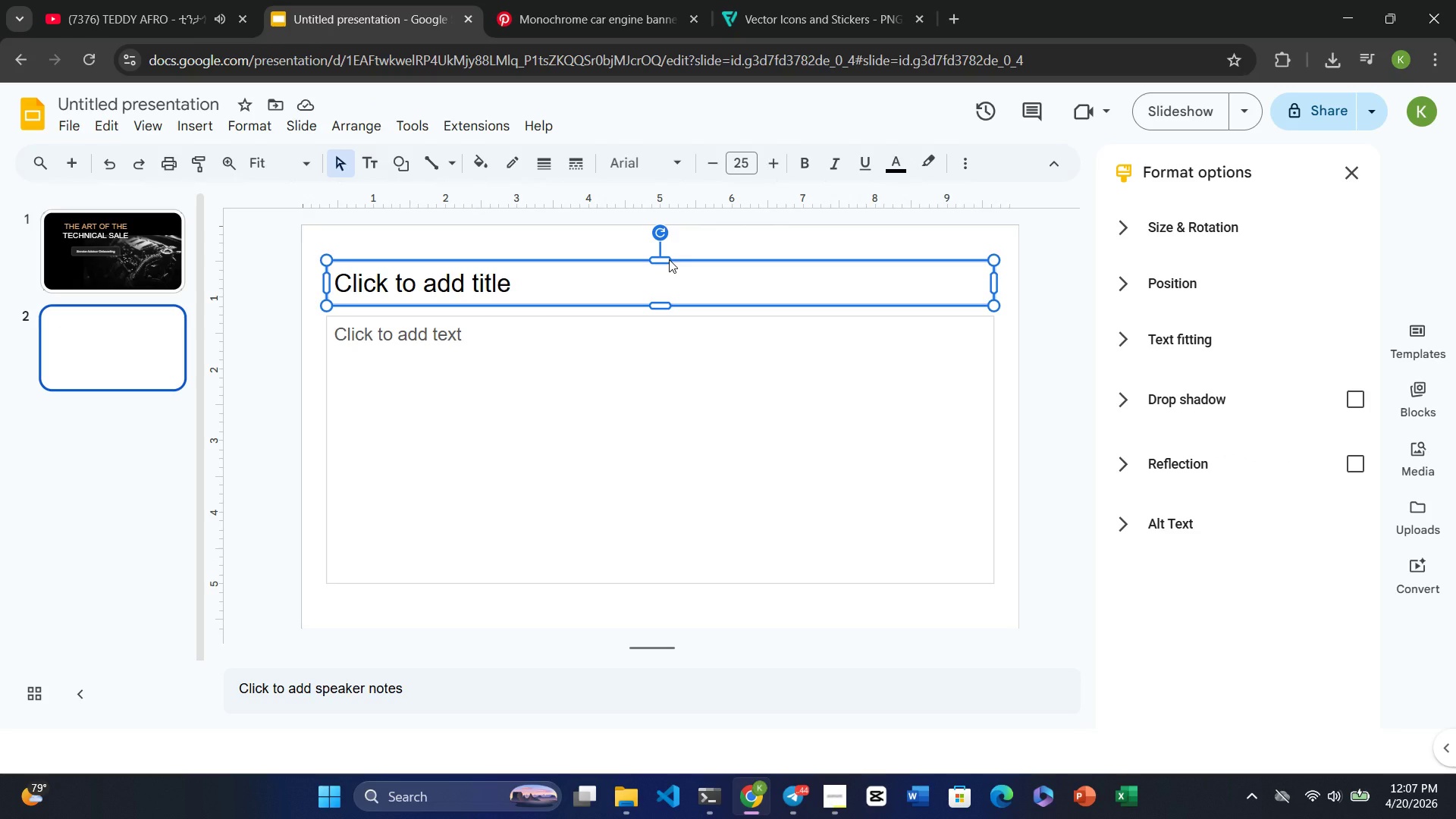 
hold_key(key=ControlRight, duration=2.19)
left_click([632, 346])
 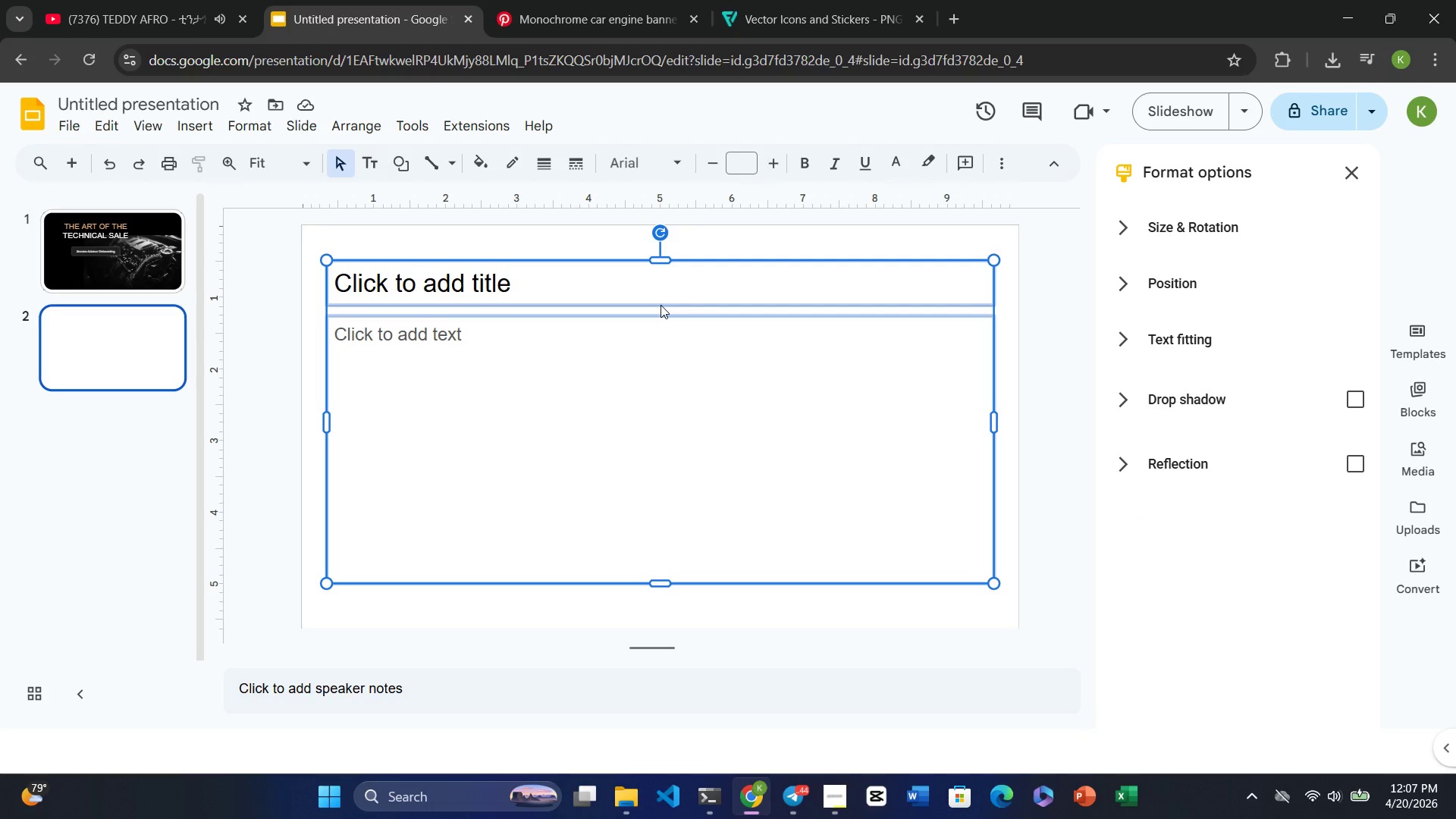 
key(Delete)
 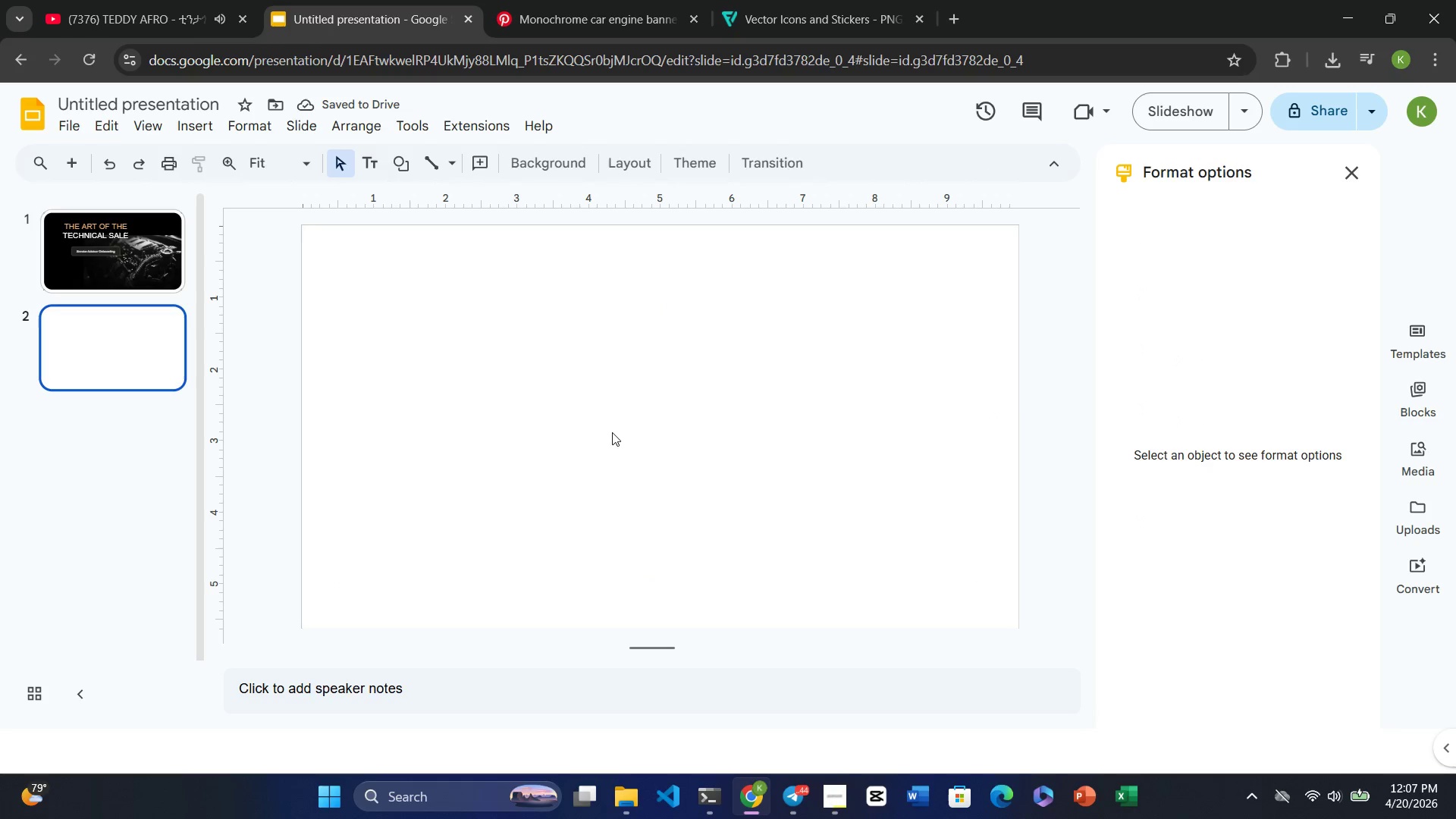 
left_click([110, 243])
 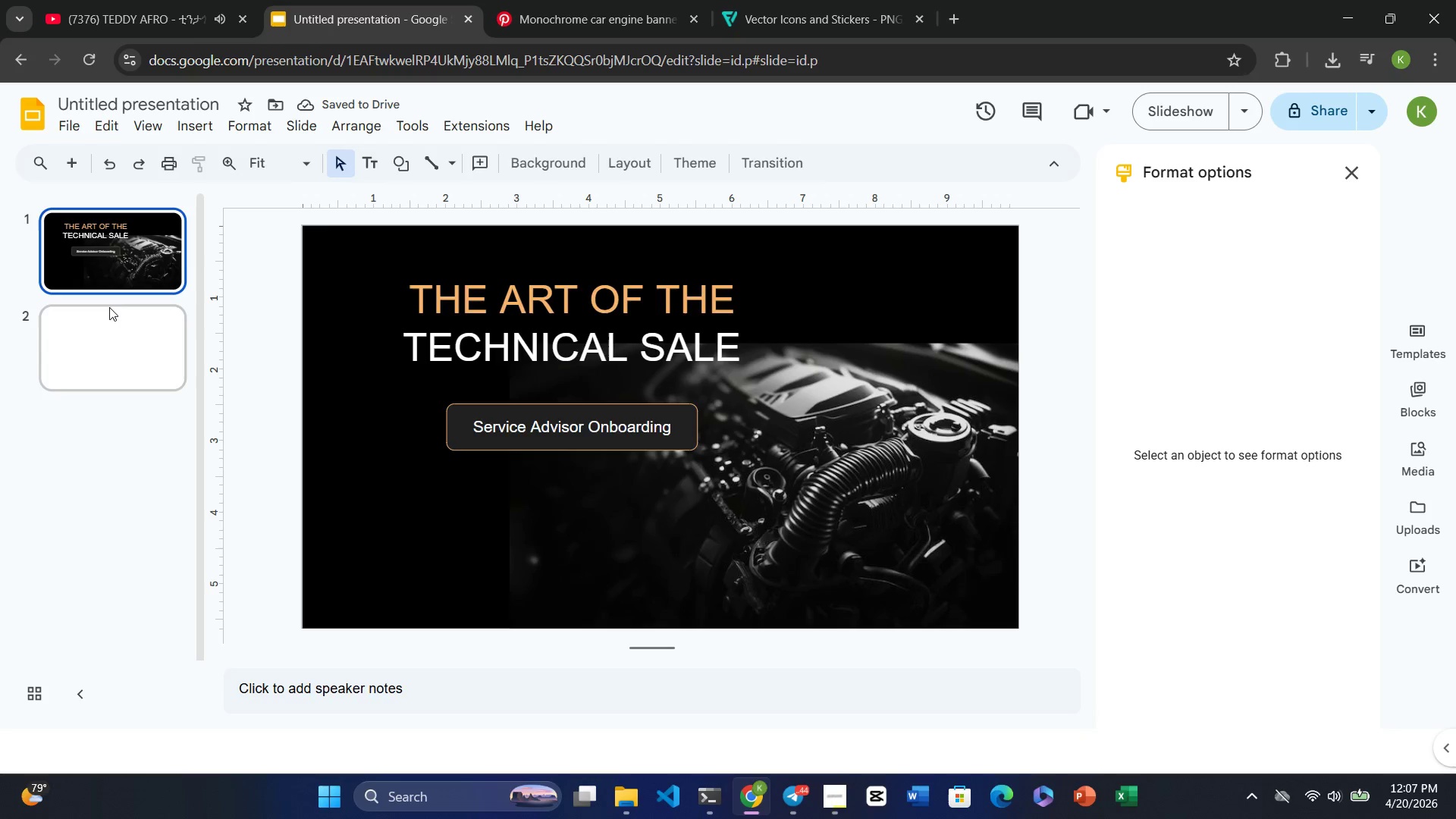 
left_click([109, 315])
 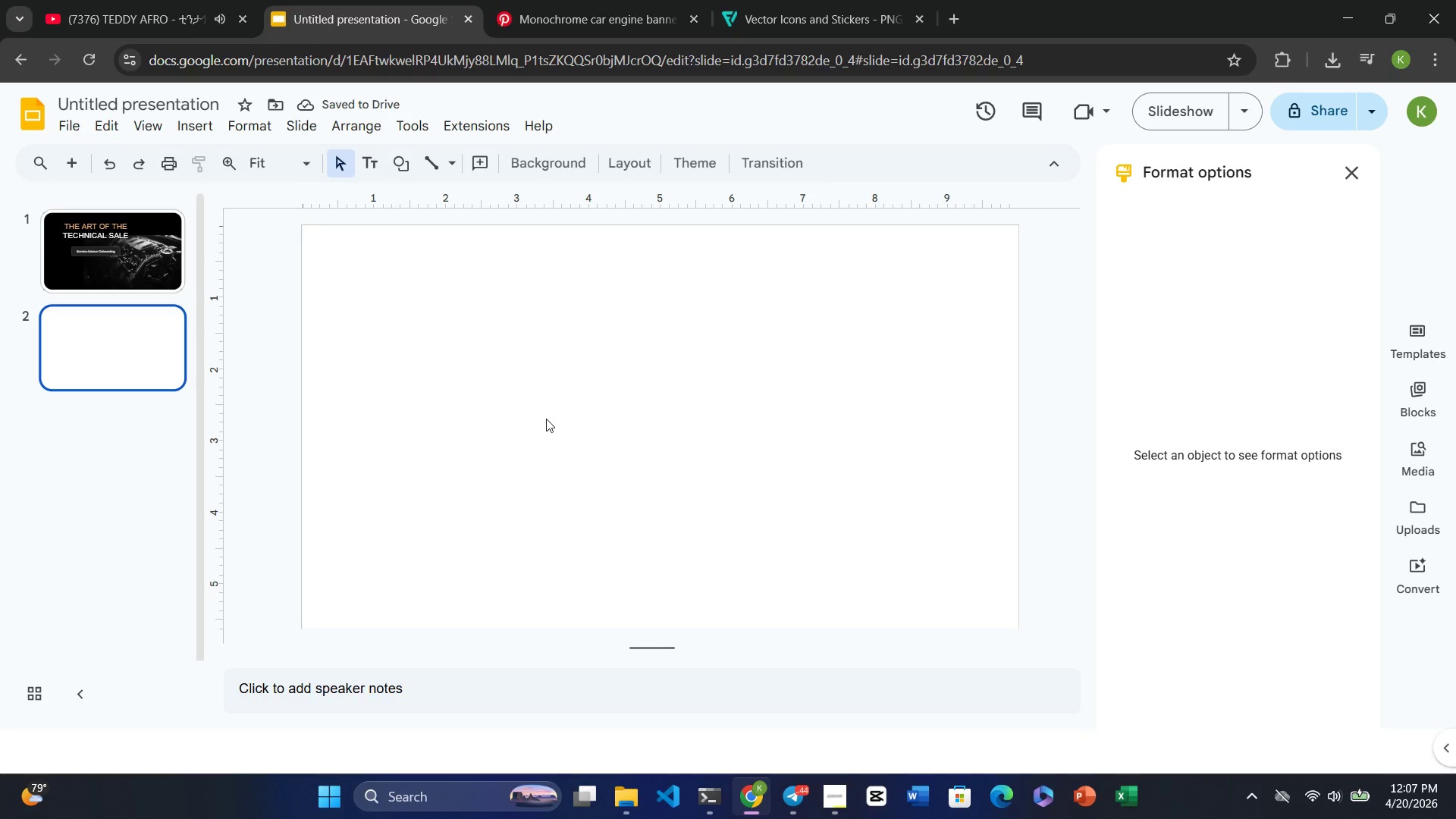 
left_click([546, 419])
 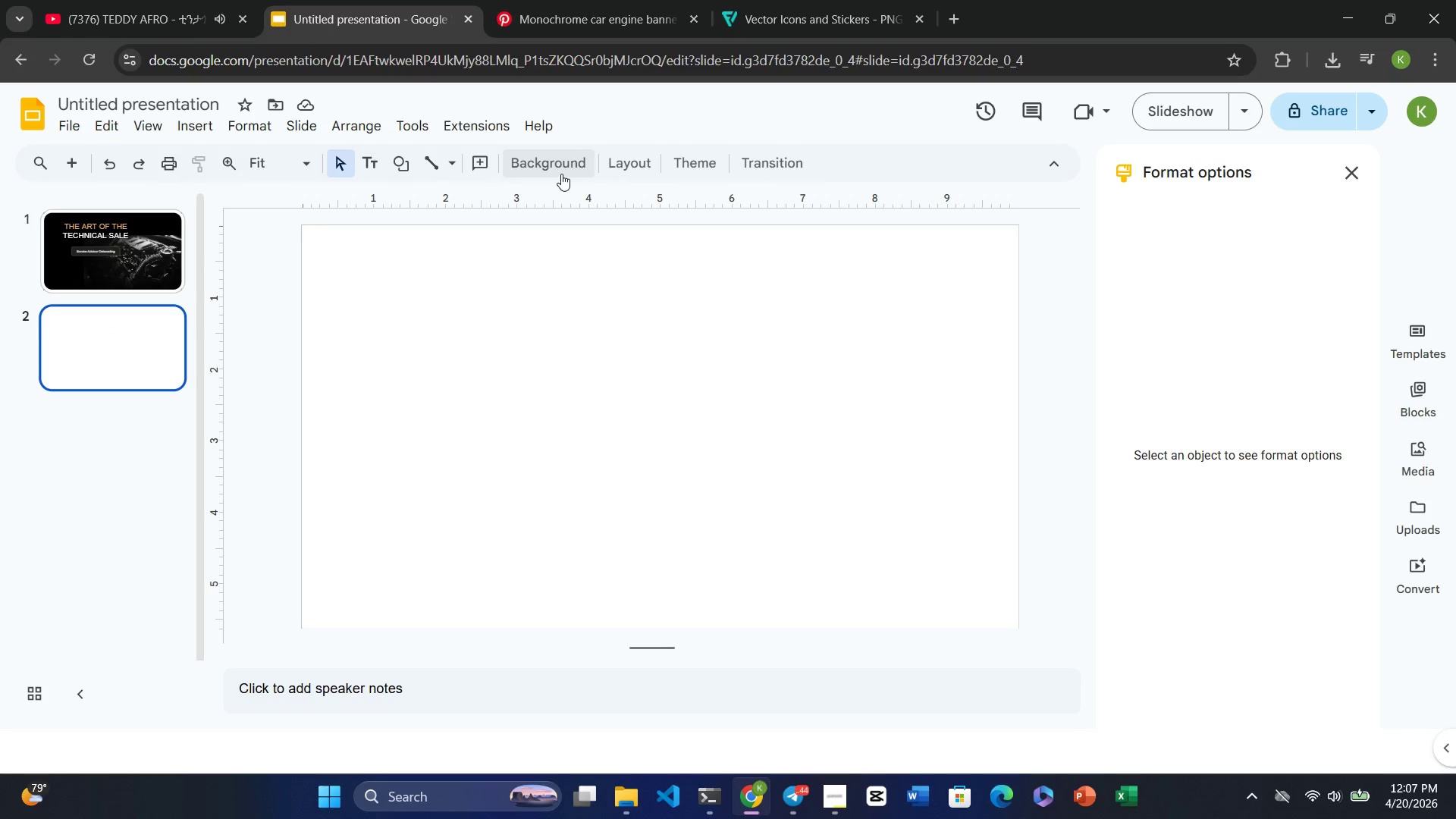 
left_click([561, 173])
 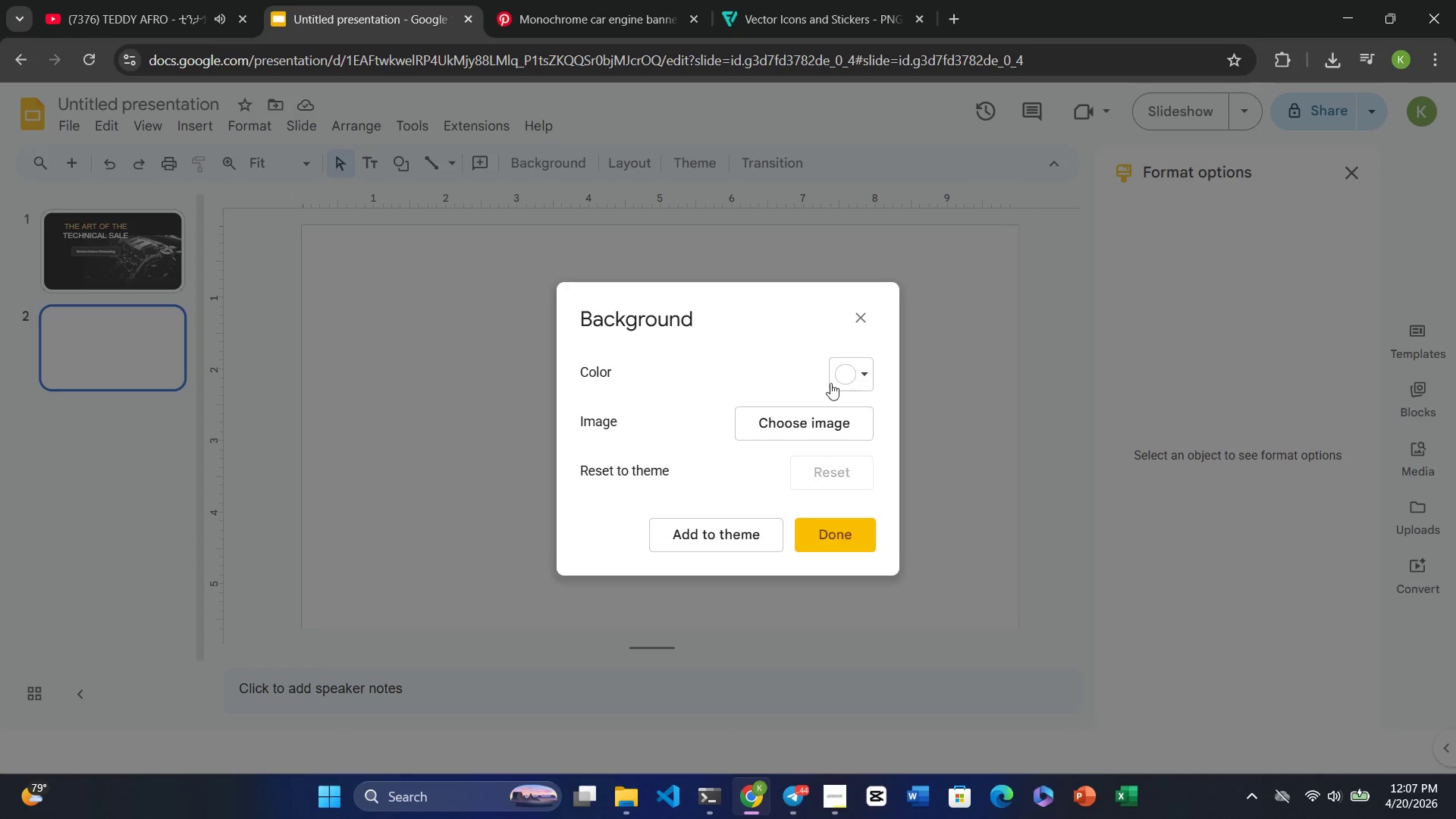 
left_click([855, 378])
 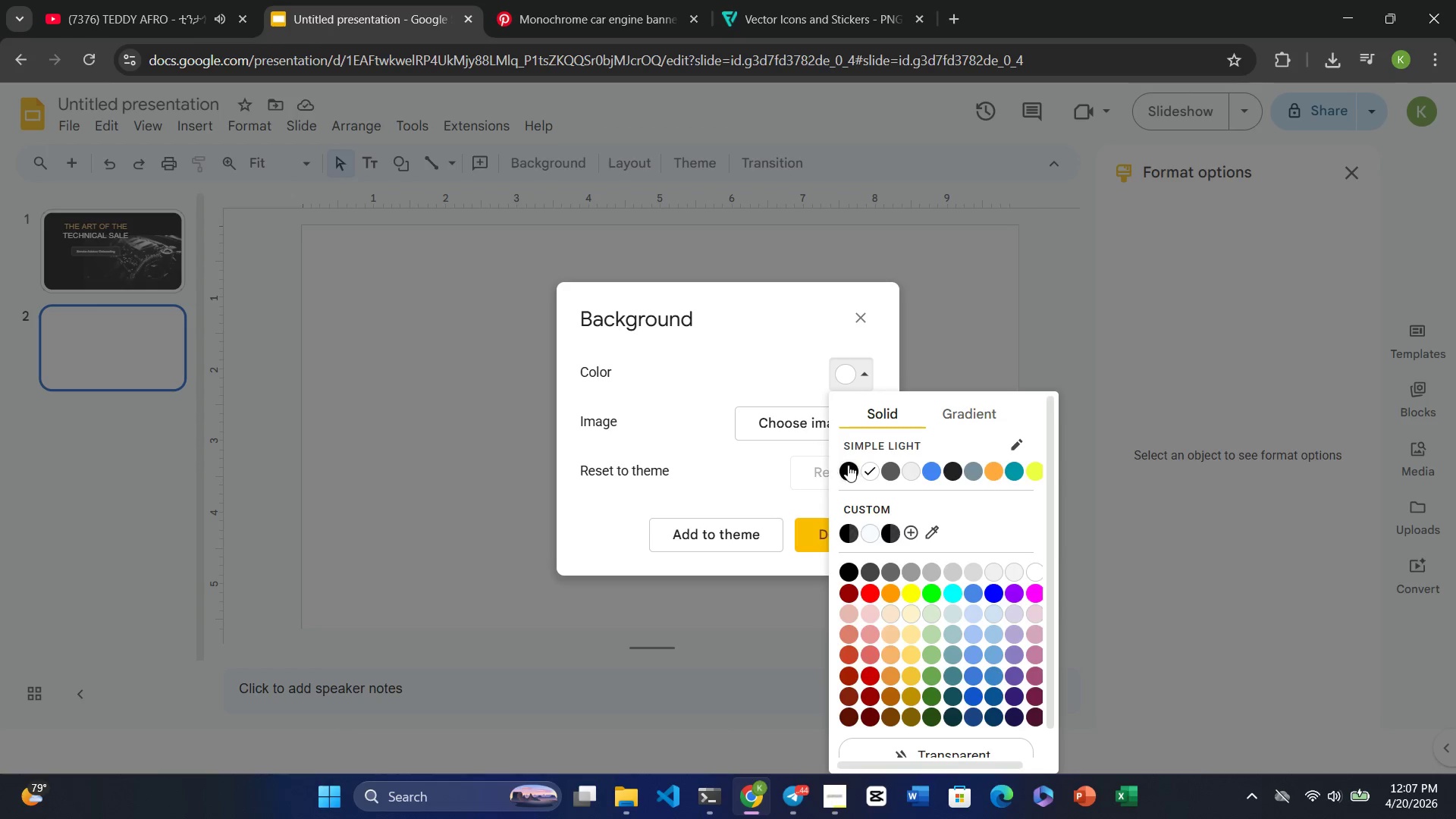 
left_click([846, 467])
 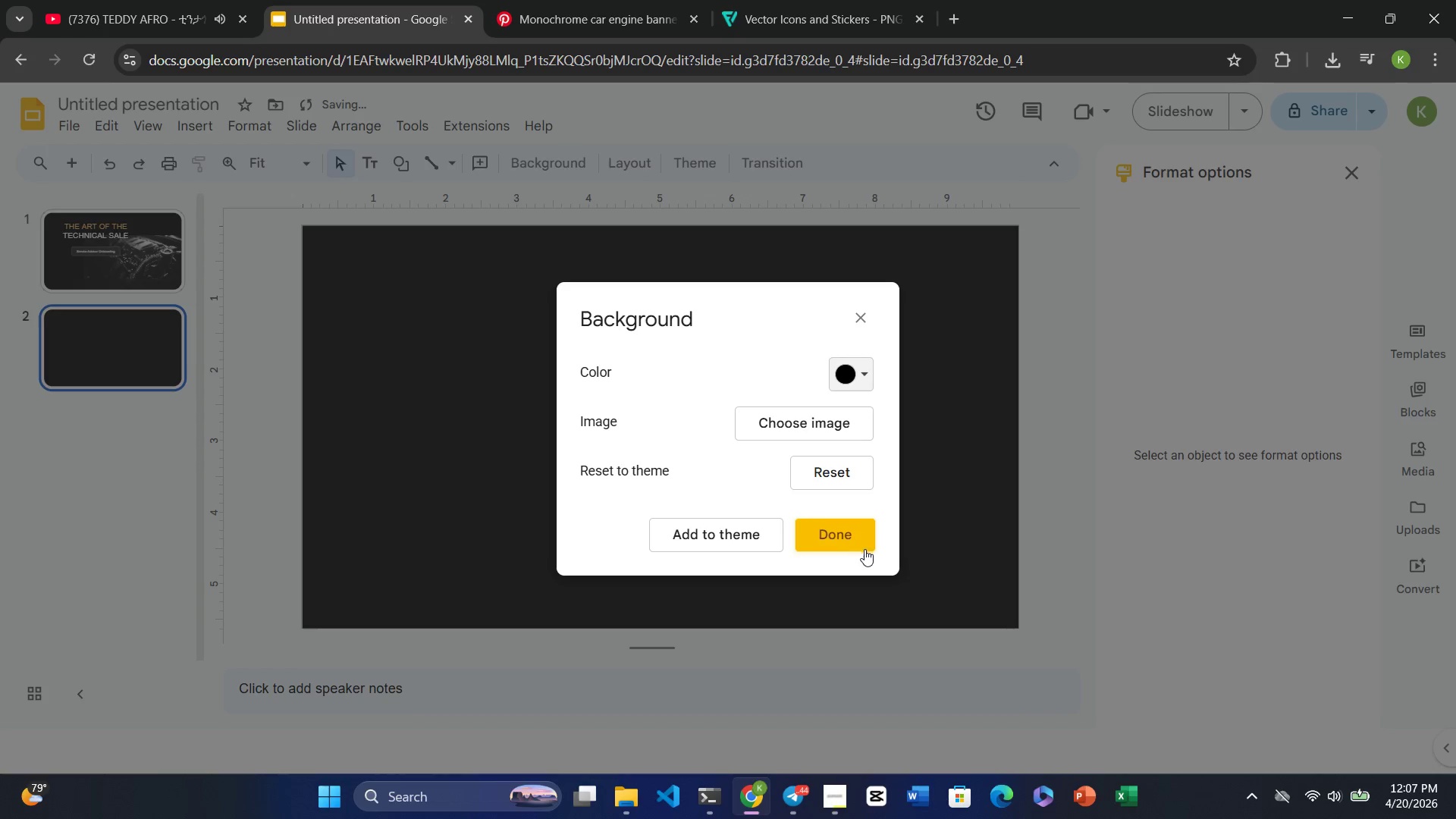 
left_click([828, 520])
 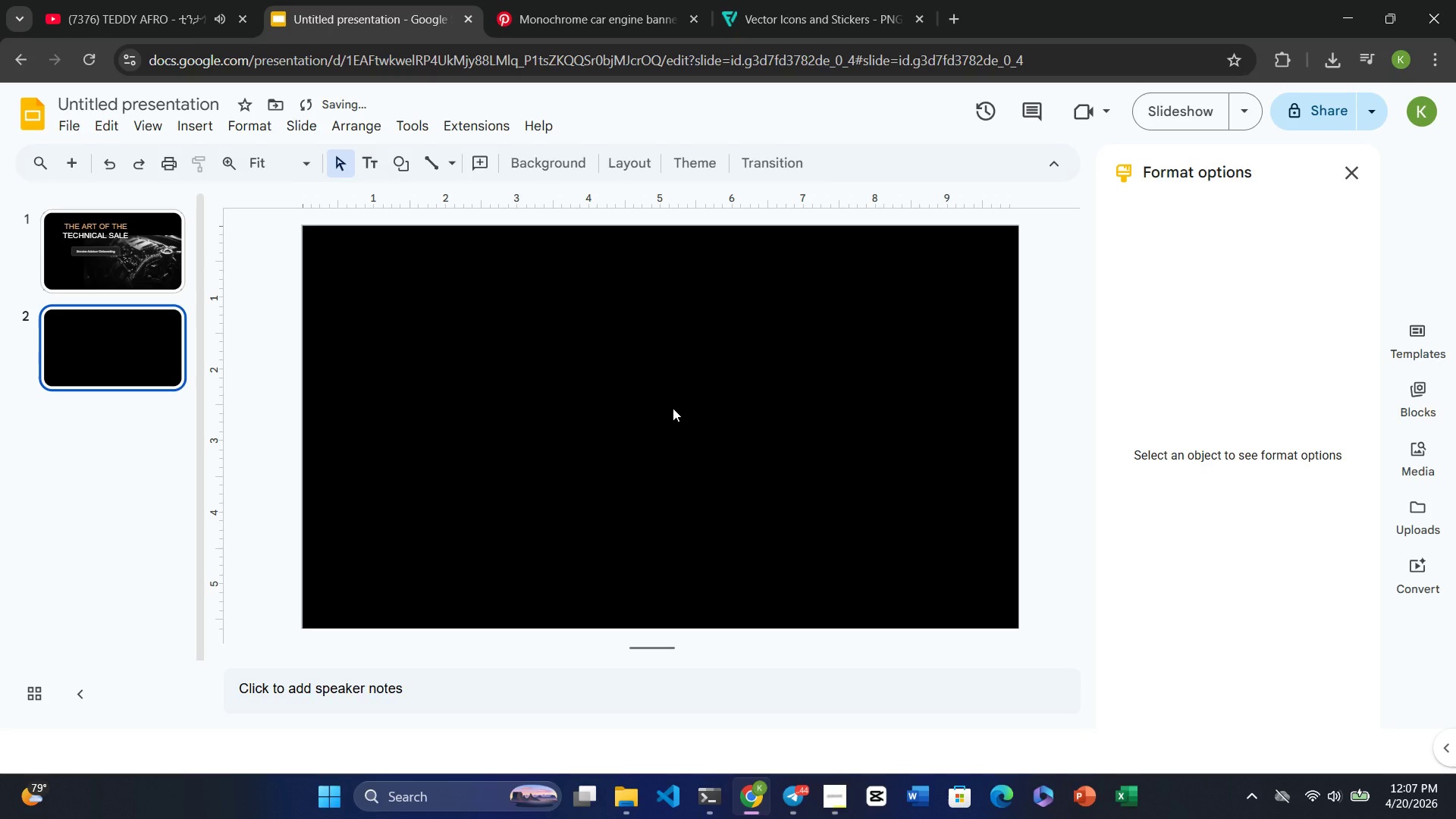 
left_click([648, 385])
 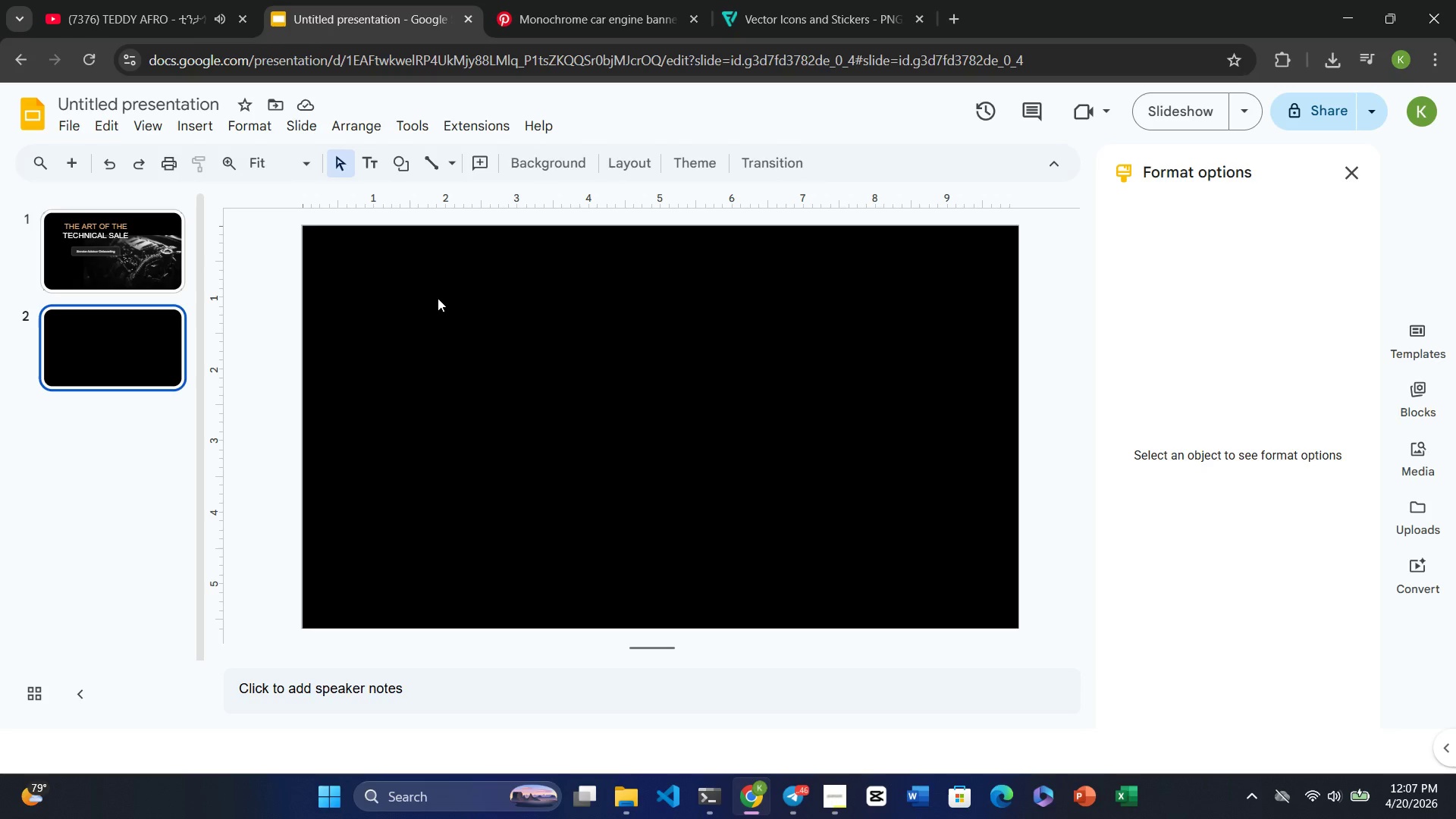 
wait(14.92)
 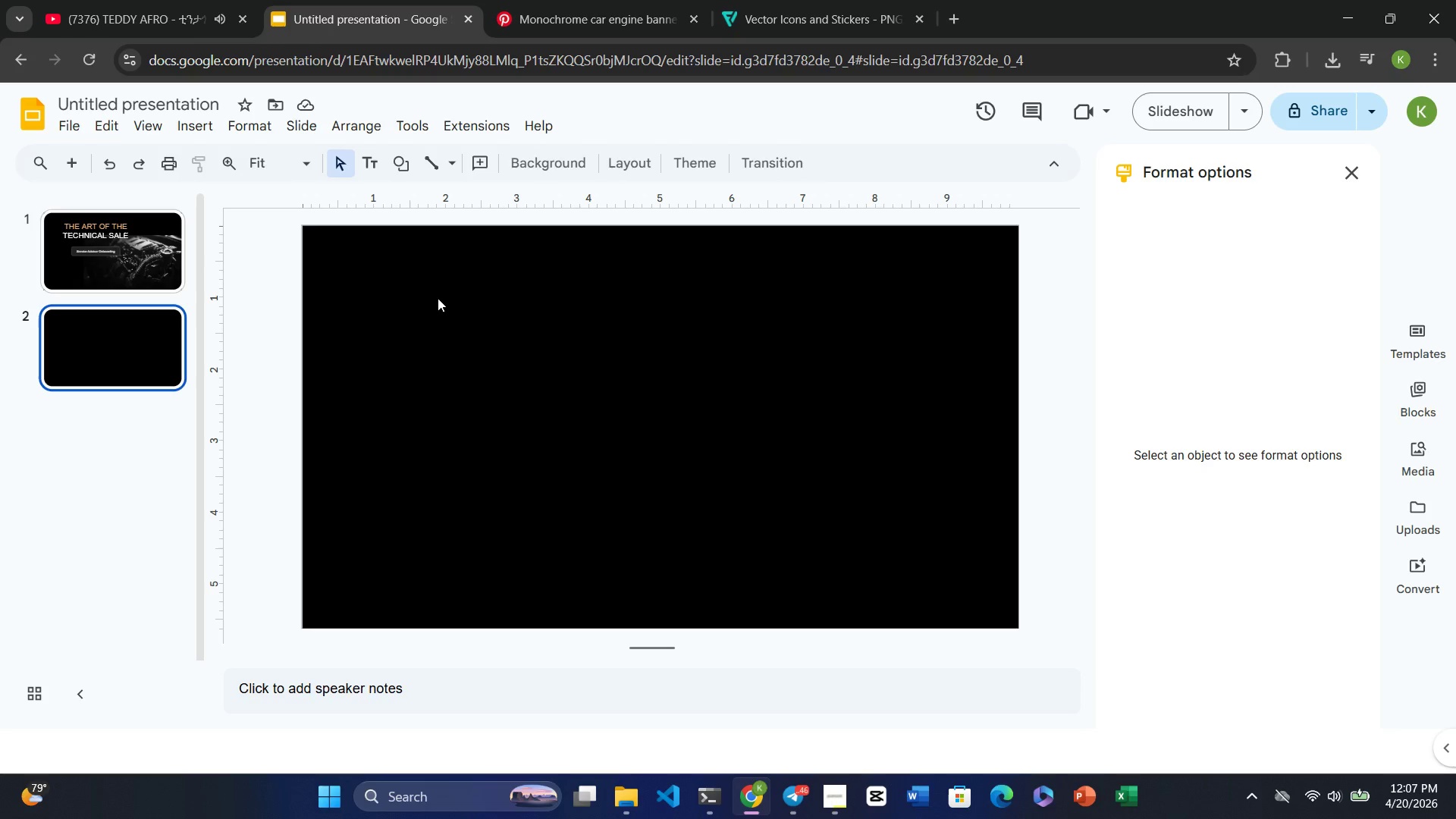 
left_click([199, 130])
 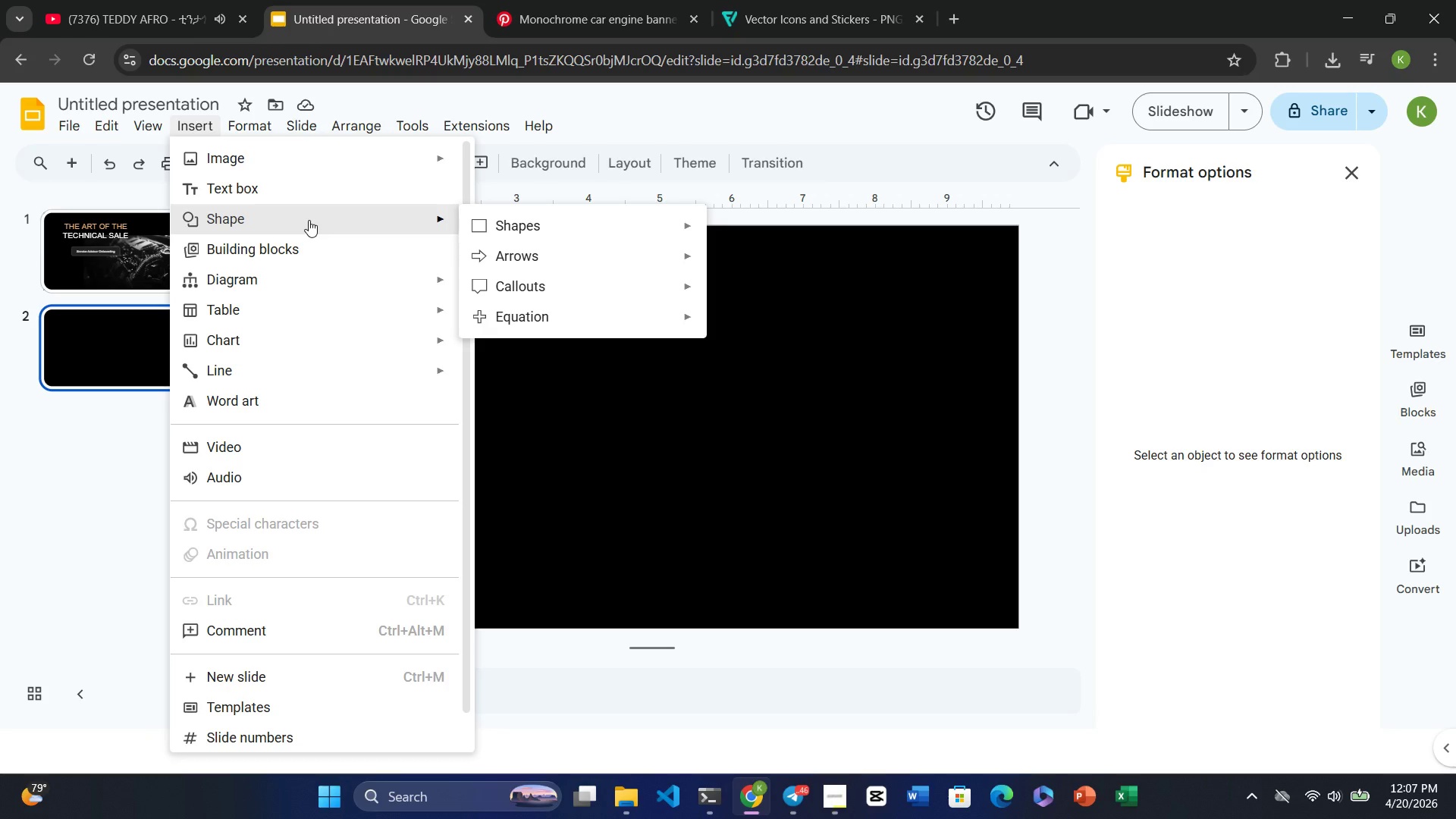 
wait(5.48)
 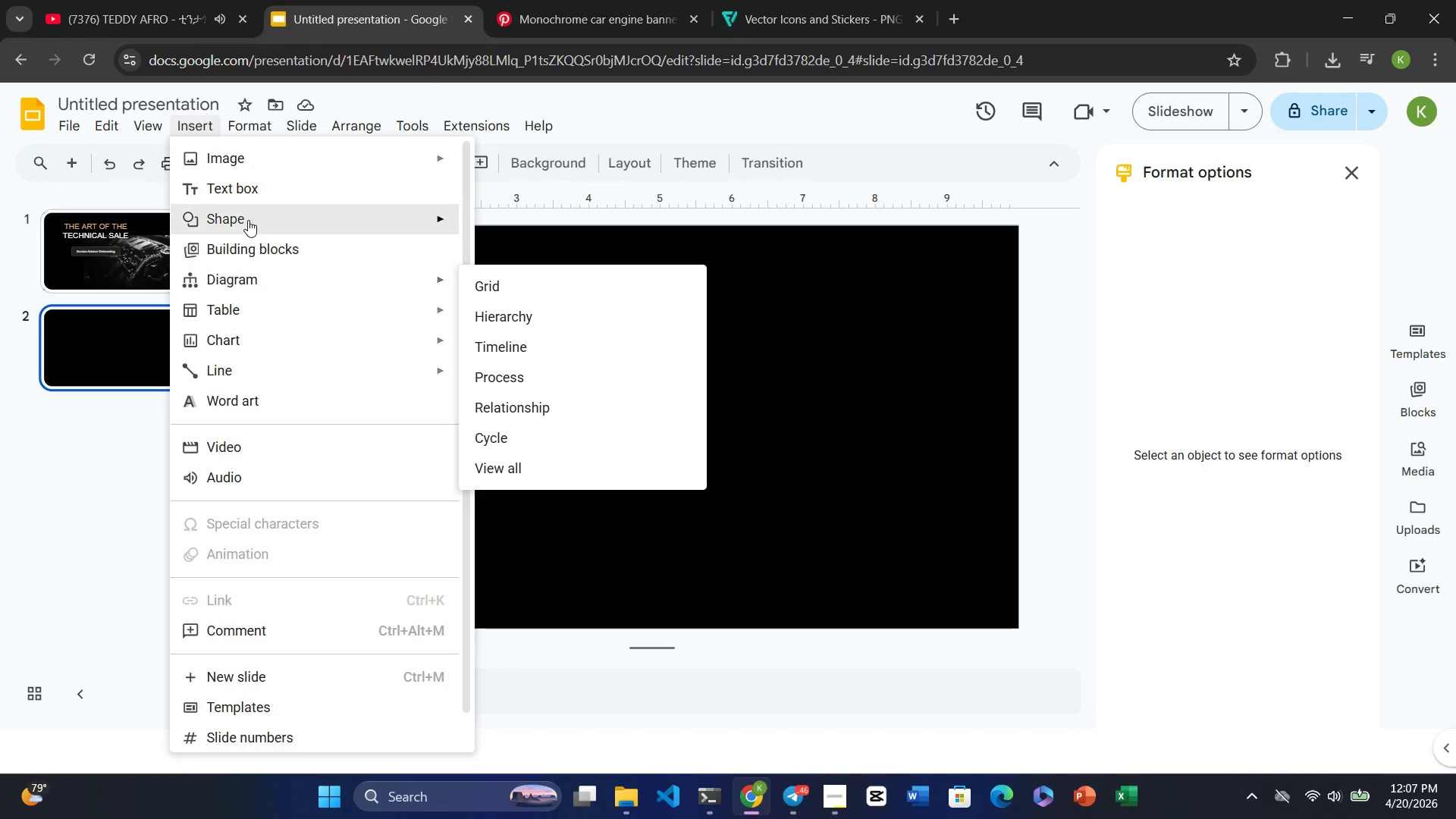 
left_click([276, 184])
 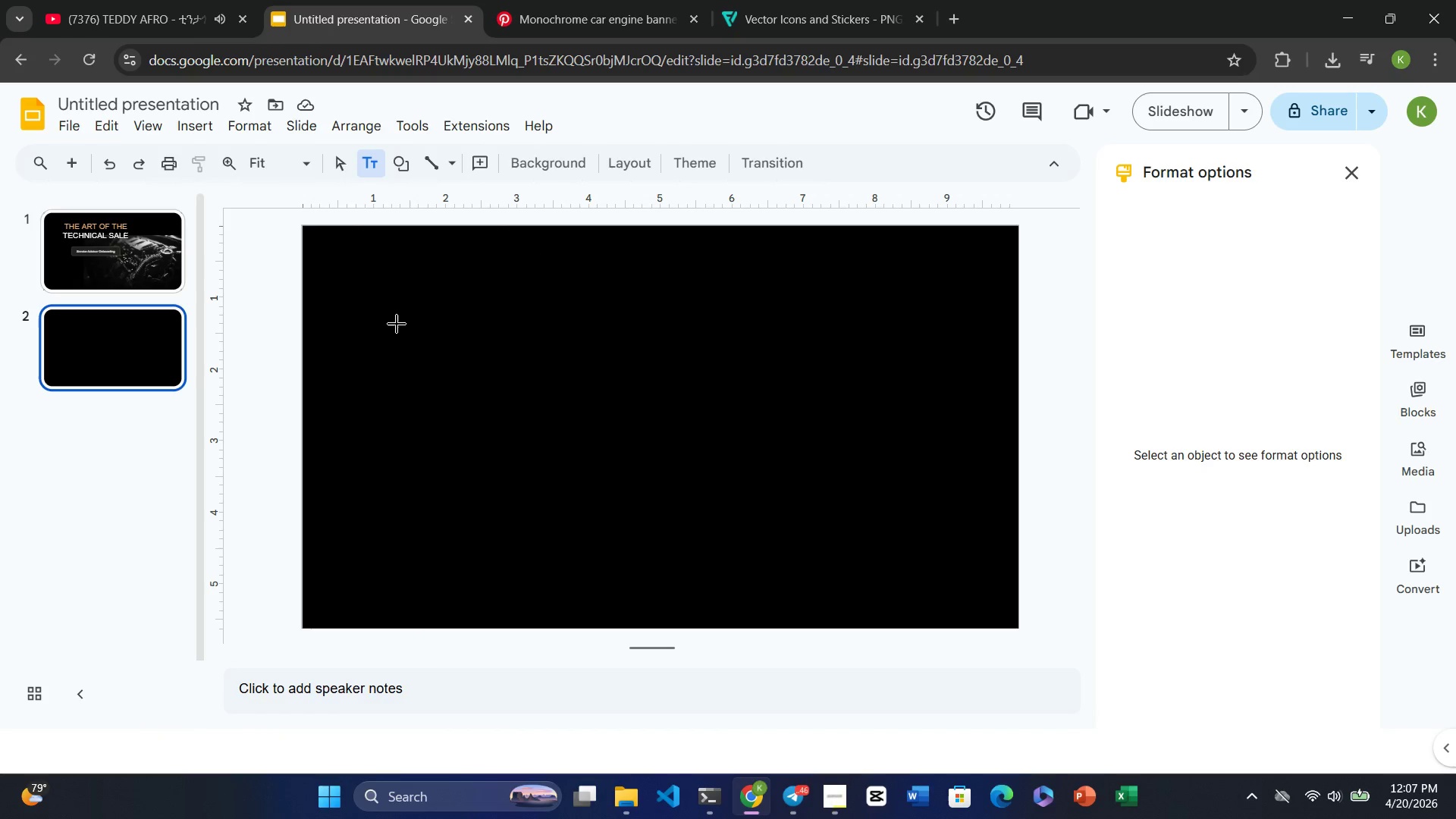 
left_click_drag(start_coordinate=[388, 323], to_coordinate=[690, 406])
 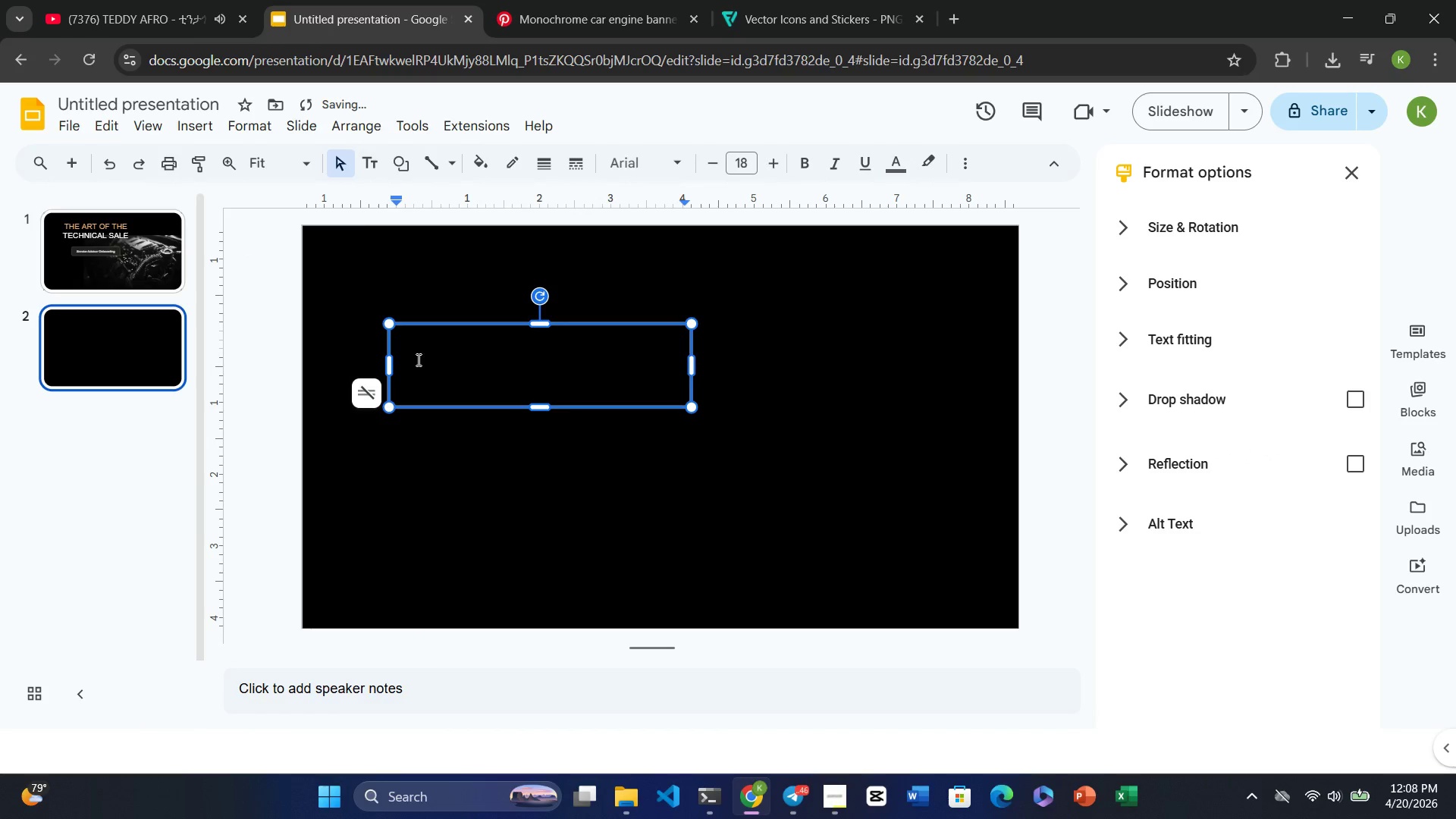 
type(MECHANICAL MASTERY)
 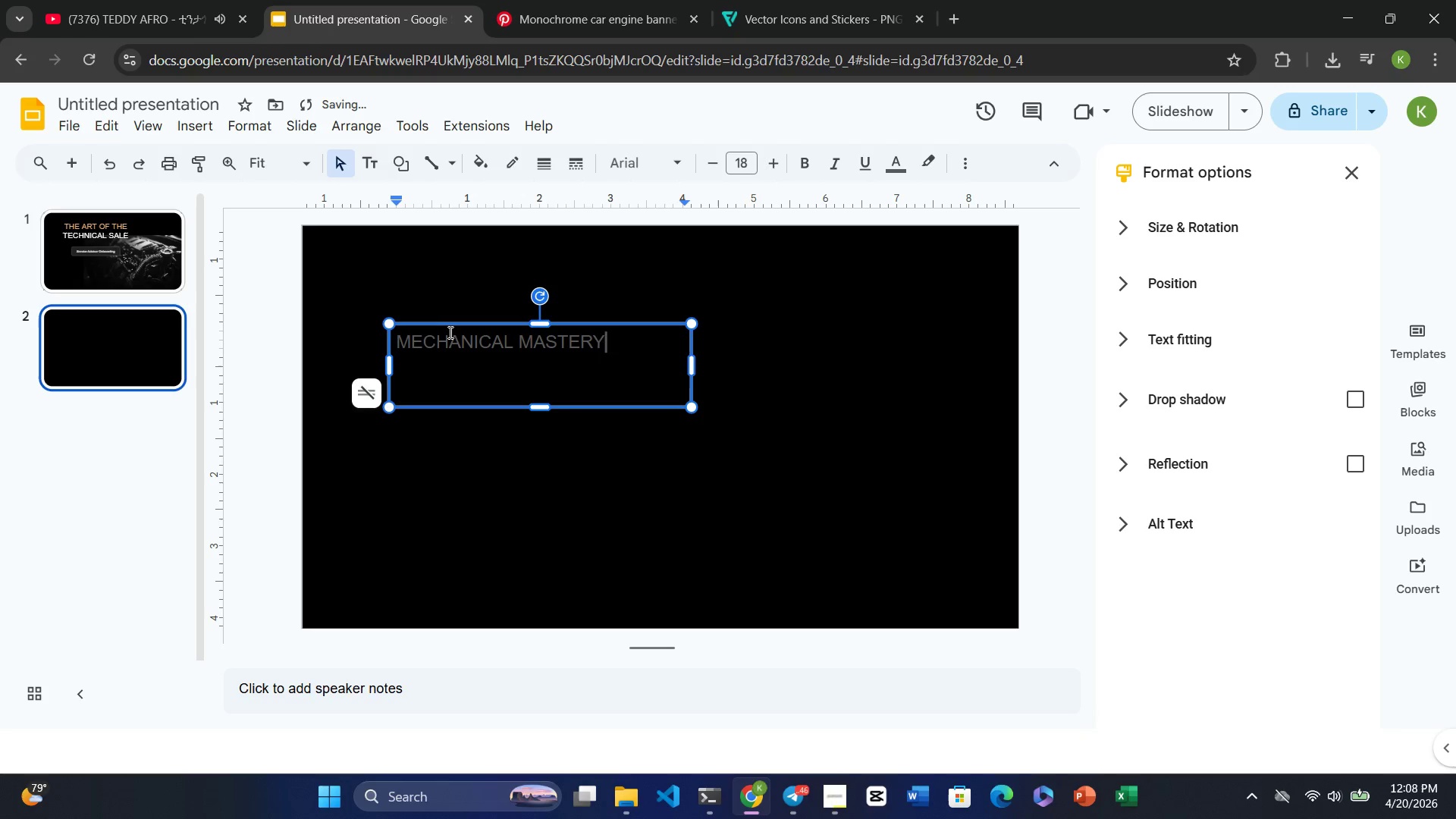 
double_click([449, 332])
 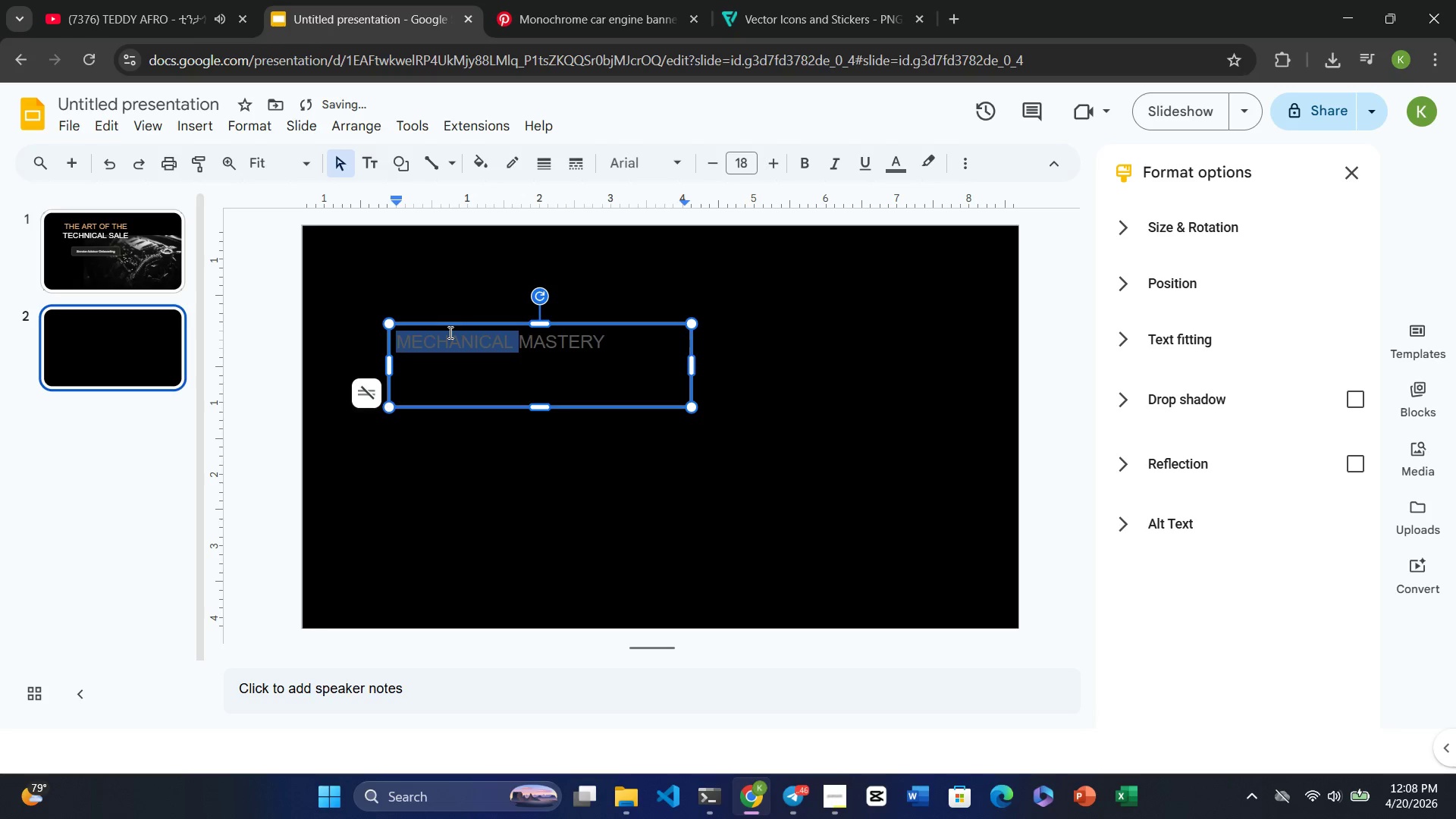 
triple_click([449, 332])
 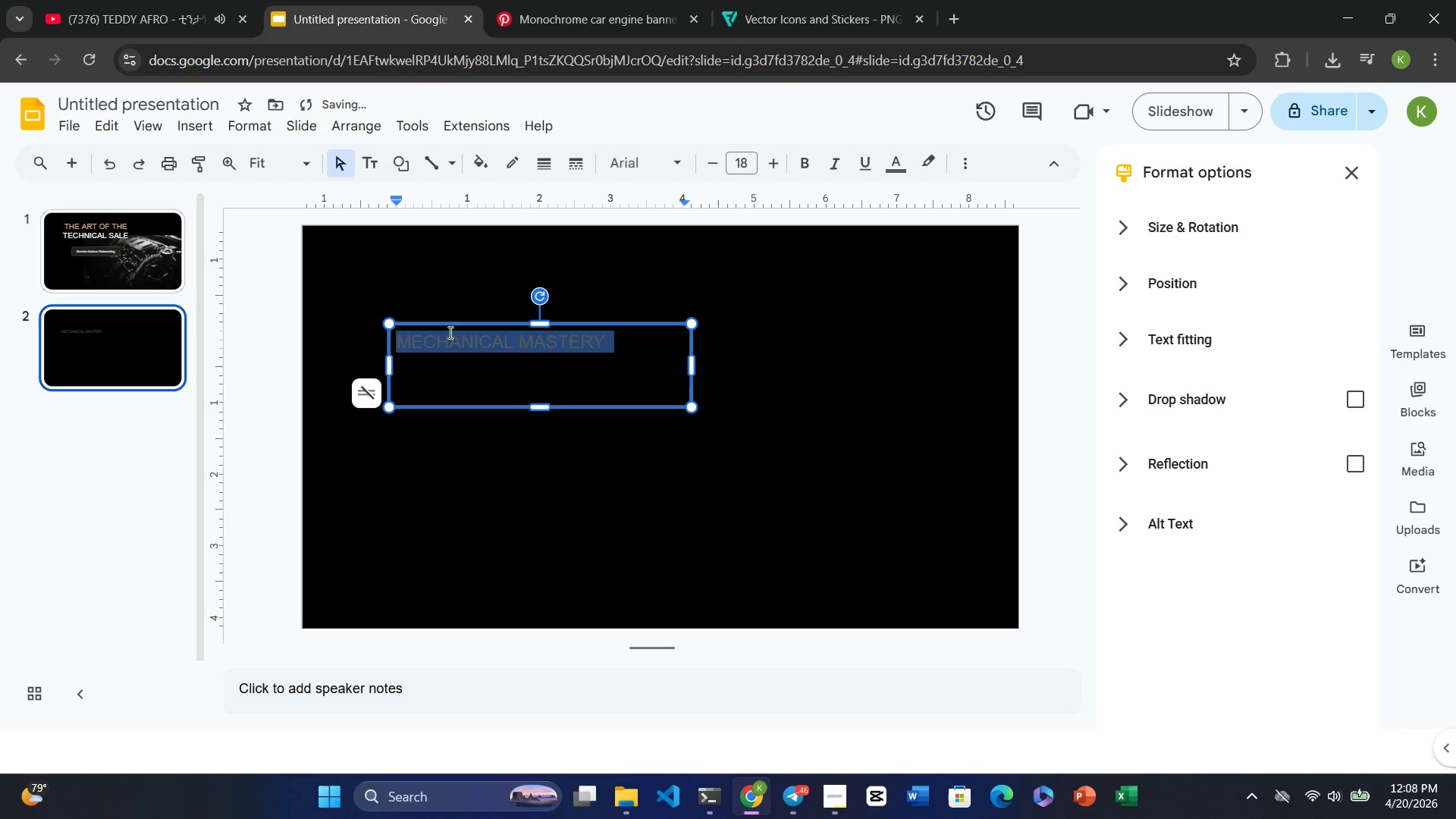 
triple_click([449, 332])
 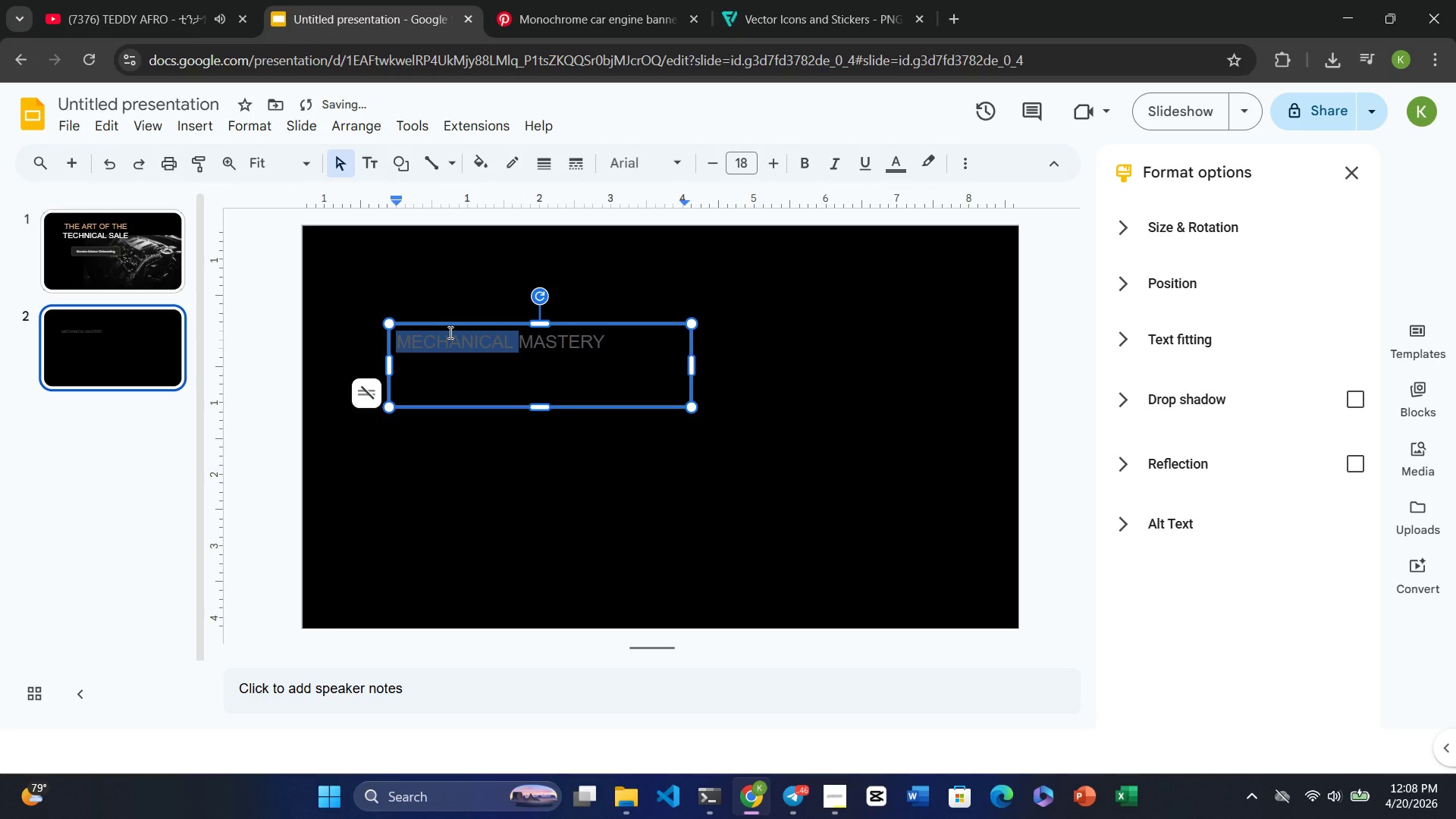 
triple_click([449, 332])
 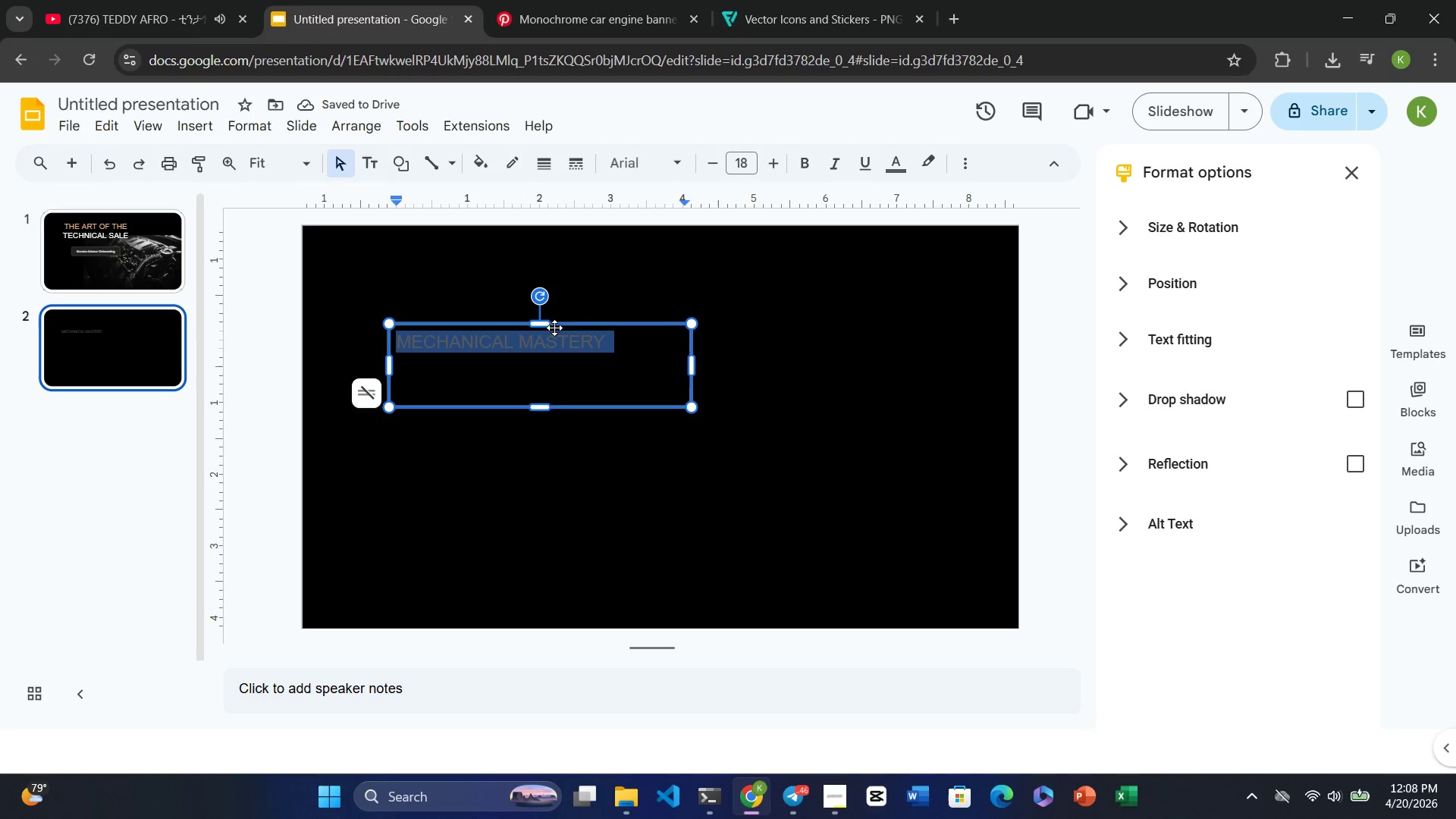 
left_click_drag(start_coordinate=[579, 325], to_coordinate=[497, 293])
 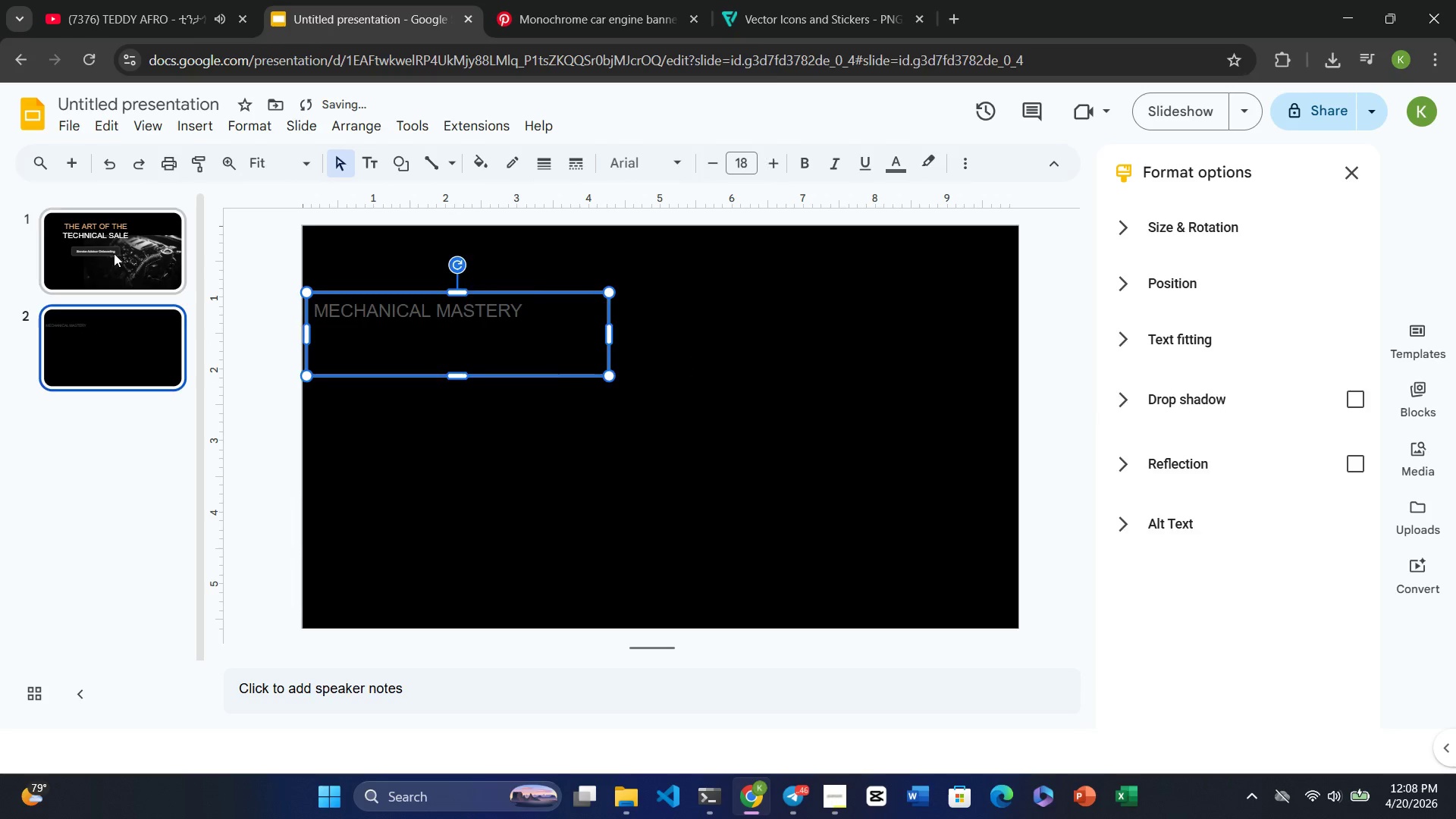 
left_click([114, 253])
 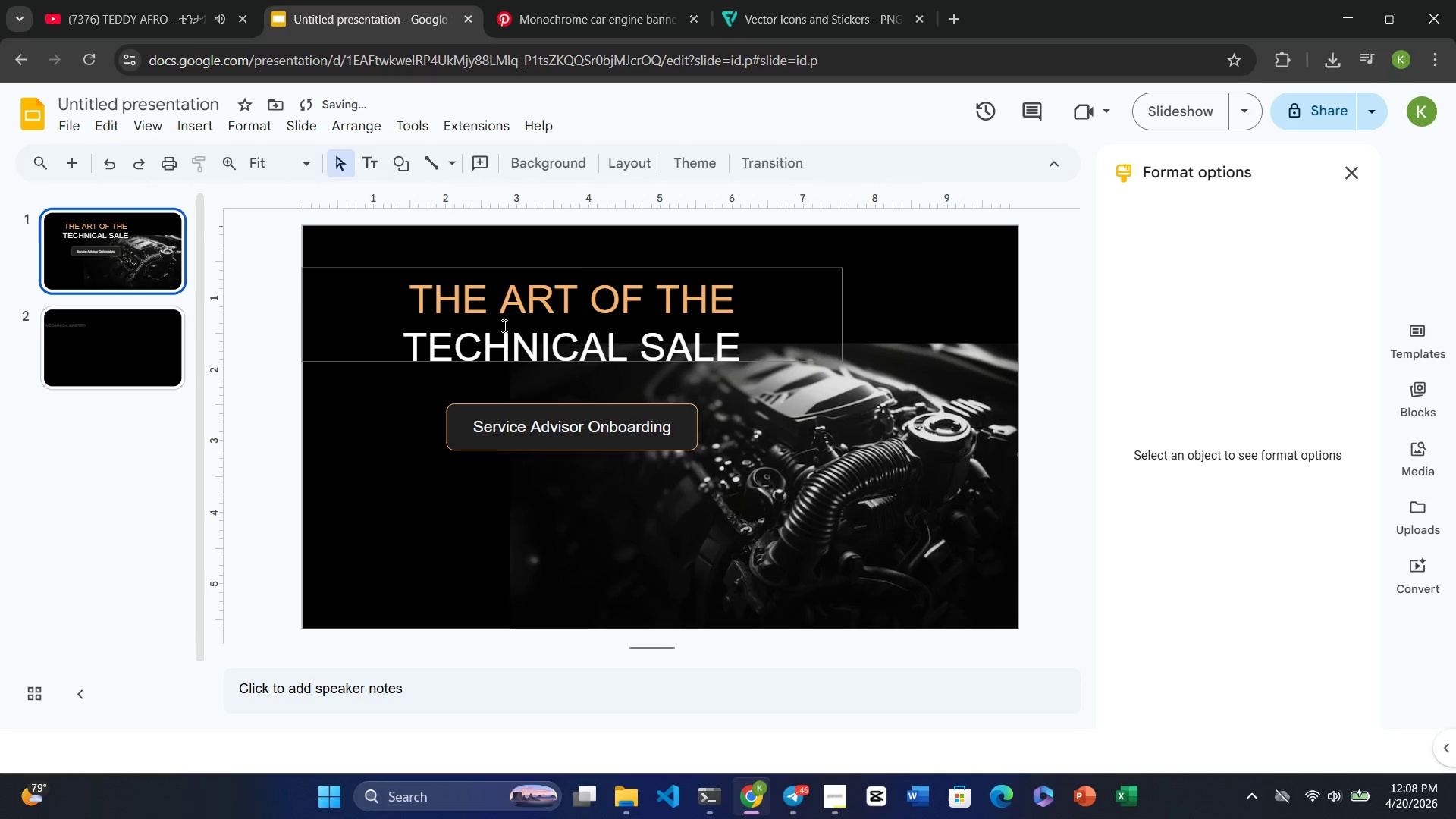 
left_click([509, 326])
 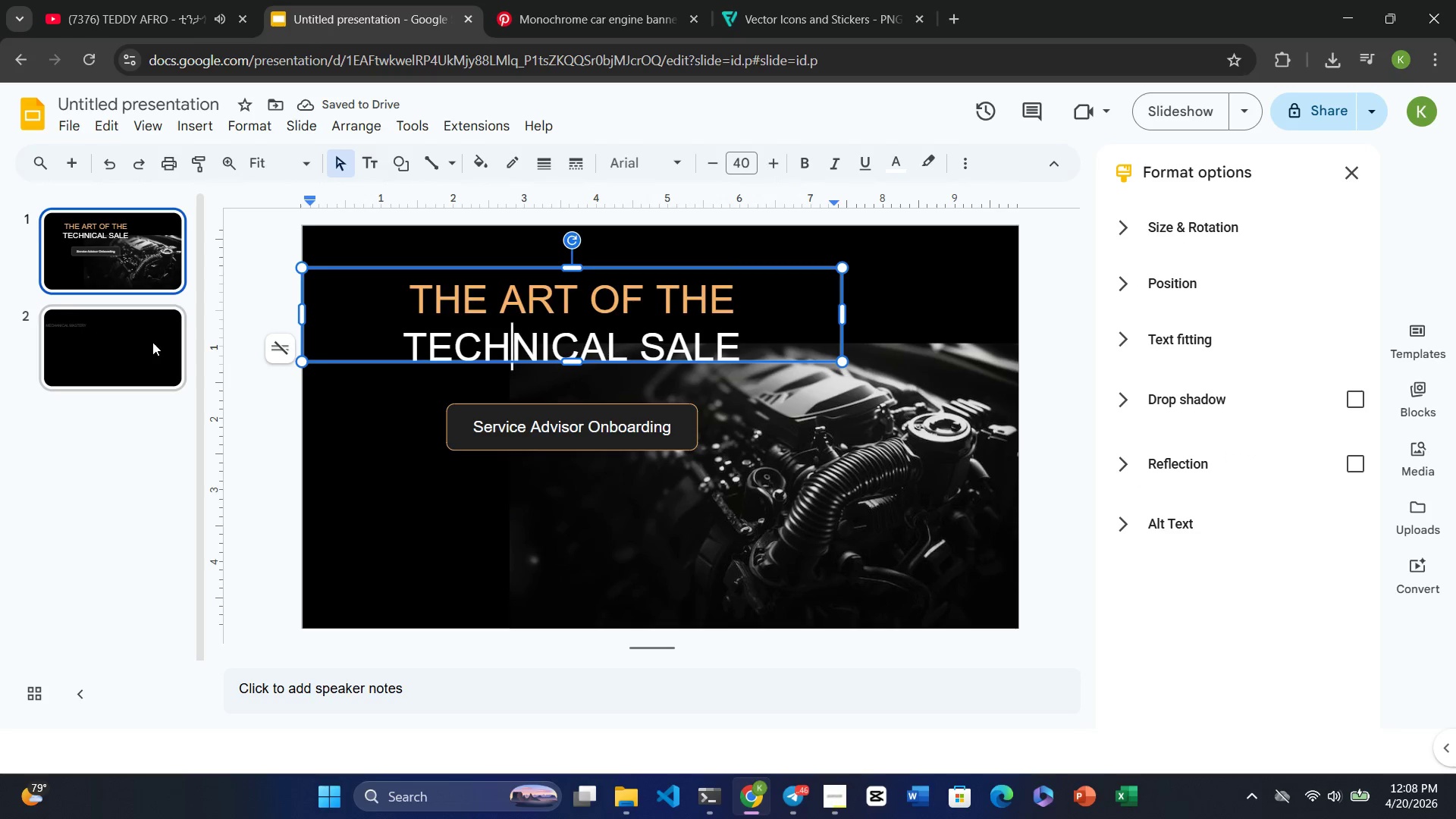 
left_click([99, 340])
 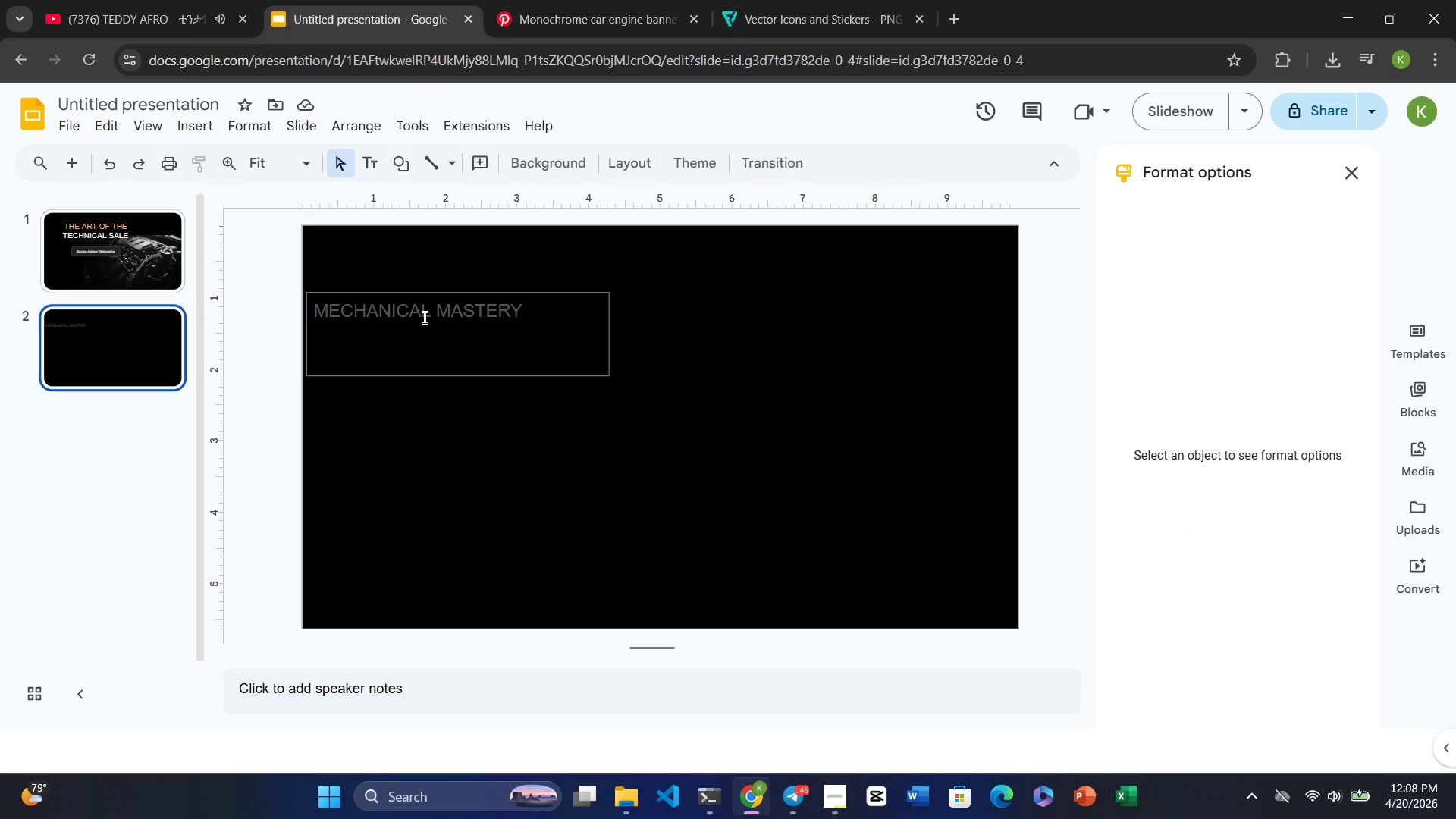 
left_click([427, 317])
 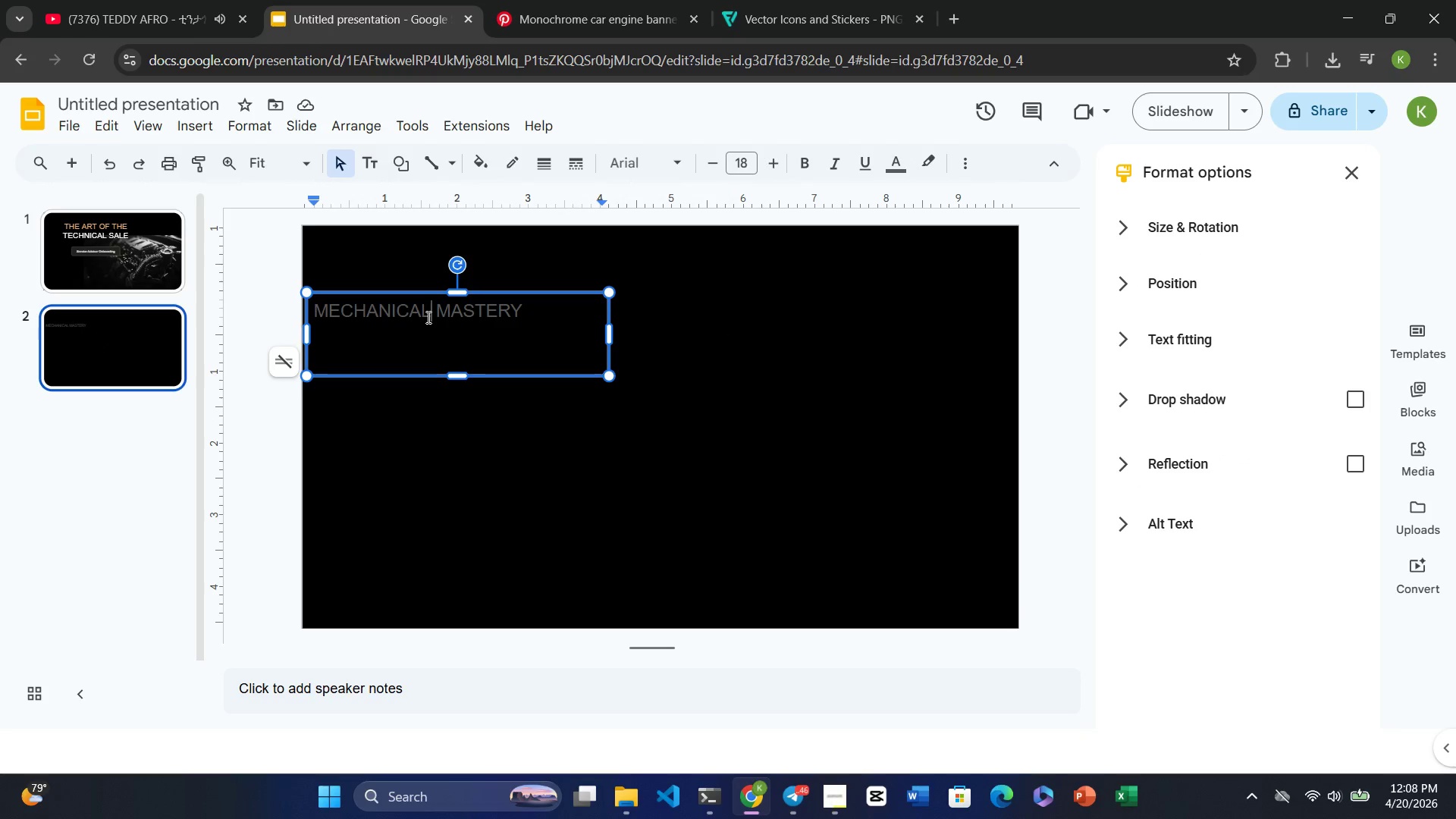 
double_click([427, 317])
 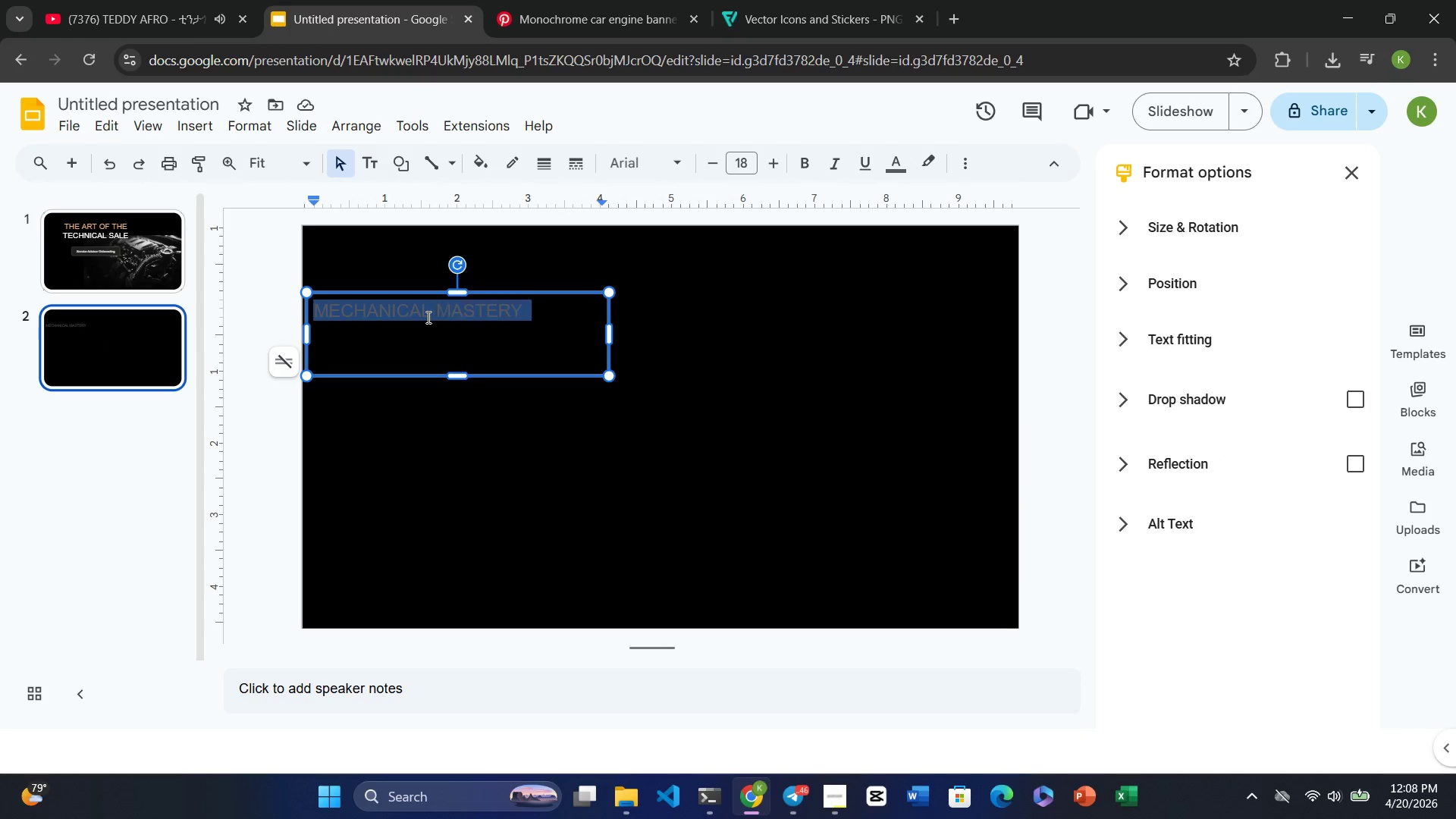 
triple_click([427, 317])
 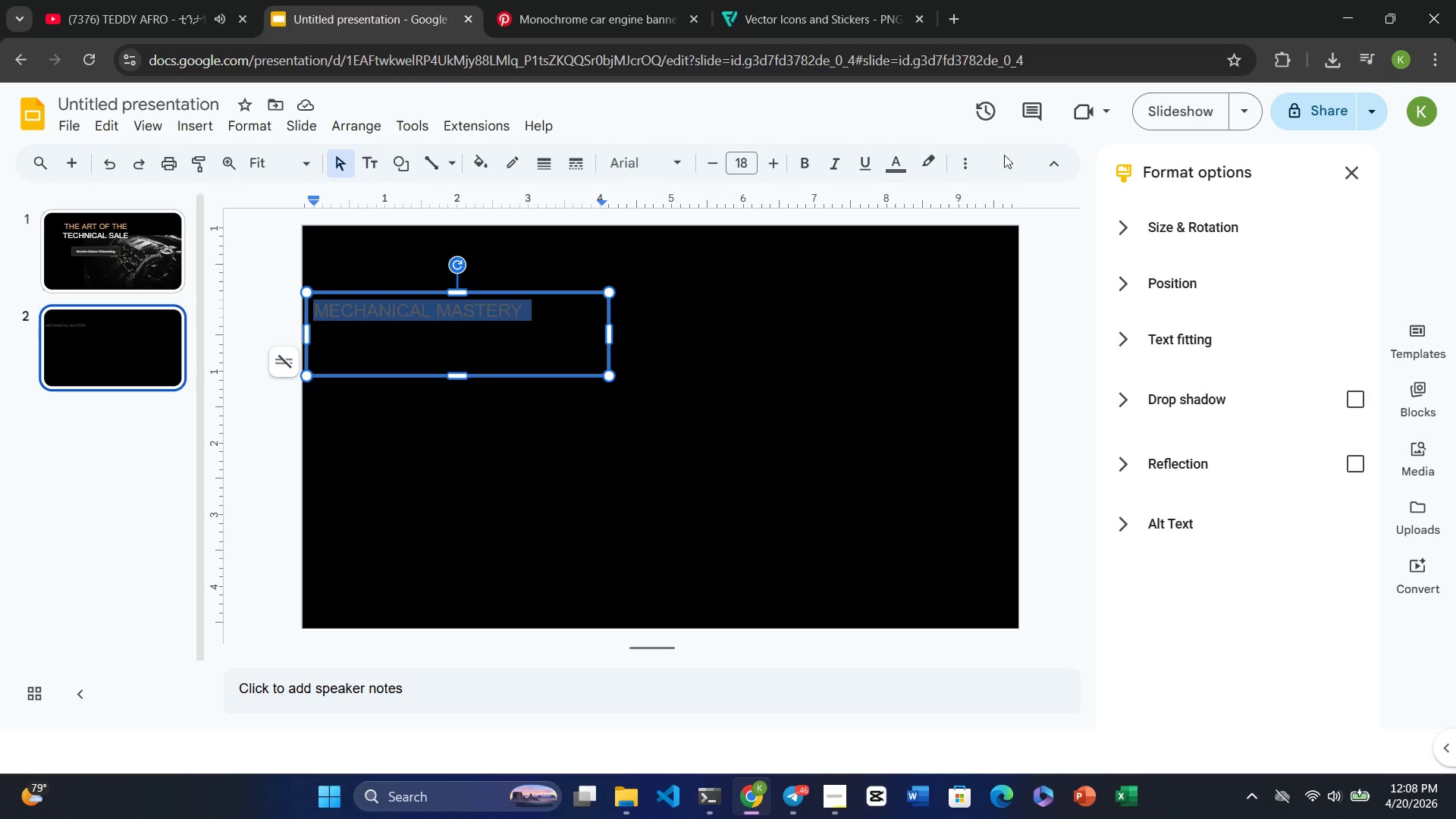 
left_click([970, 162])
 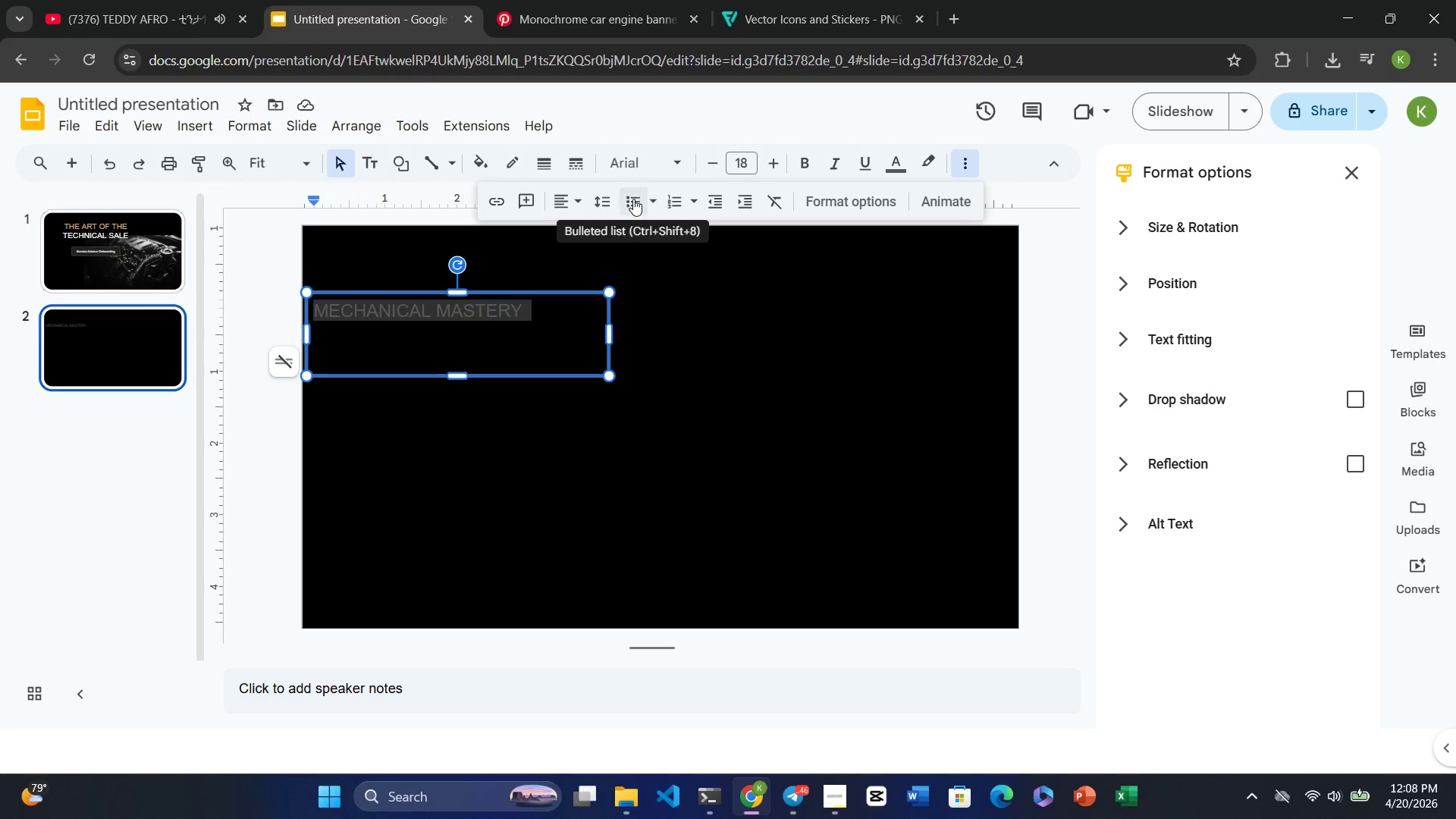 
left_click([576, 199])
 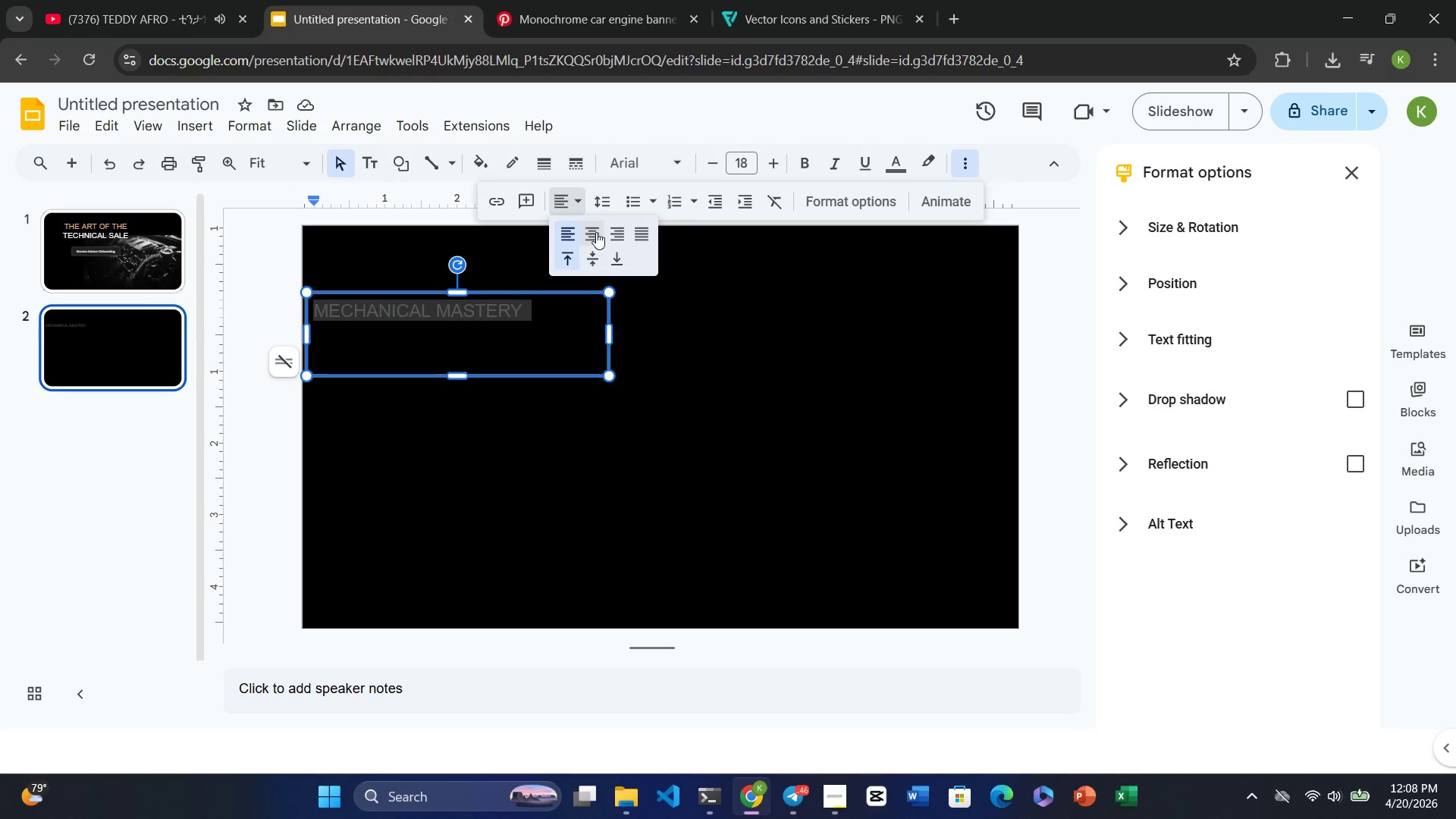 
left_click([596, 232])
 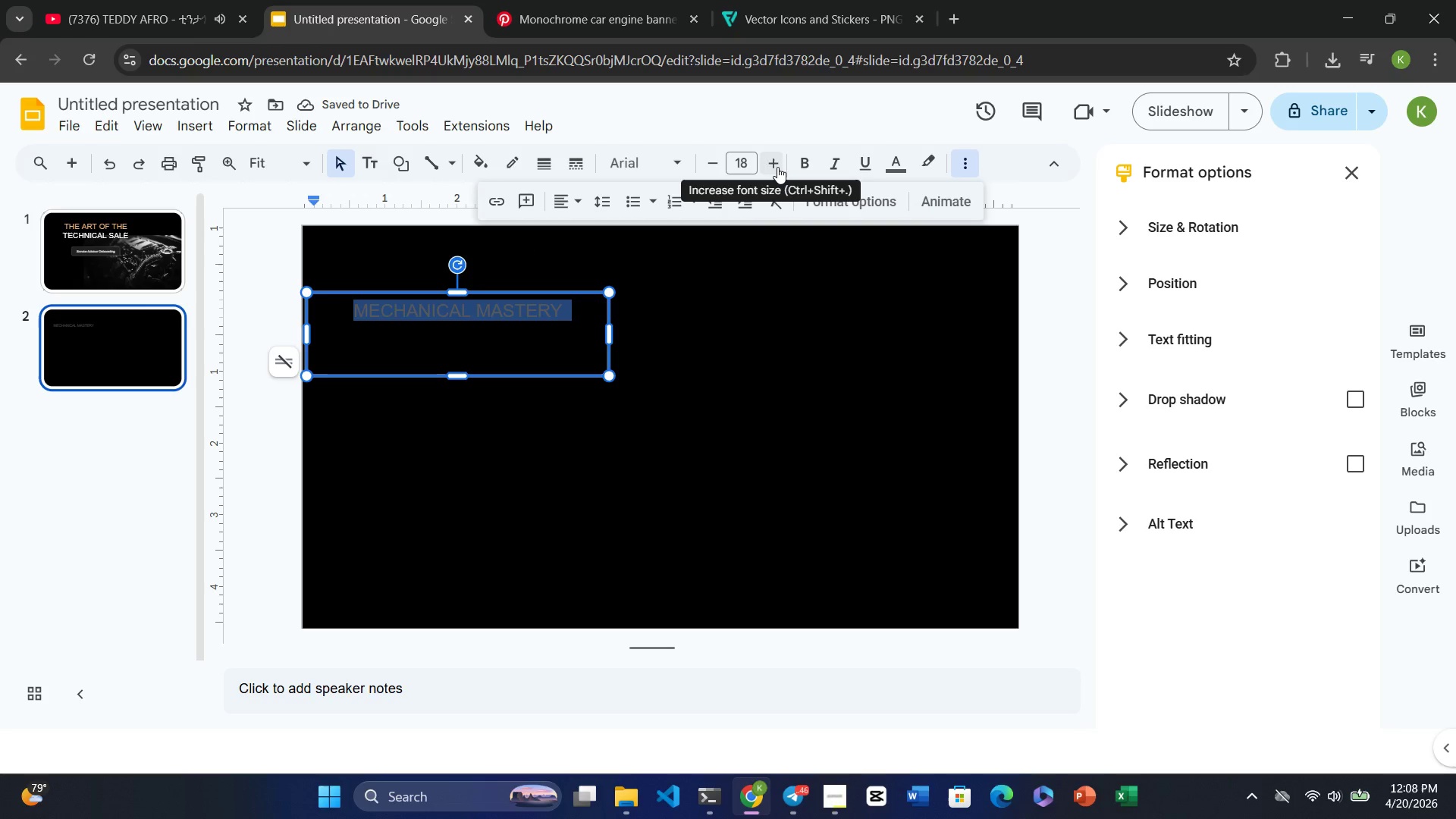 
double_click([746, 166])
 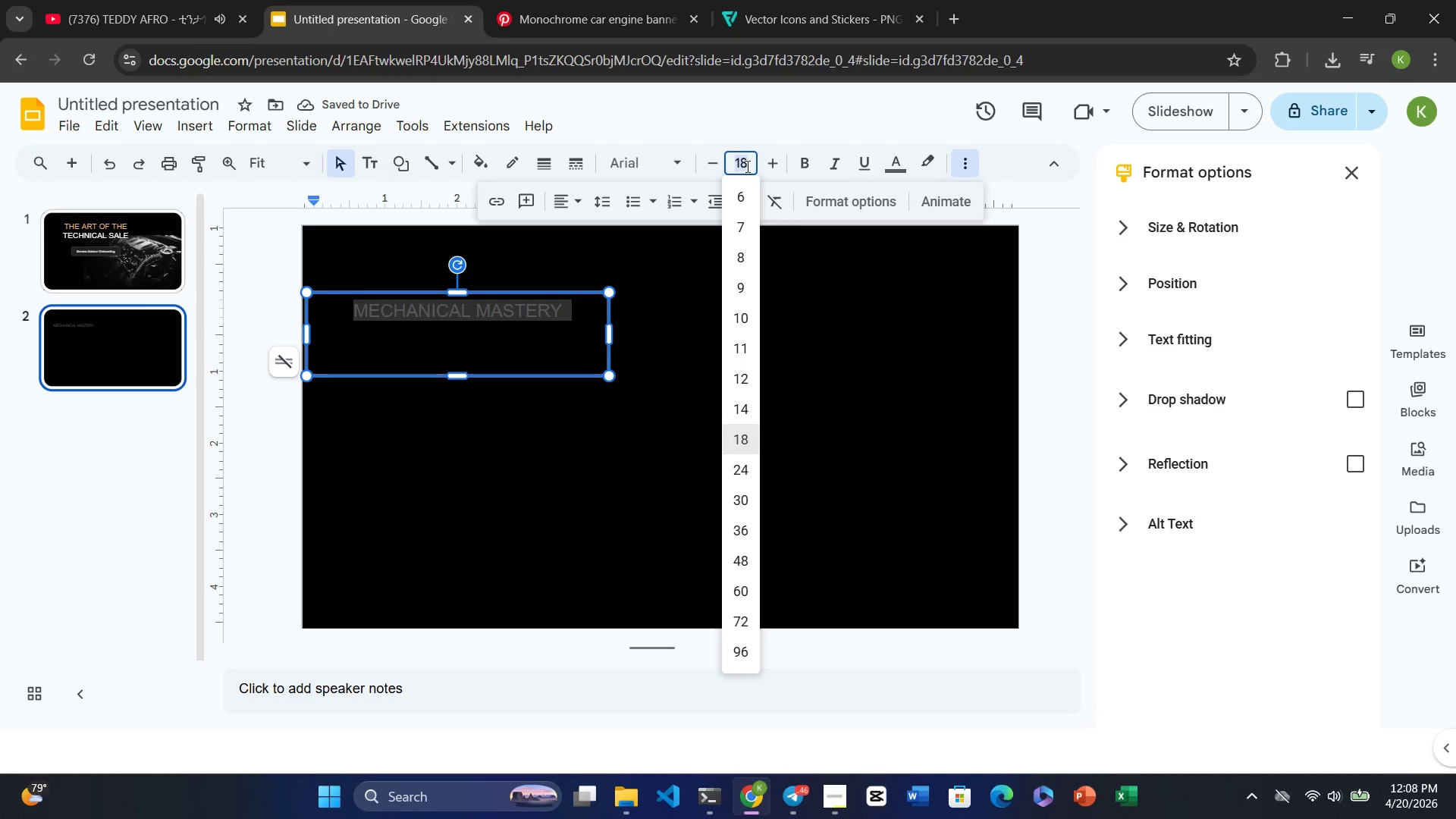 
key(Numpad4)
 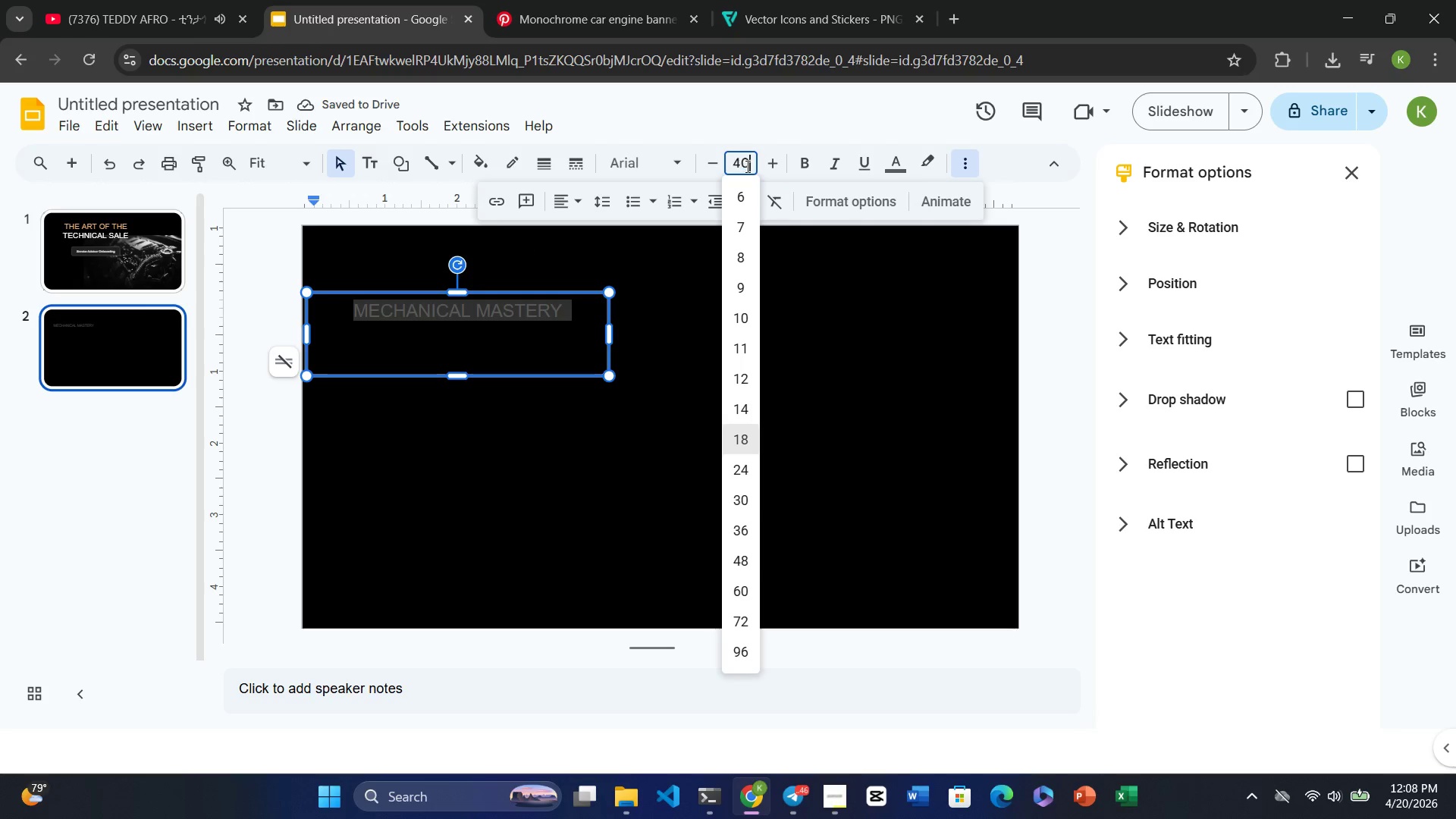 
key(Numpad0)
 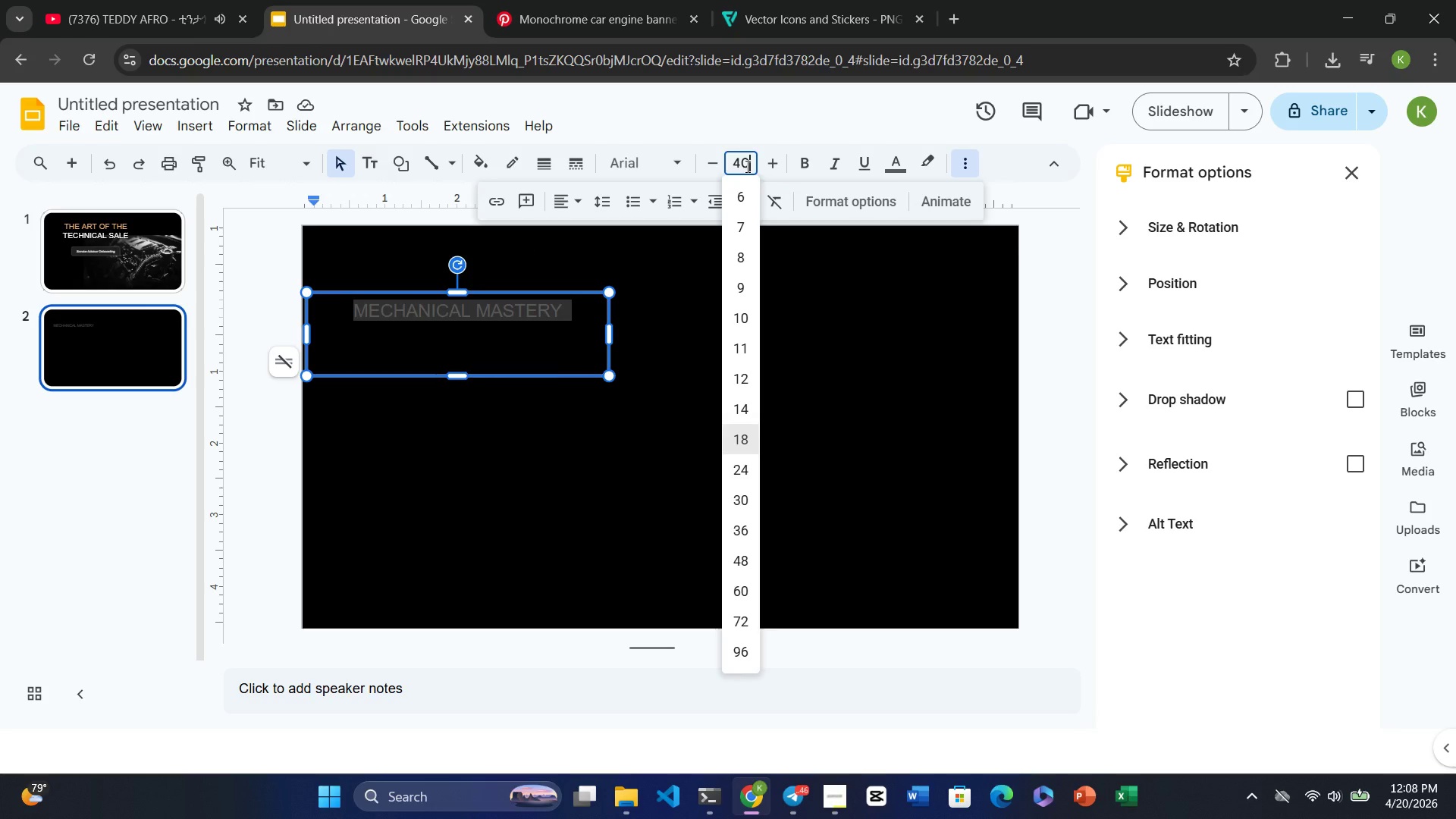 
key(Enter)
 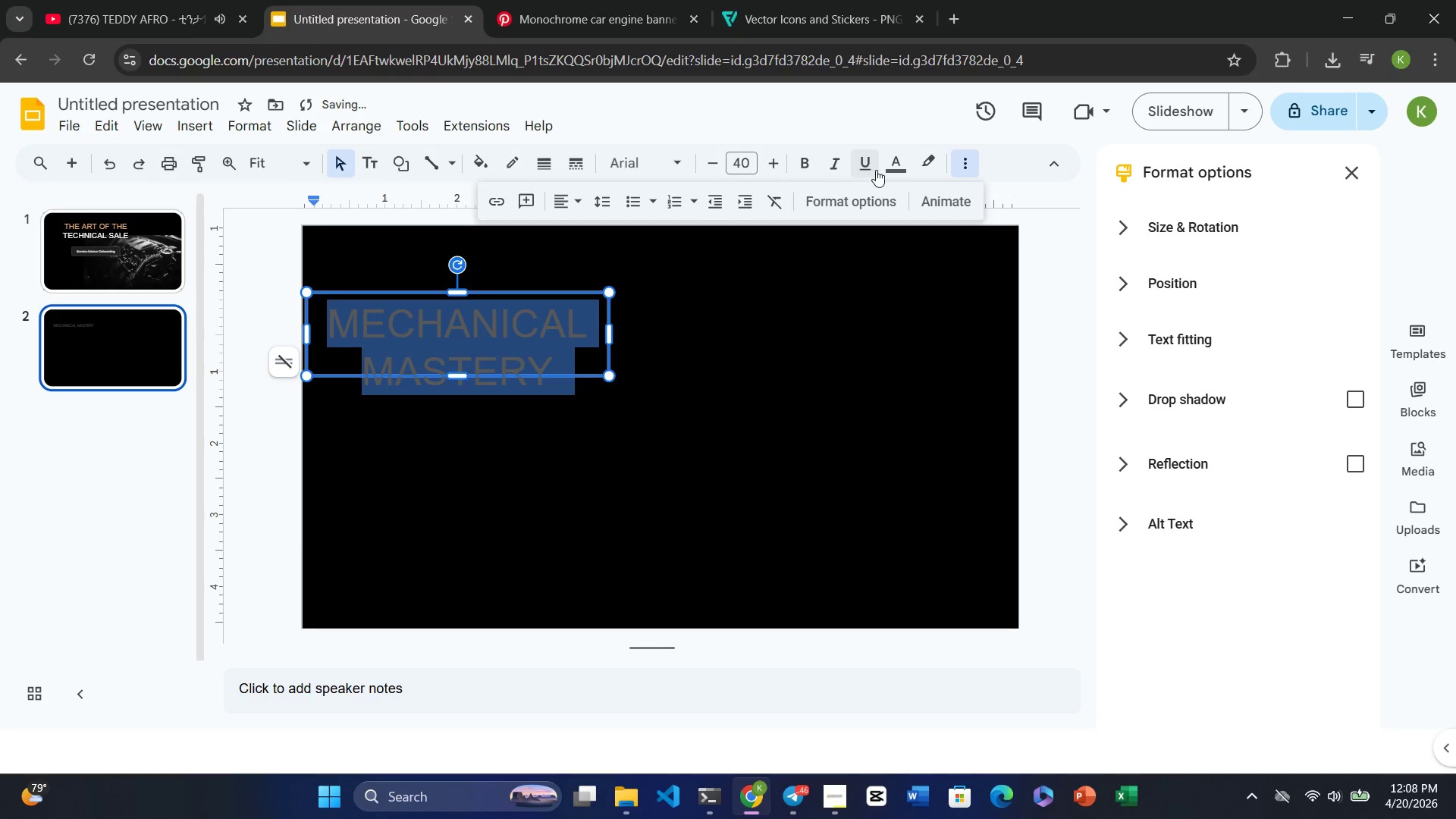 
left_click([894, 171])
 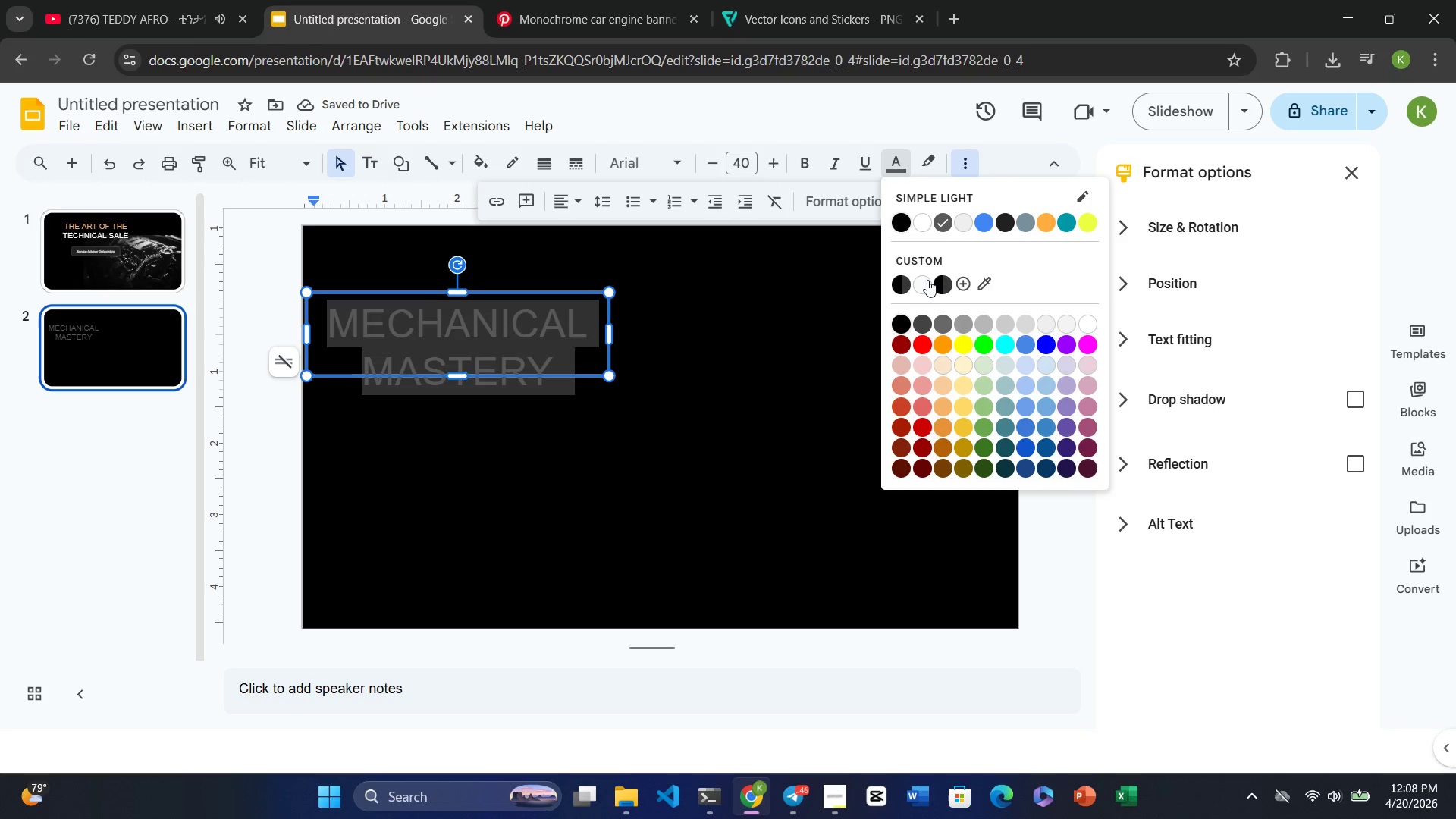 
left_click([927, 281])
 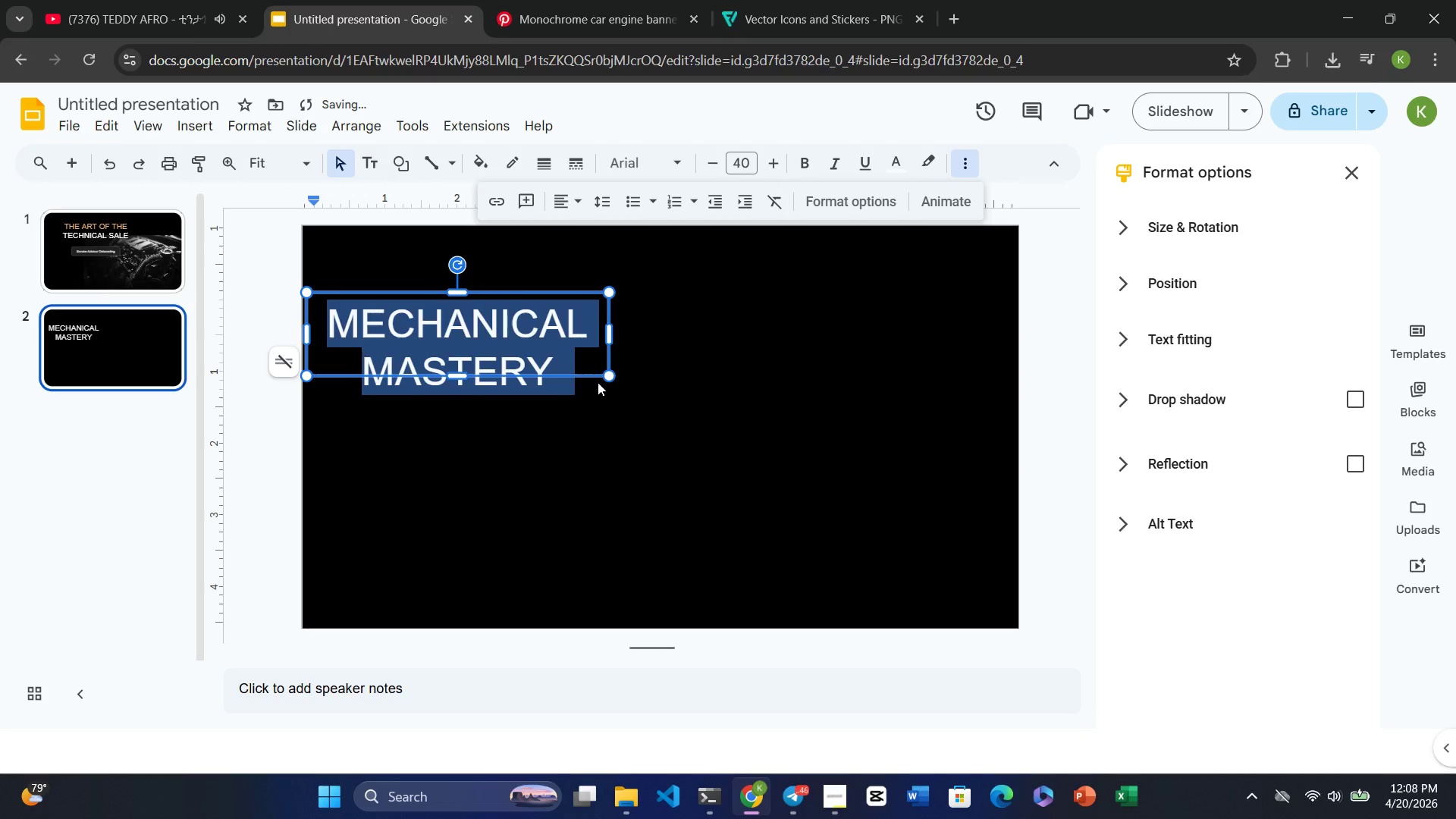 
left_click_drag(start_coordinate=[613, 373], to_coordinate=[617, 394])
 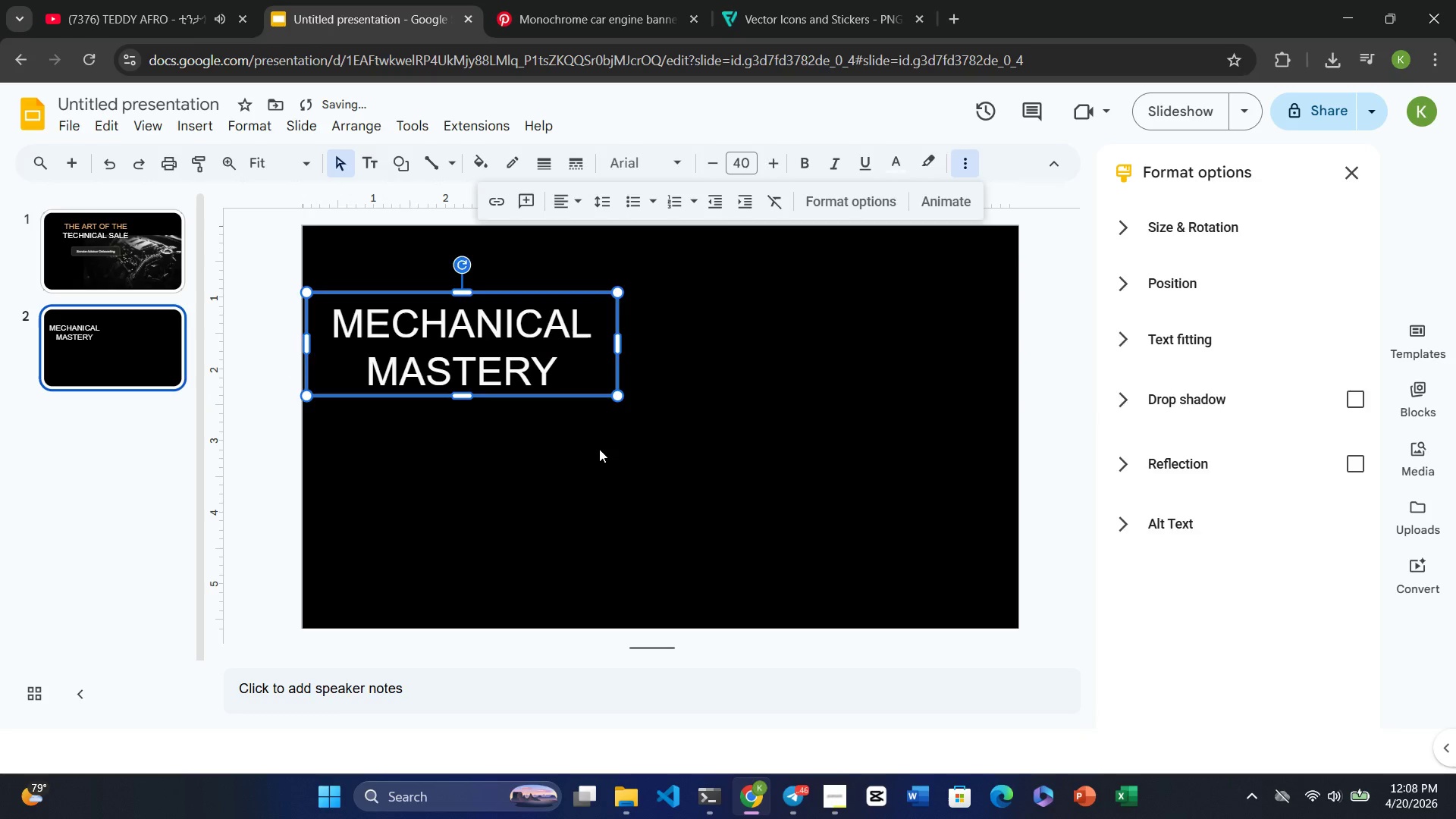 
left_click([599, 449])
 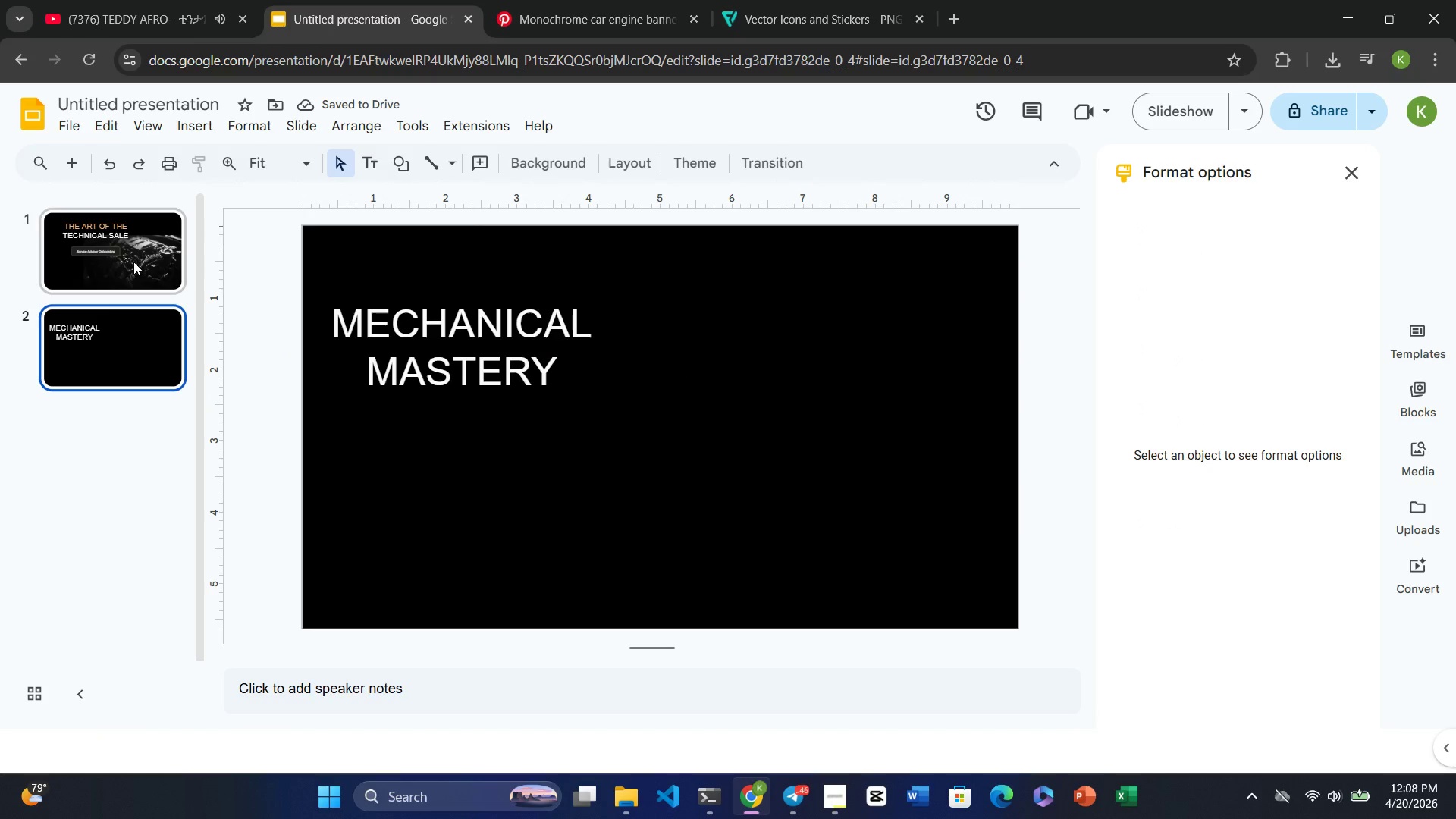 
left_click([133, 262])
 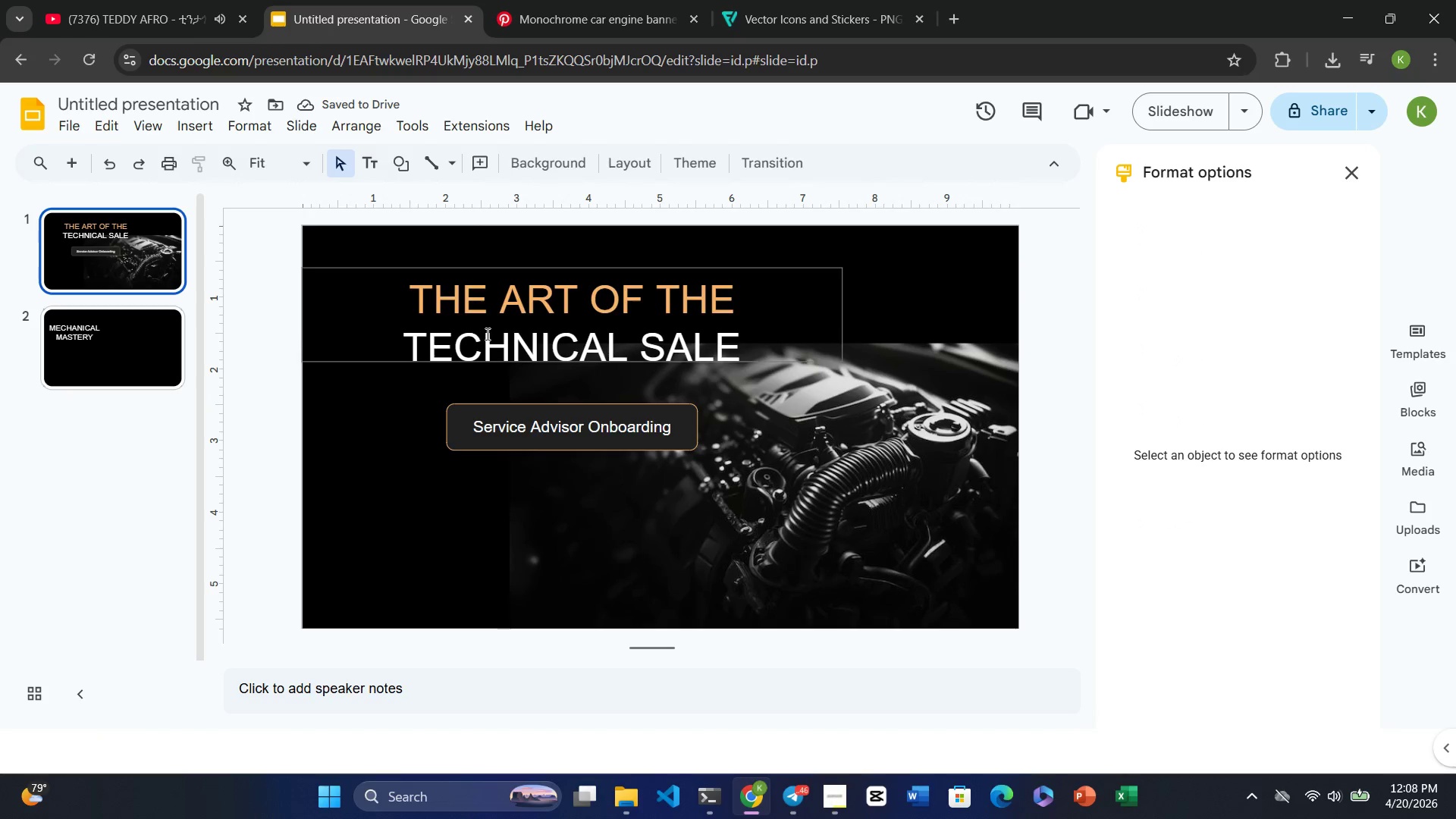 
left_click([486, 334])
 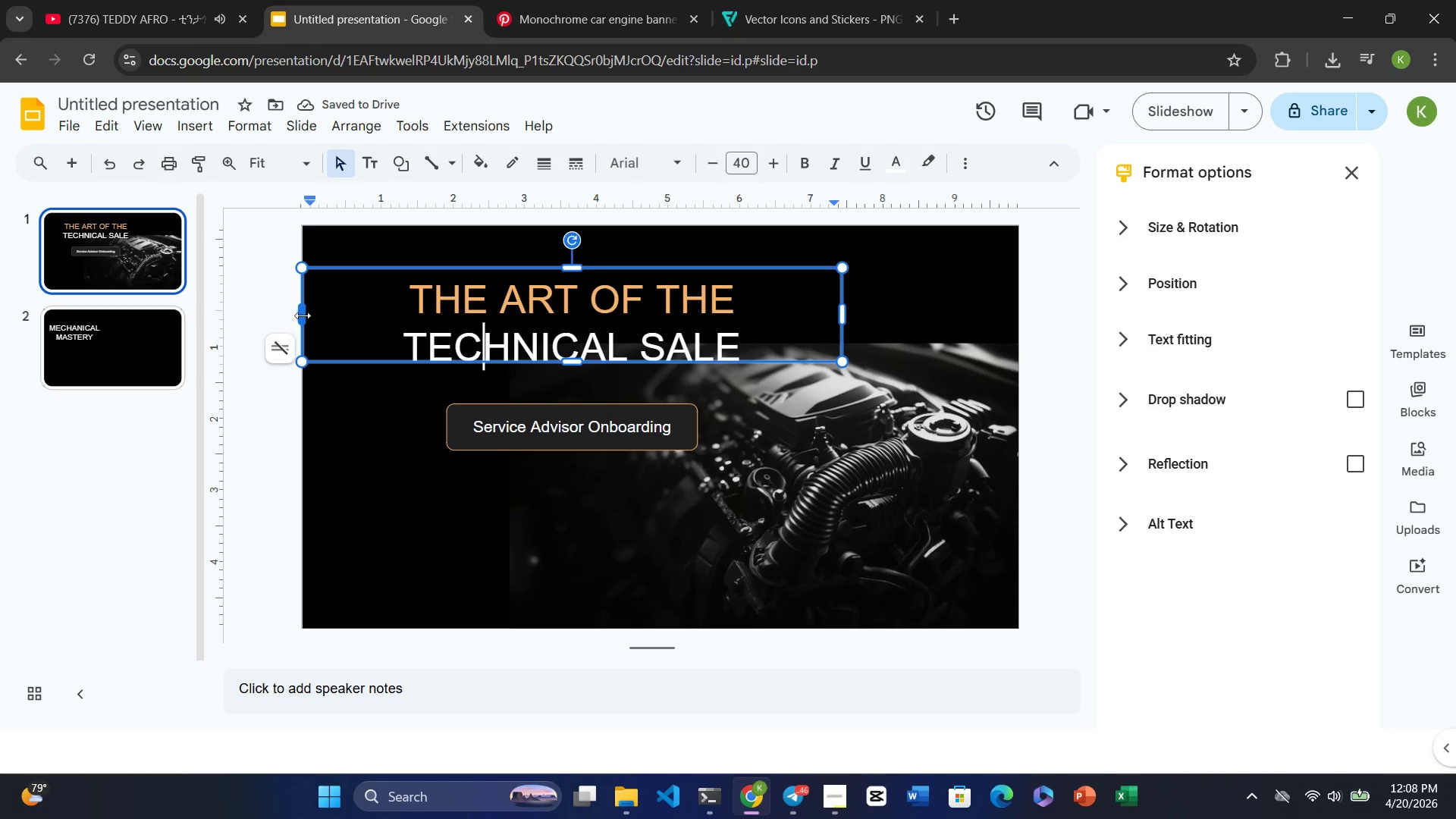 
left_click_drag(start_coordinate=[303, 313], to_coordinate=[333, 331])
 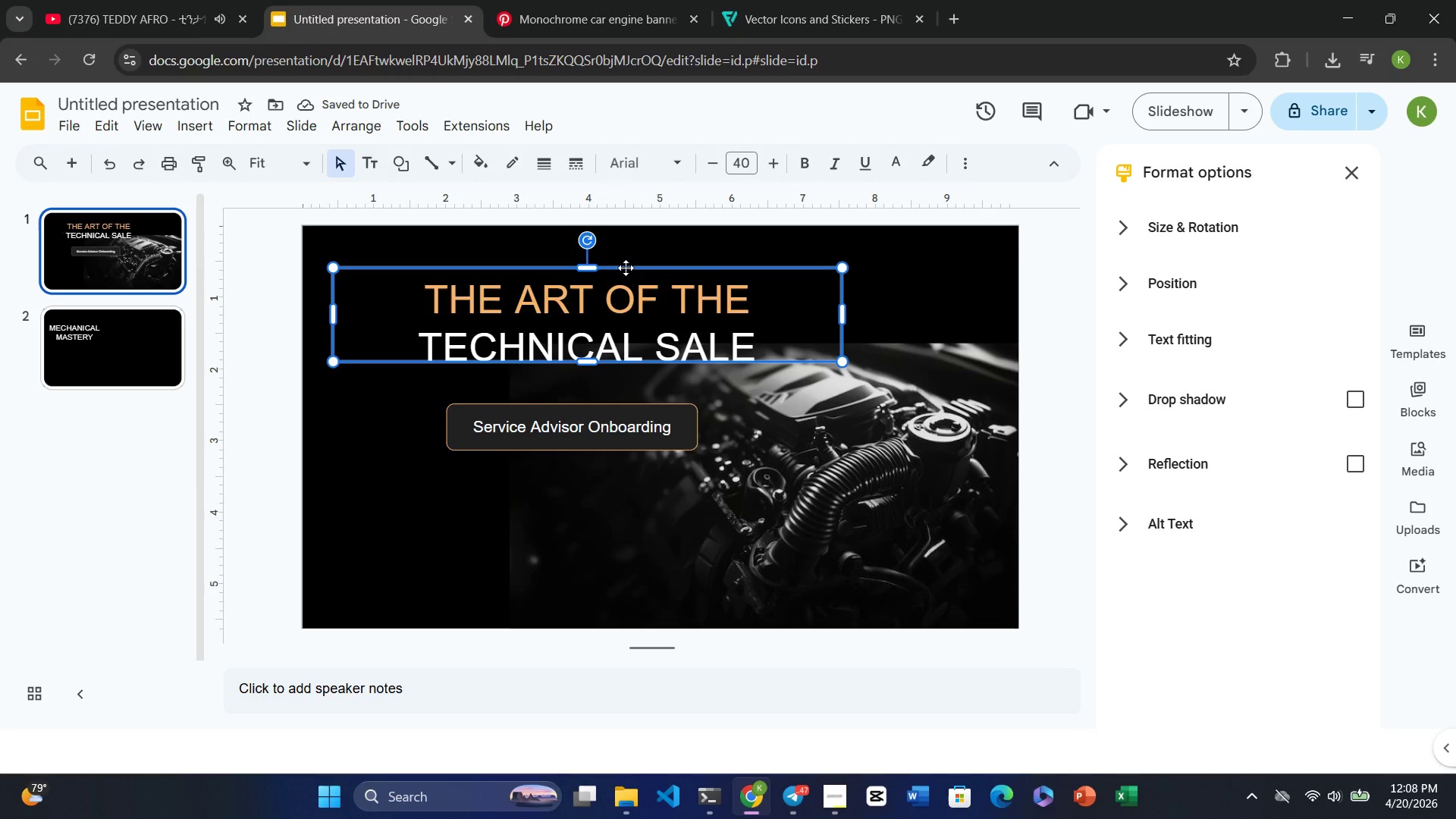 
left_click_drag(start_coordinate=[626, 268], to_coordinate=[596, 268])
 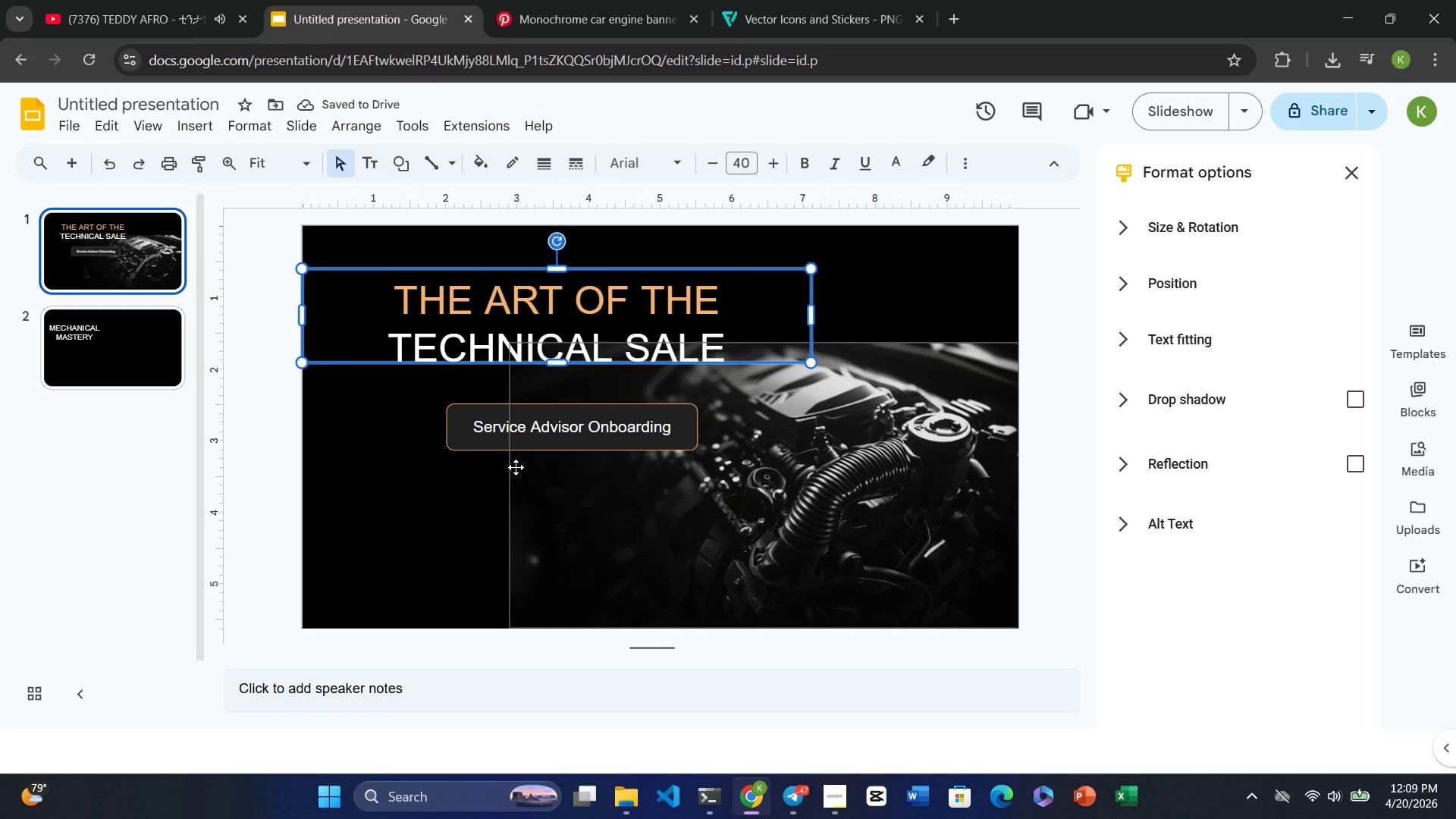 
left_click([585, 435])
 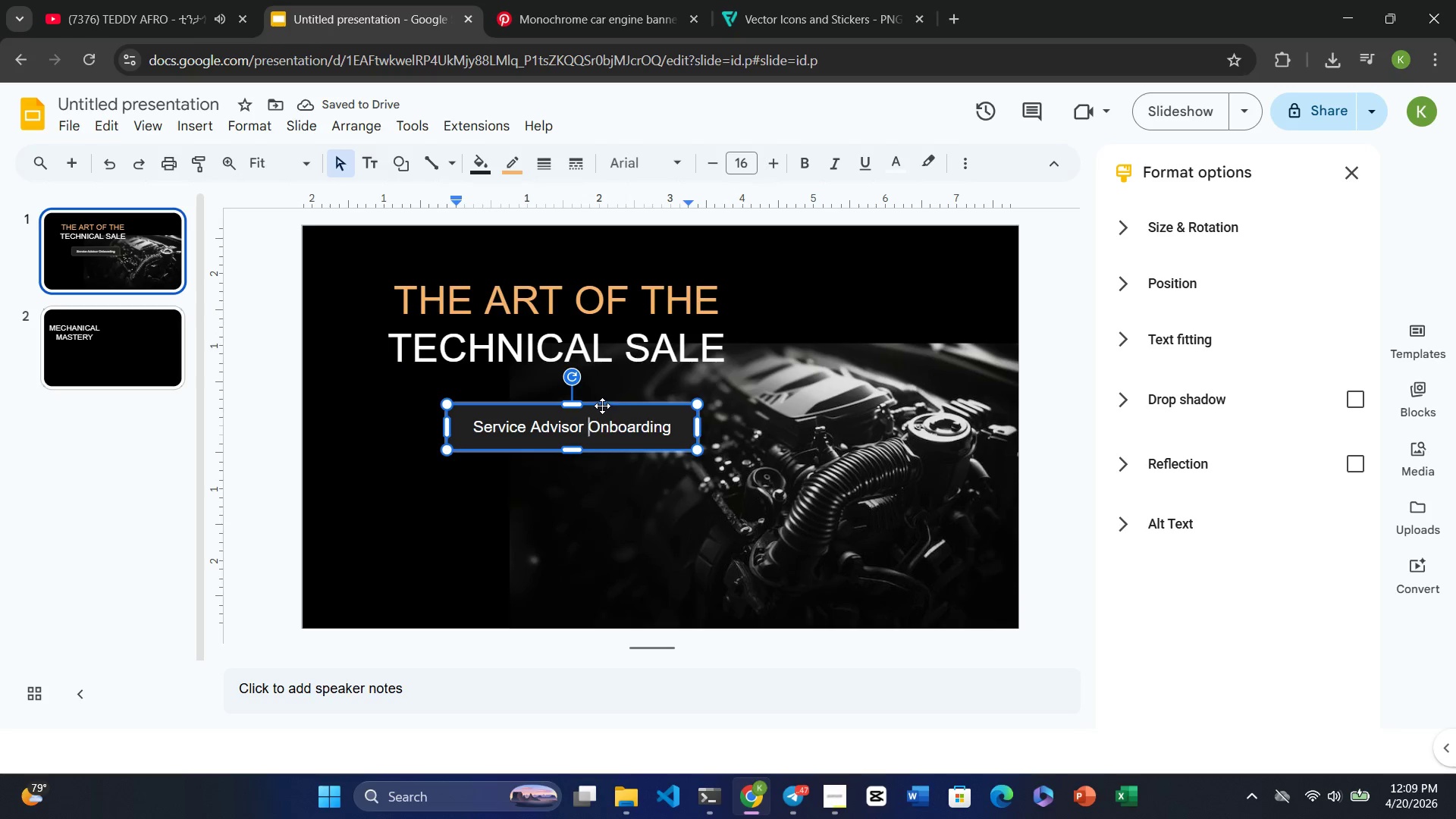 
left_click_drag(start_coordinate=[602, 406], to_coordinate=[585, 406])
 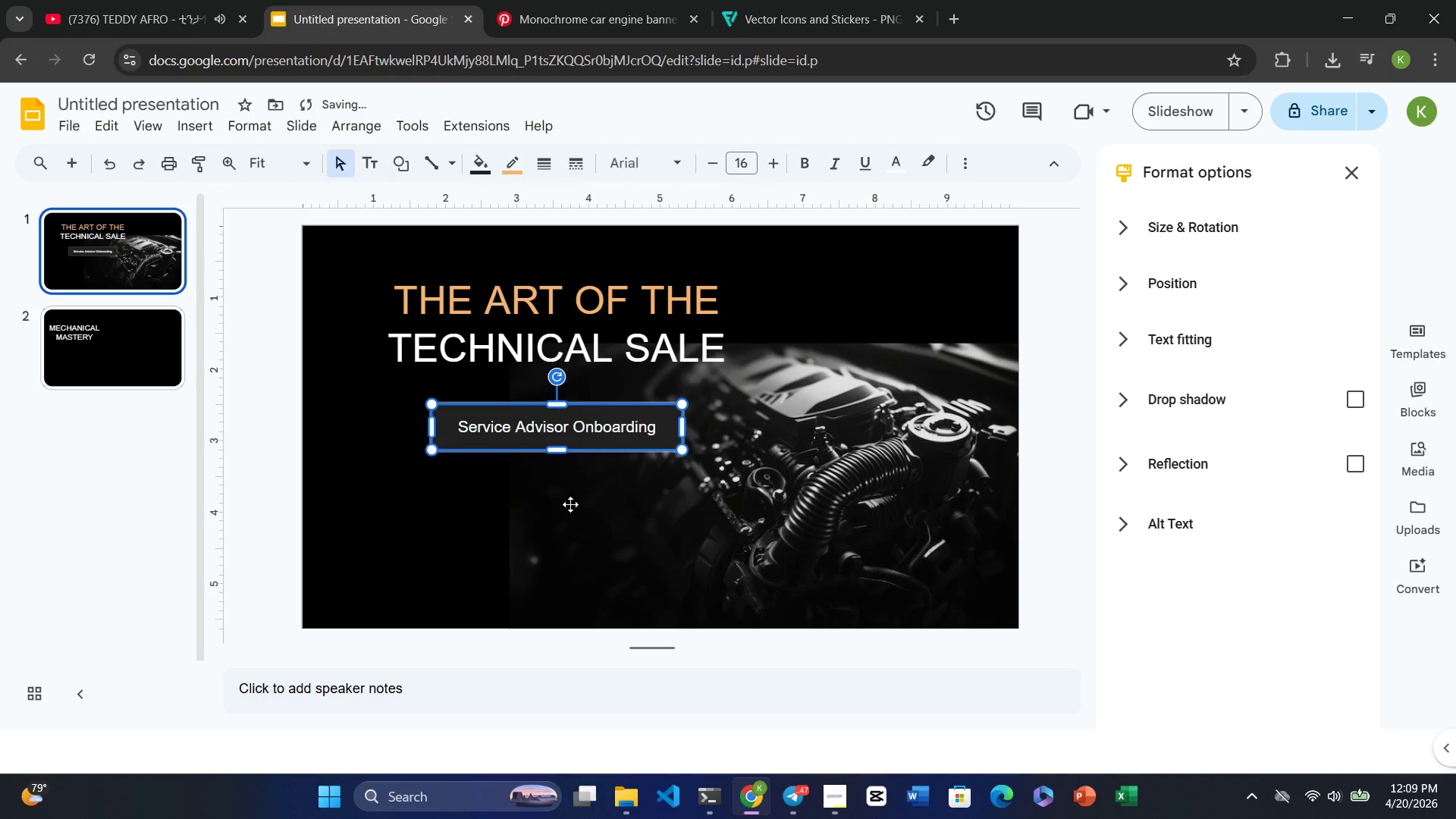 
left_click([570, 504])
 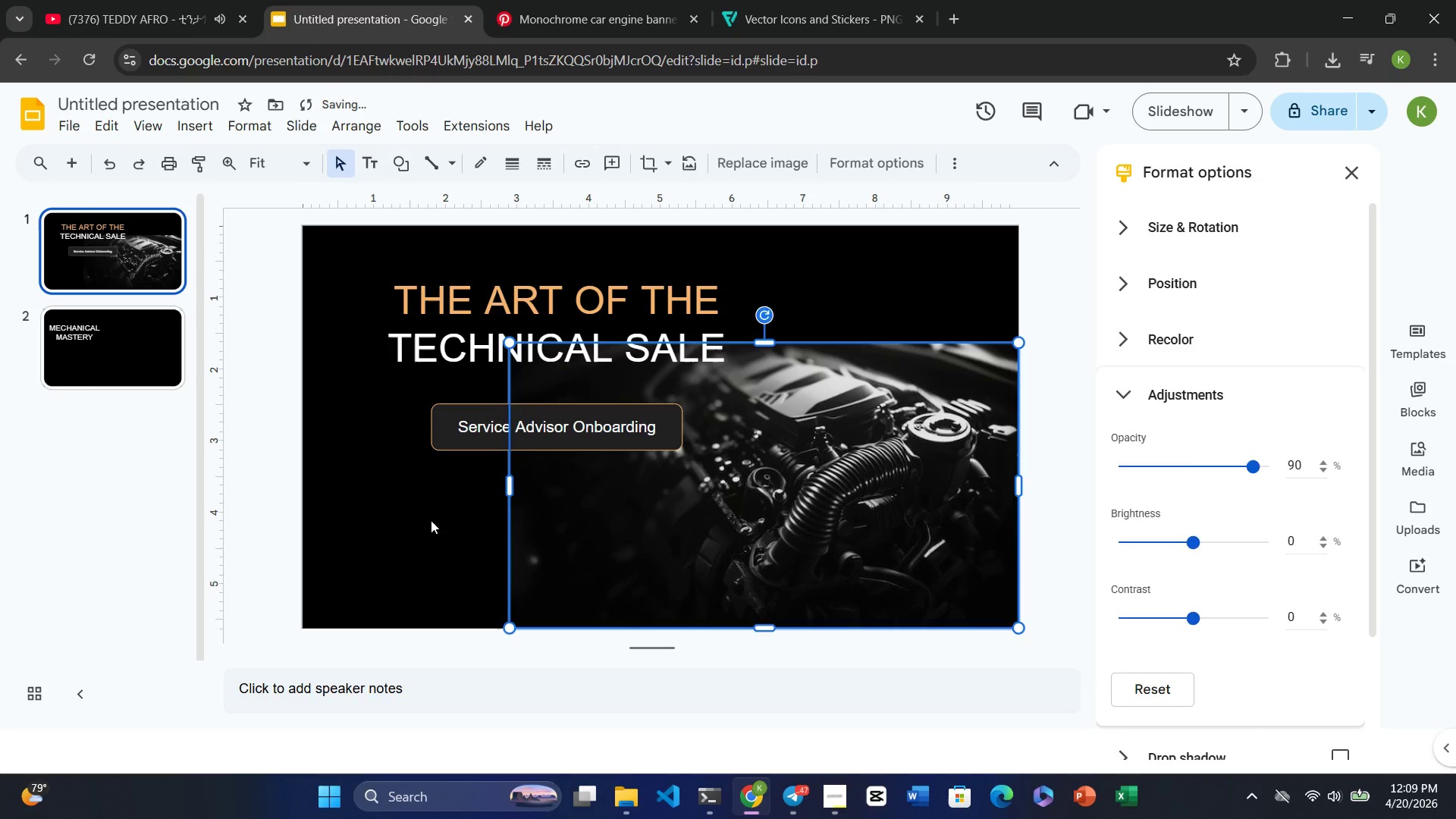 
left_click([430, 520])
 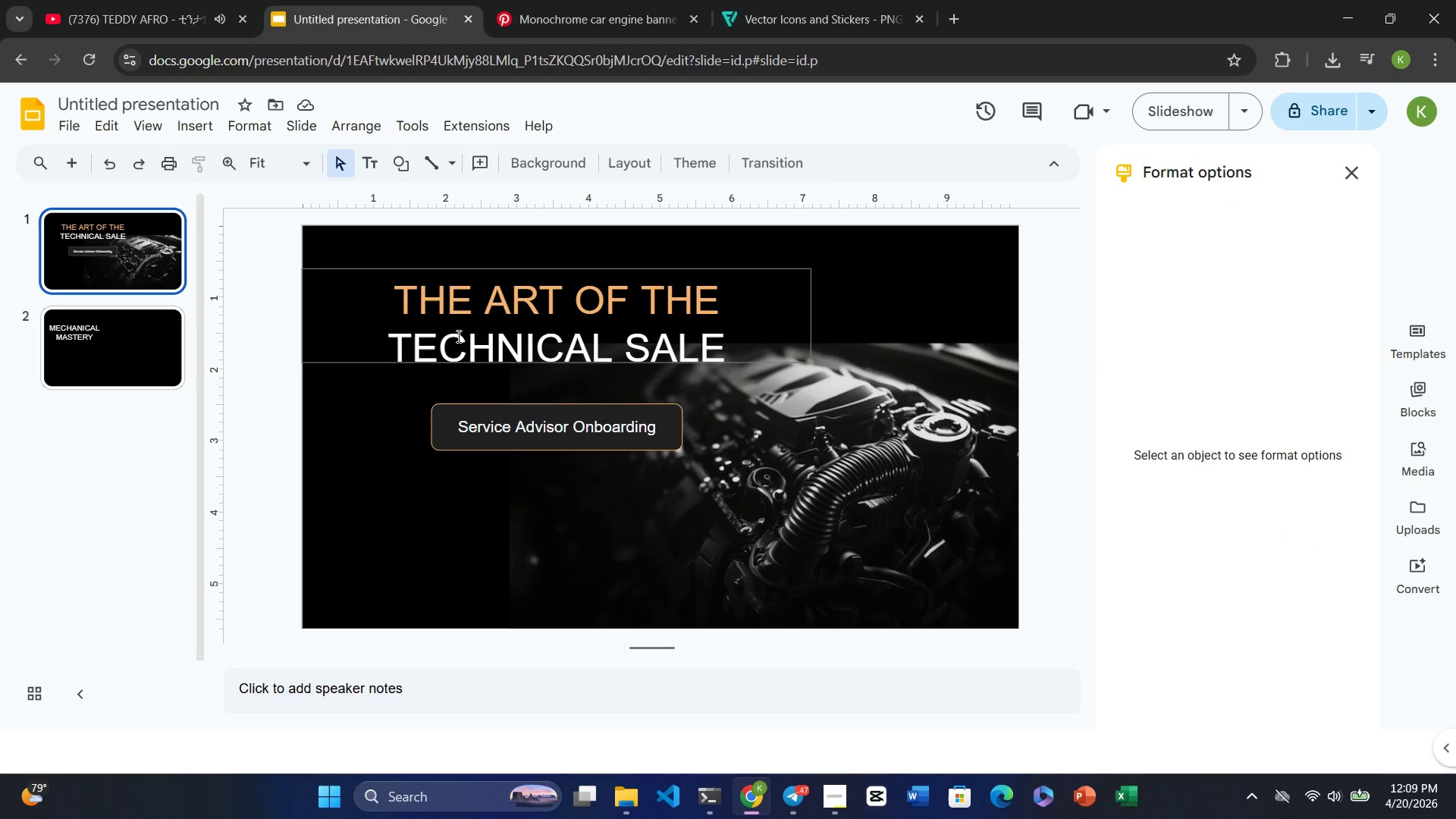 
wait(6.08)
 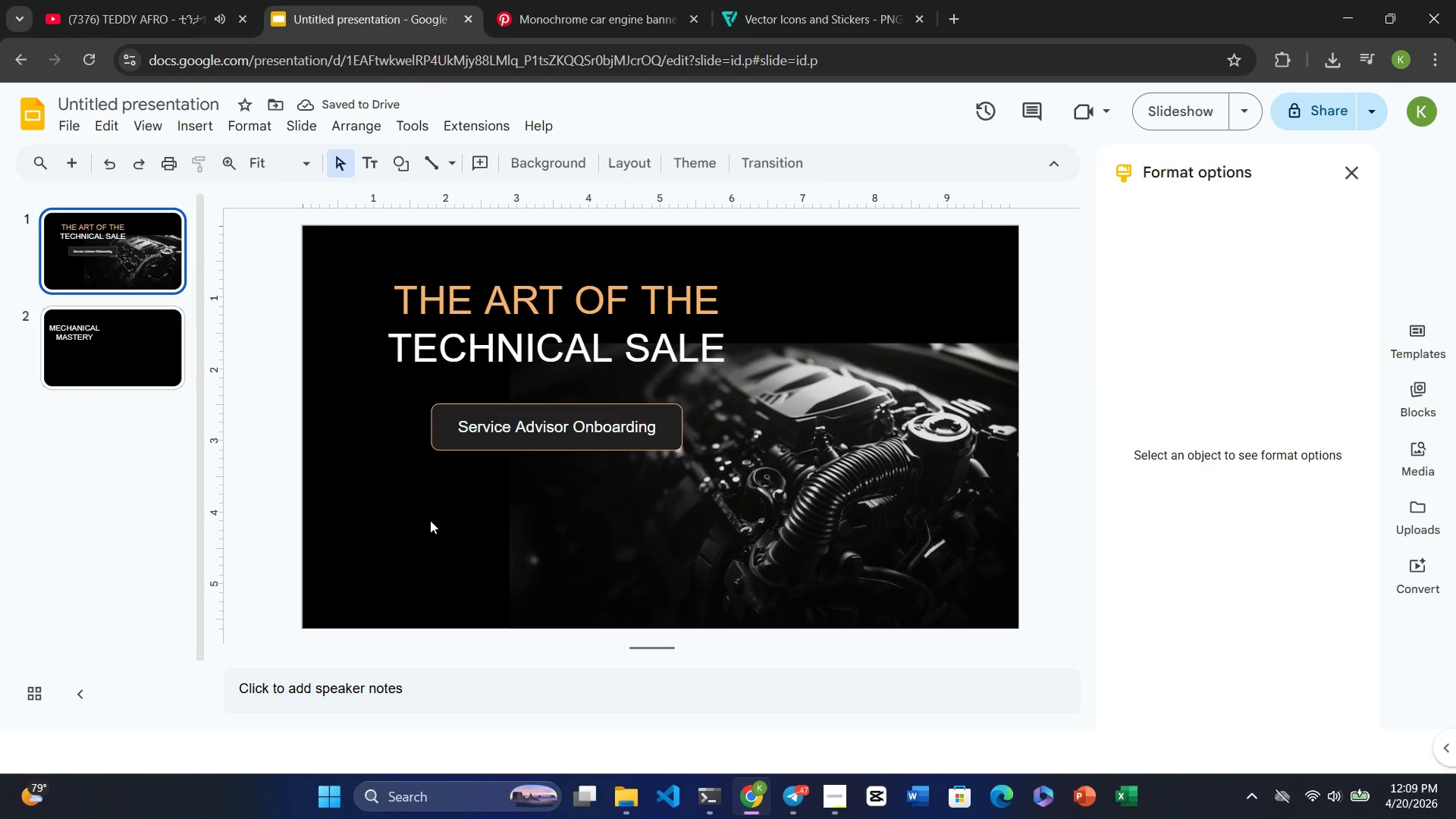 
left_click([449, 299])
 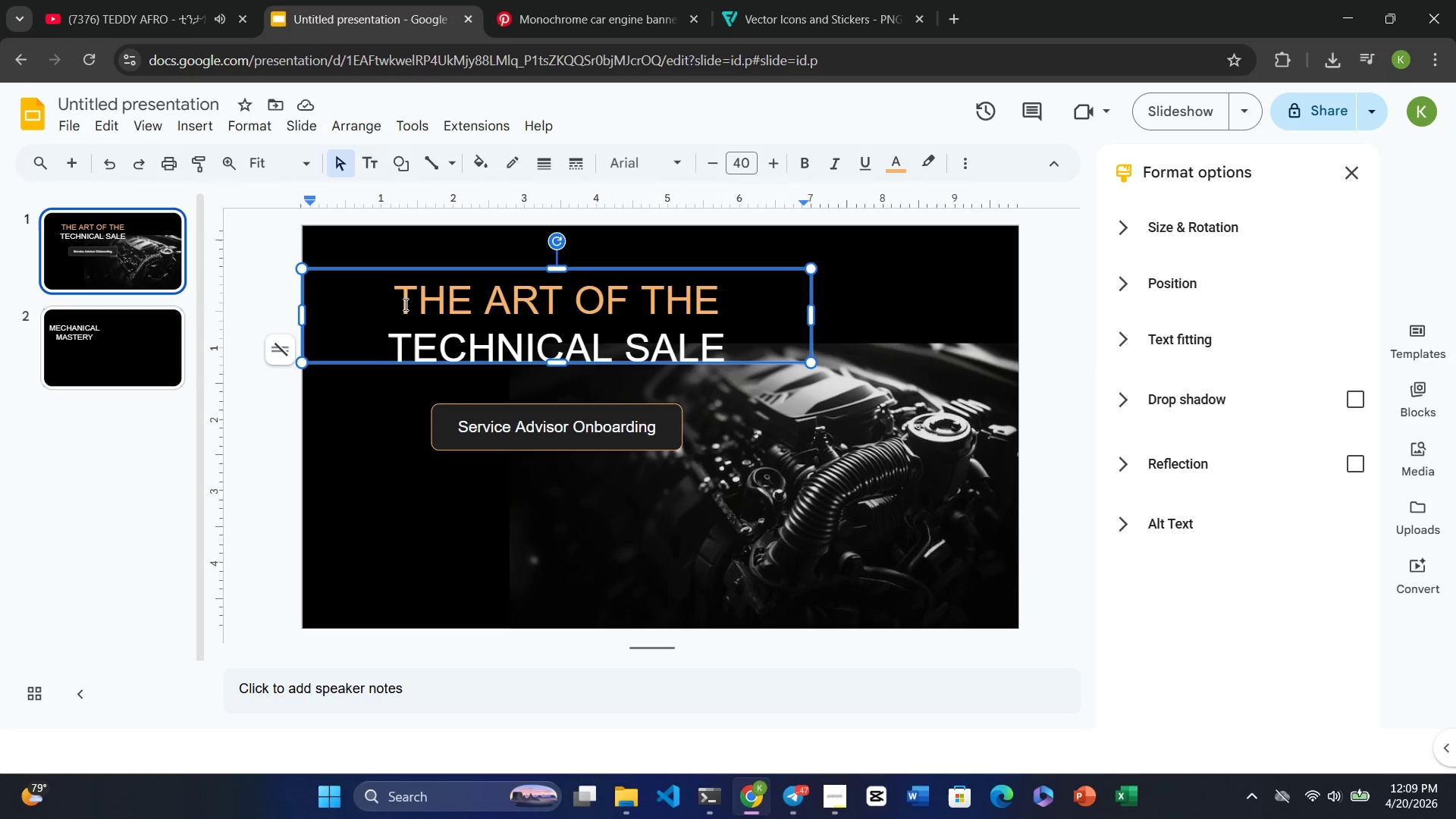 
left_click([400, 304])
 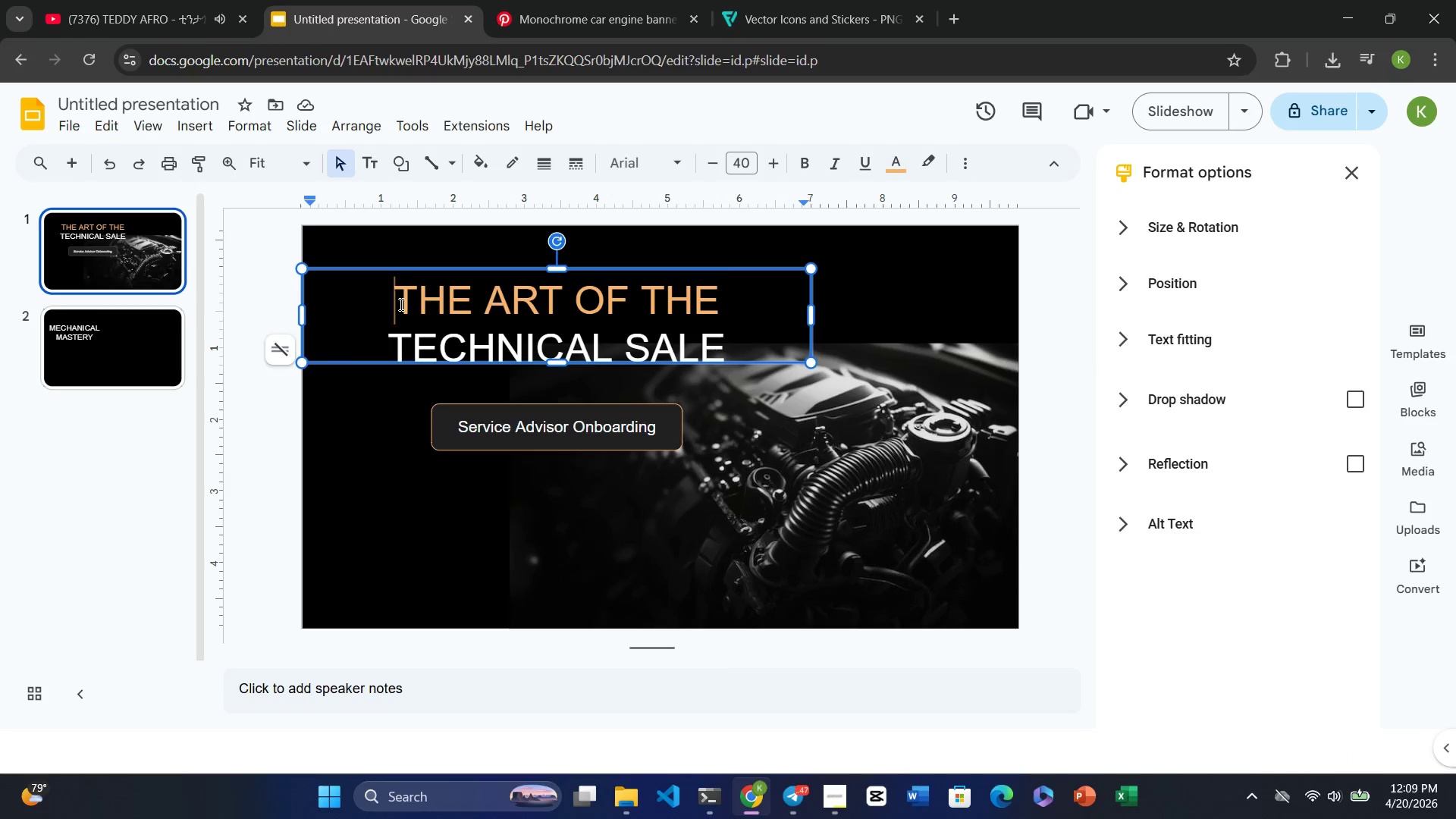 
left_click([388, 335])
 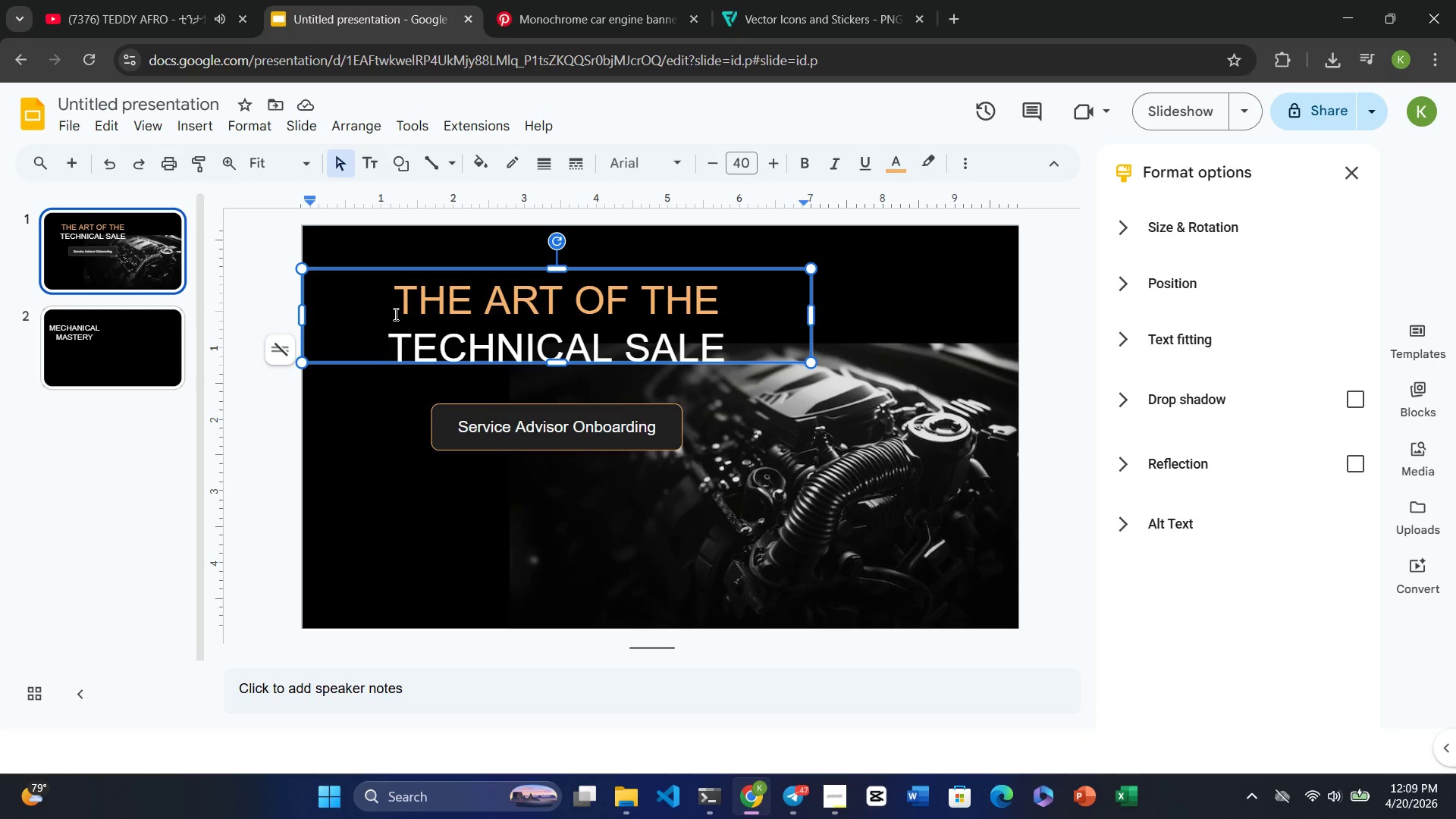 
left_click([394, 314])
 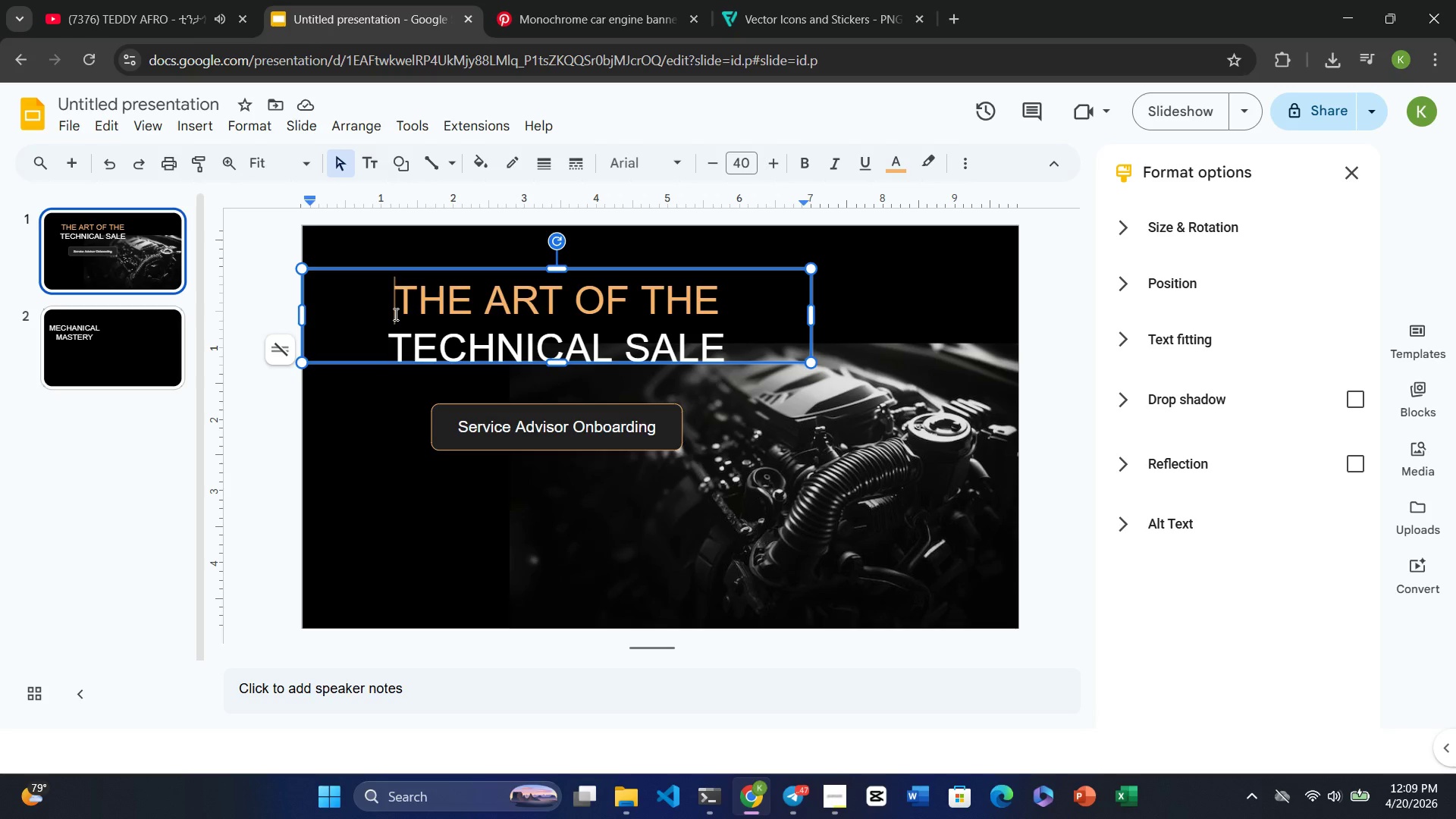 
key(Backspace)
 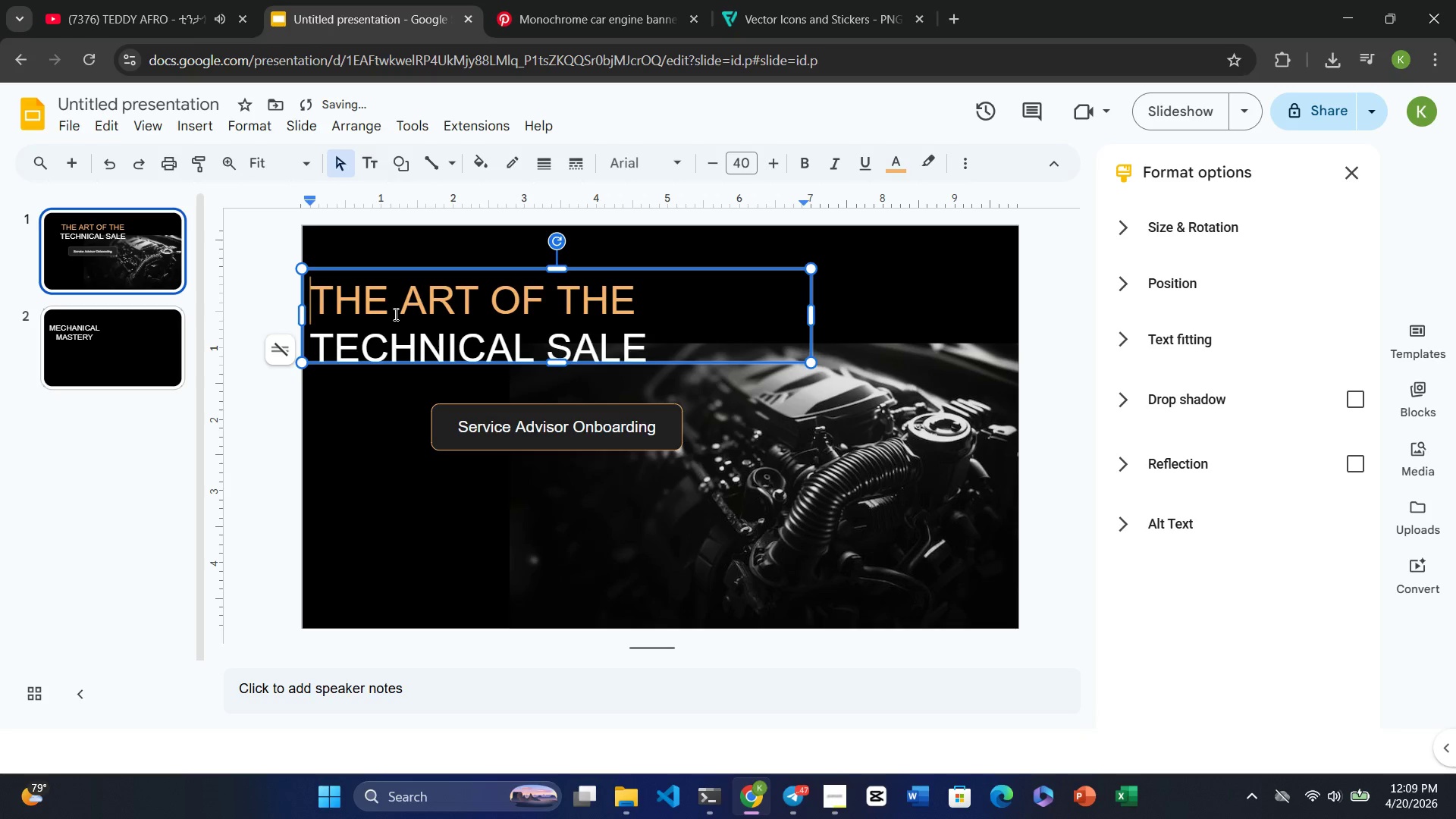 
key(Control+Z)
 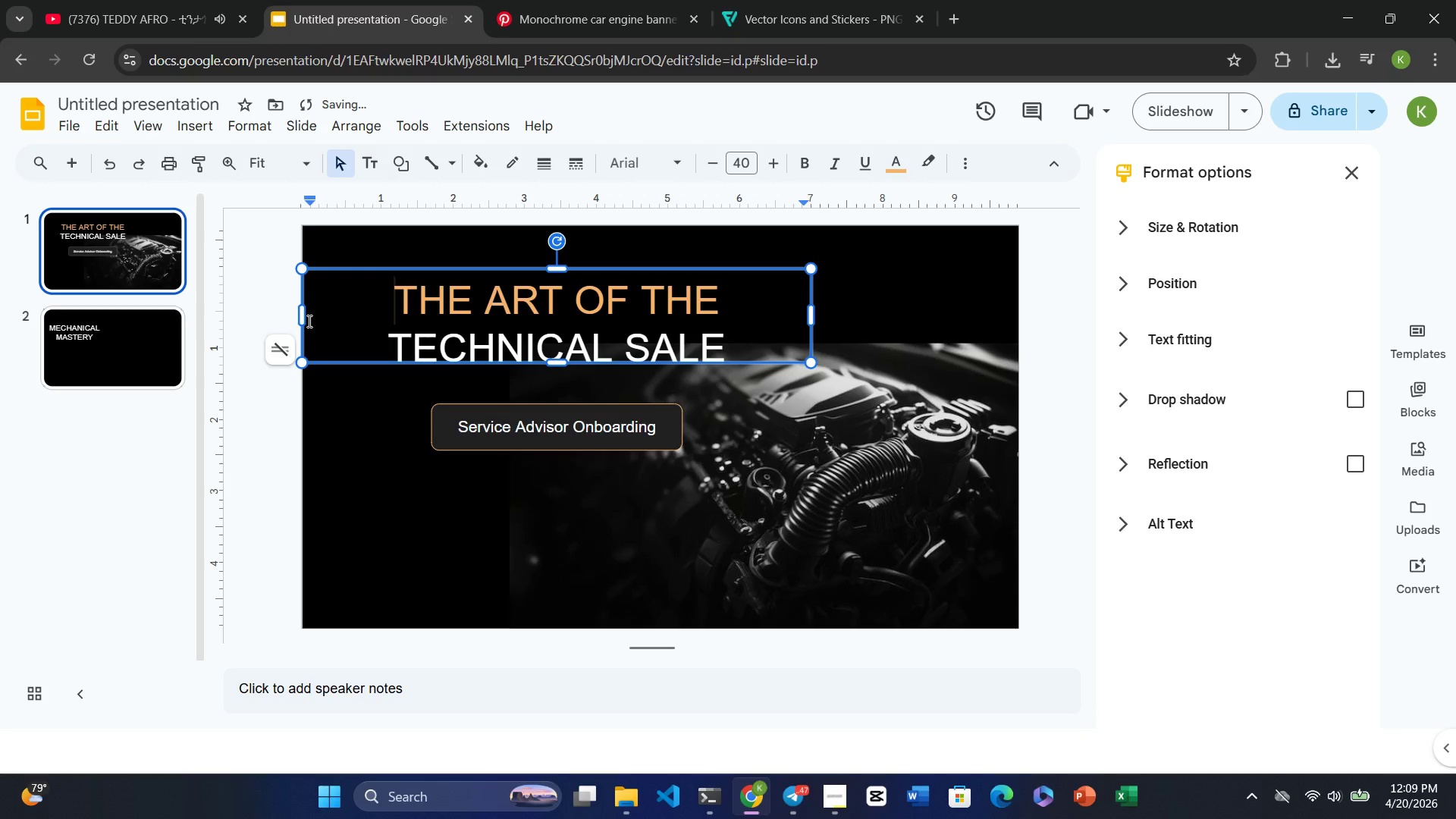 
left_click([117, 324])
 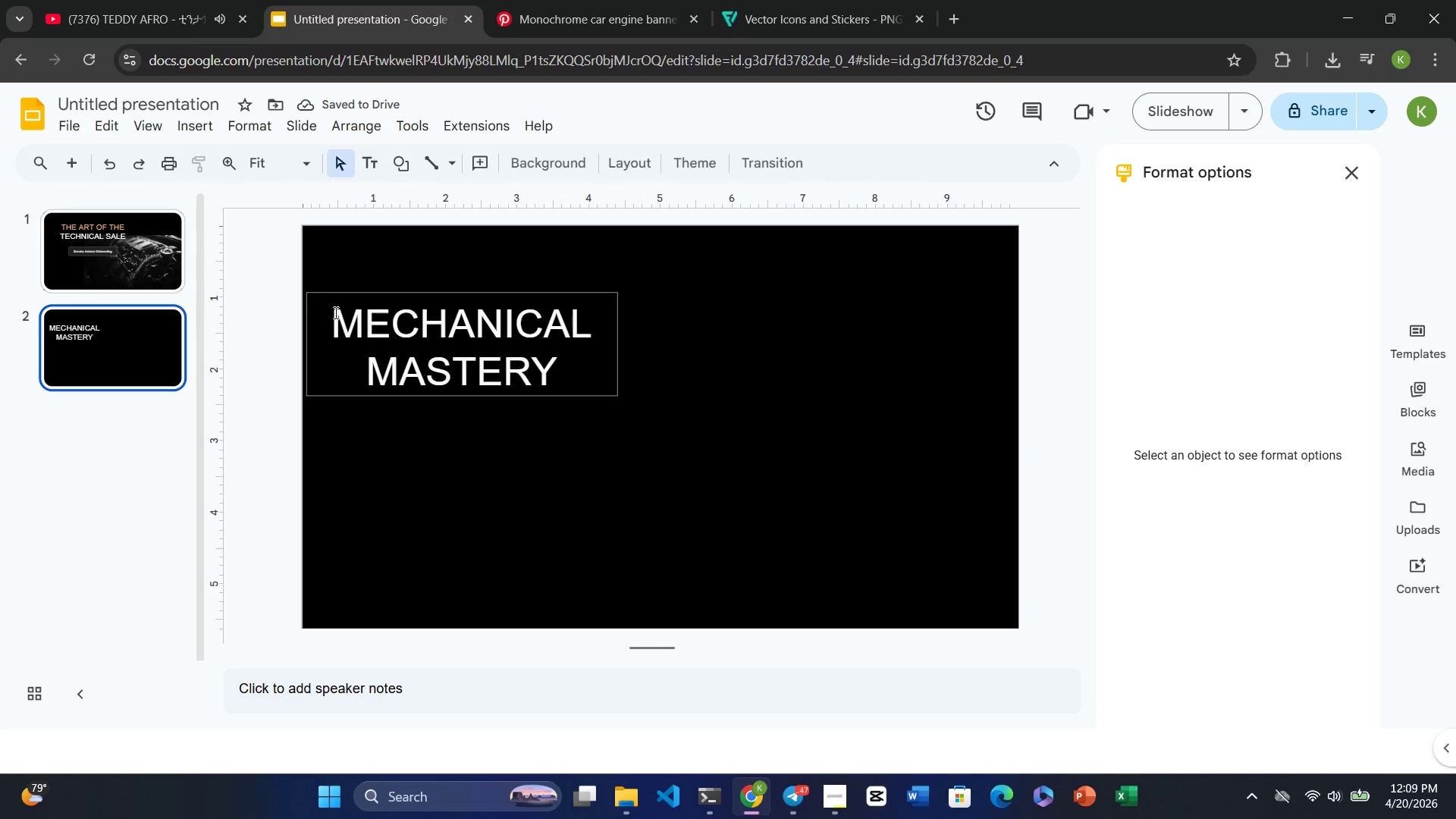 
left_click([333, 315])
 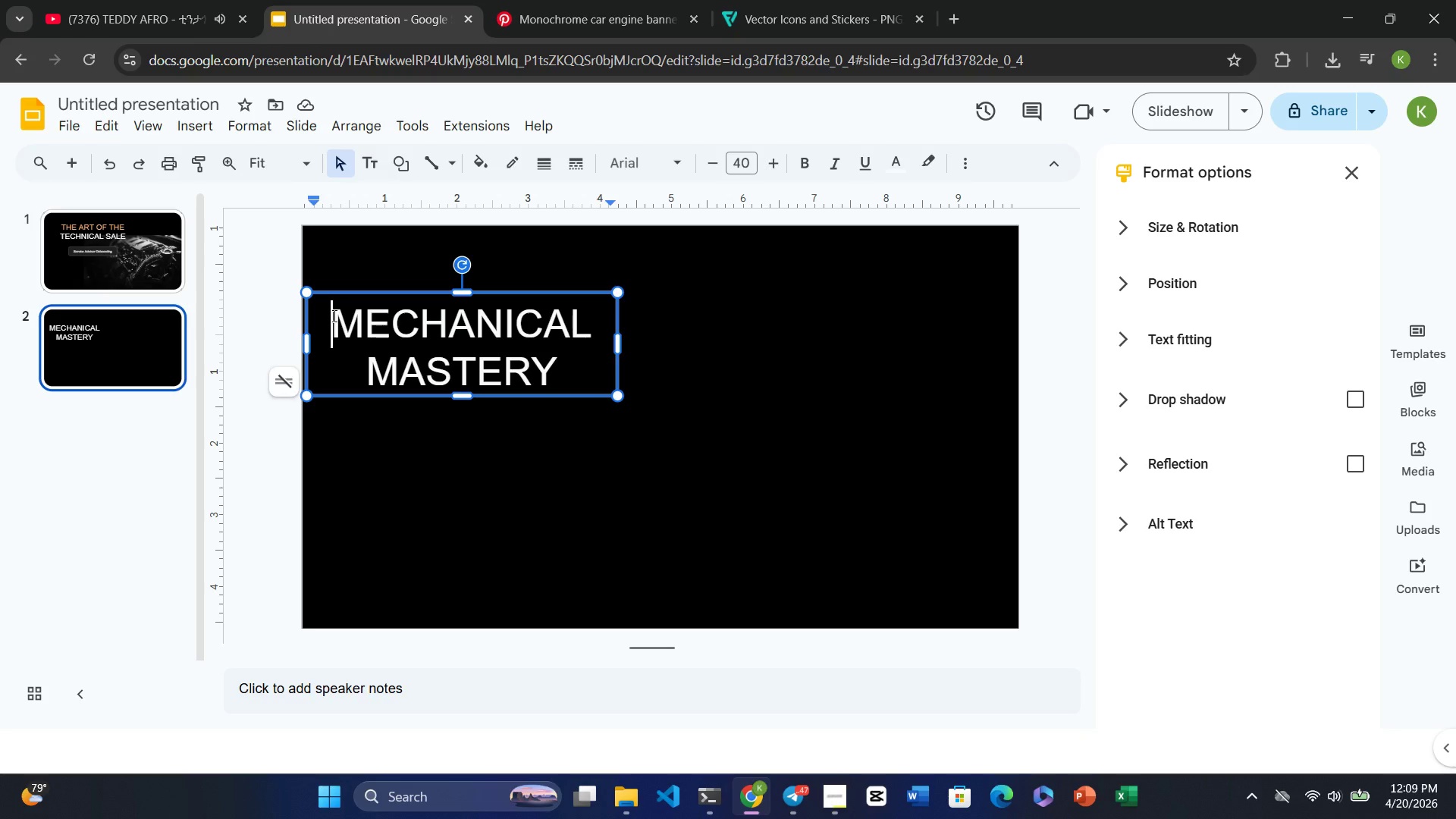 
key(Space)
 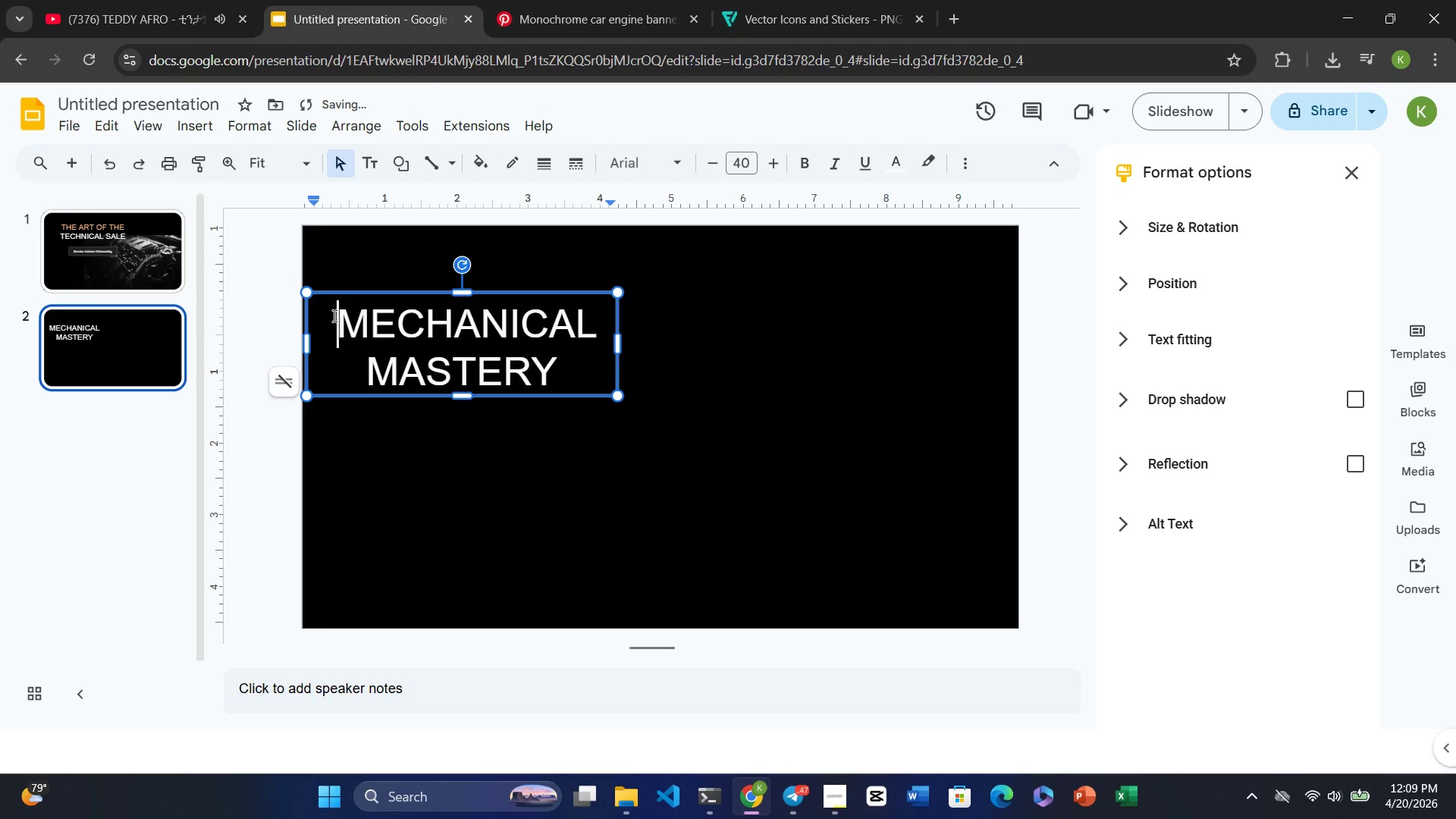 
key(Backspace)
 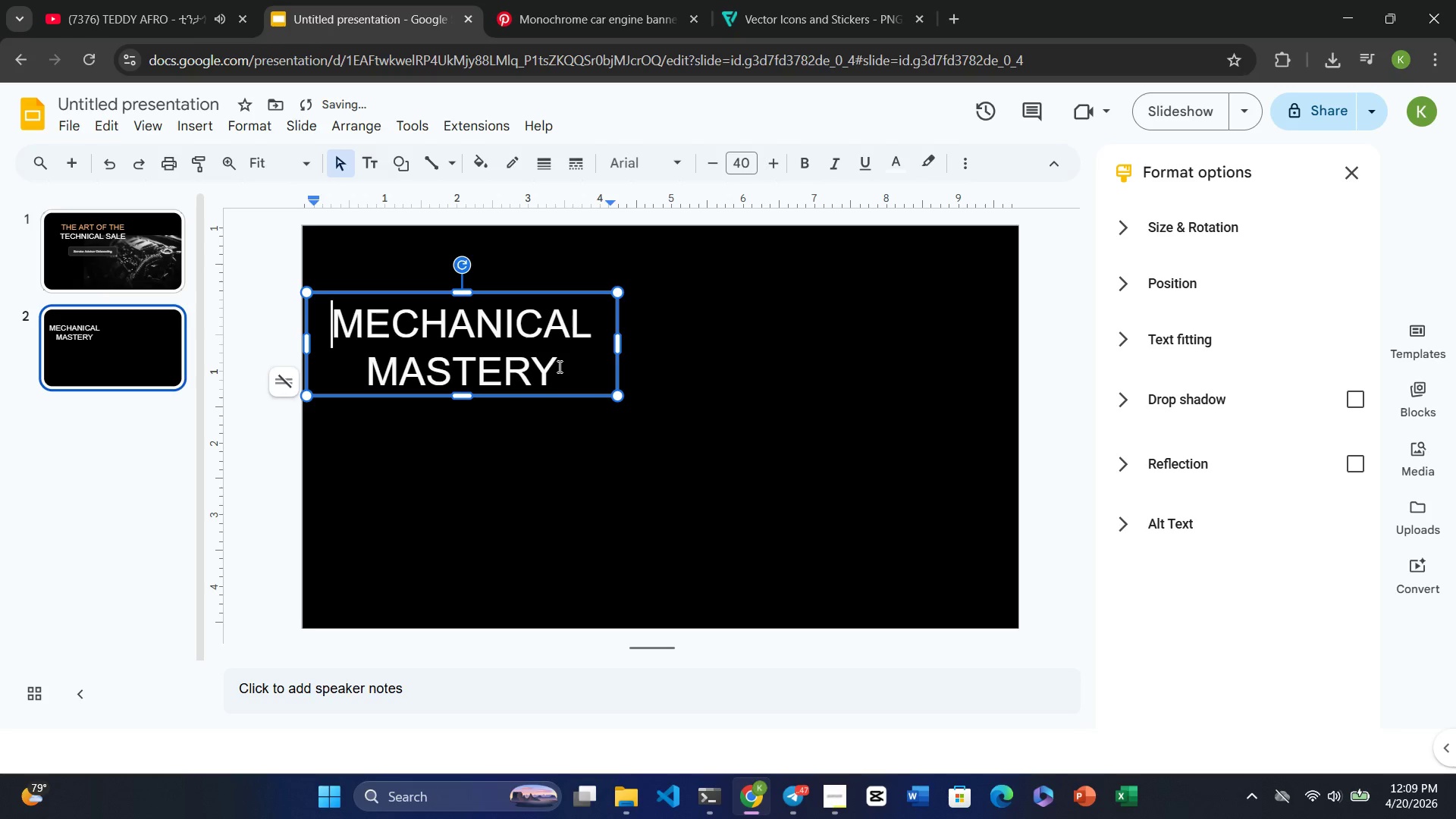 
left_click_drag(start_coordinate=[558, 369], to_coordinate=[325, 322])
 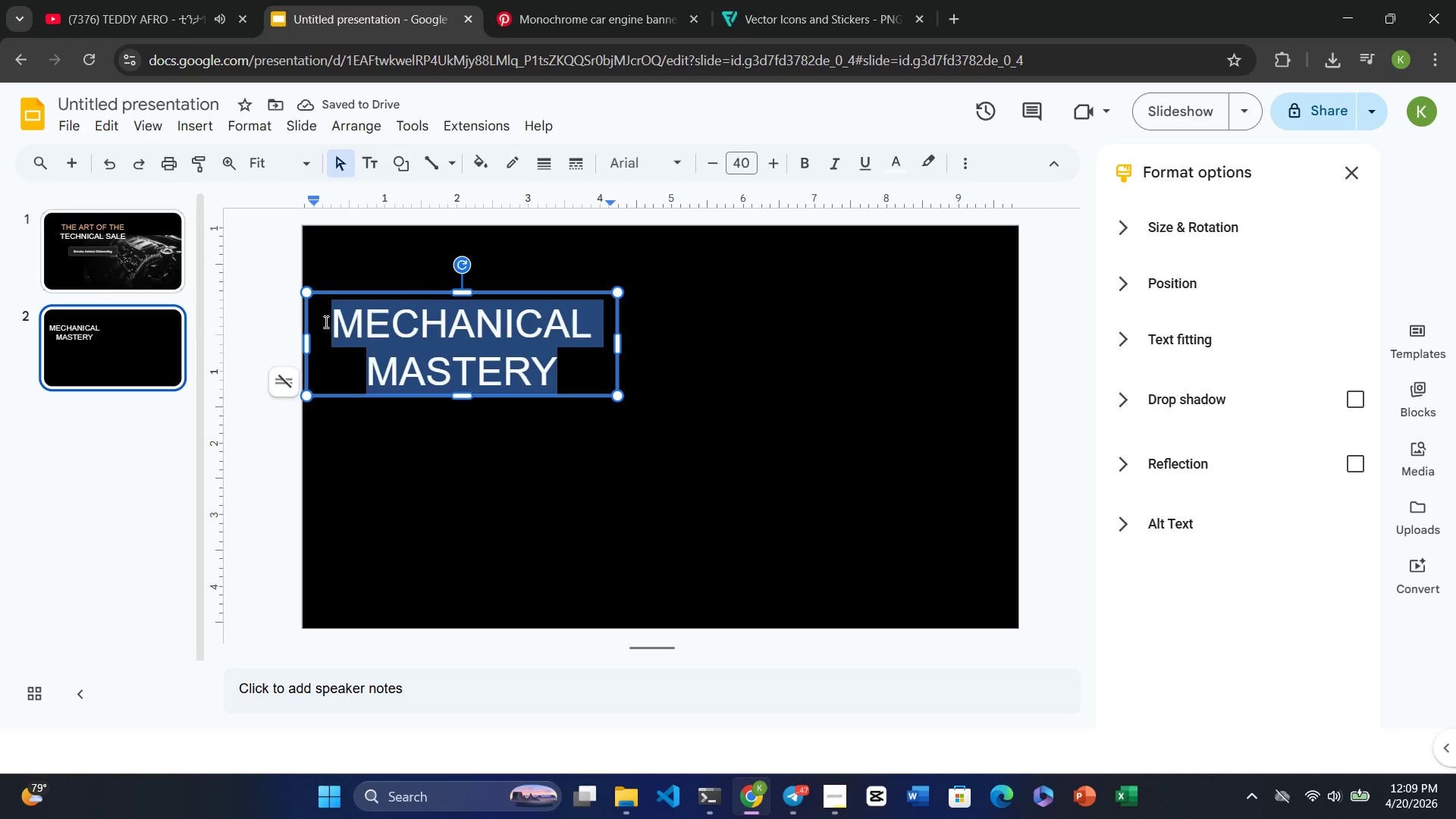 
key(Tab)
 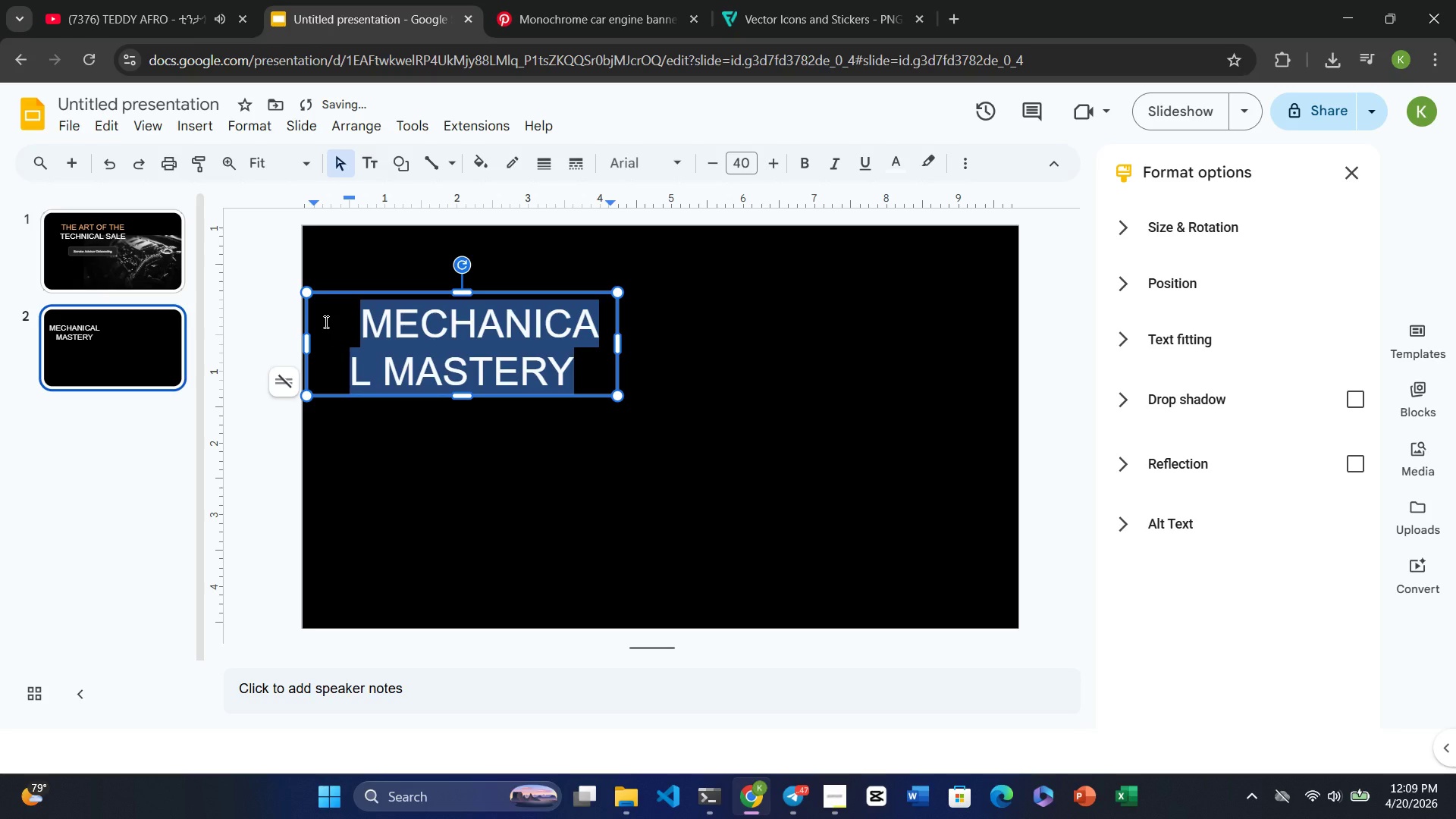 
key(Tab)
 